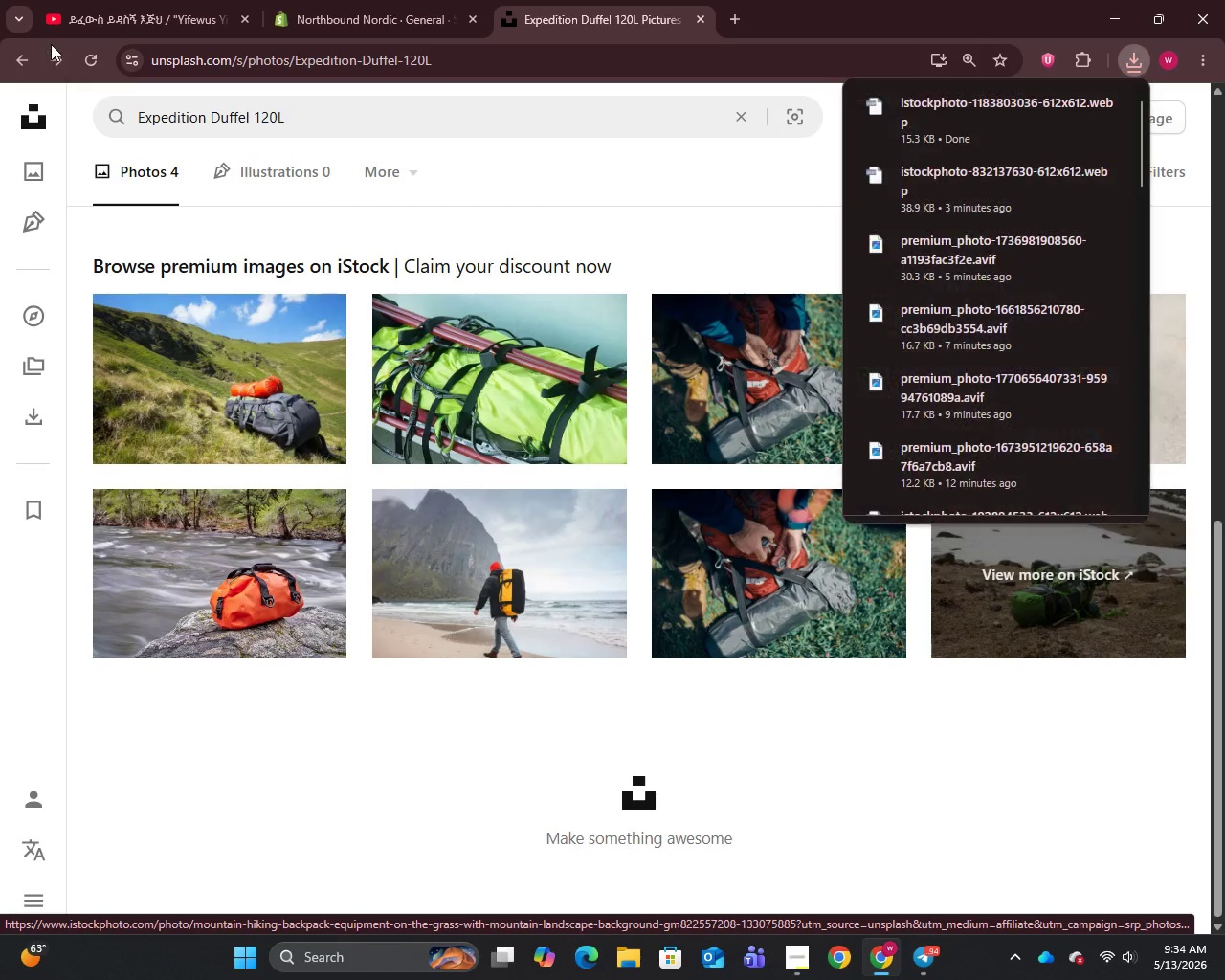 
left_click([18, 59])
 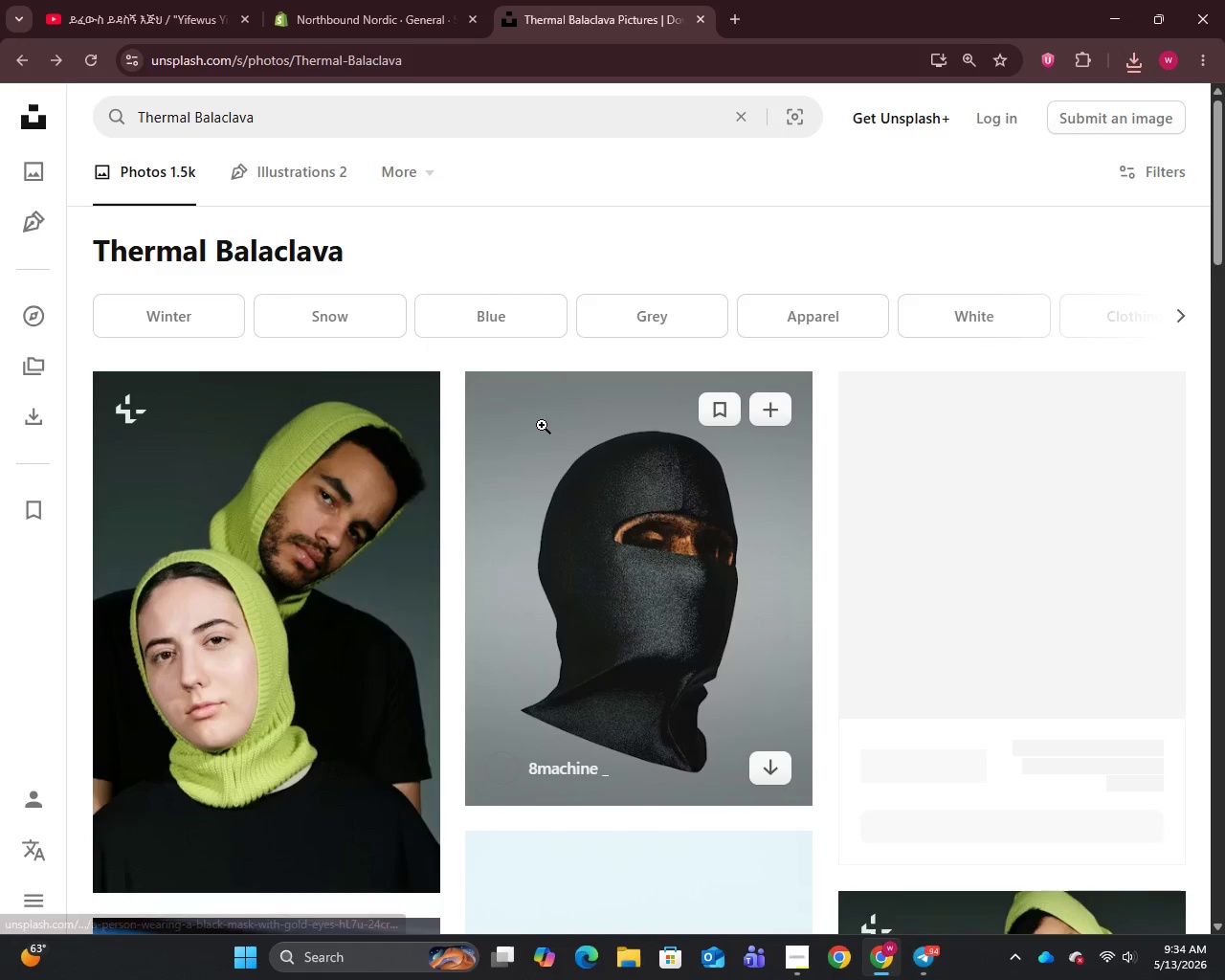 
scroll: coordinate [493, 490], scroll_direction: down, amount: 34.0
 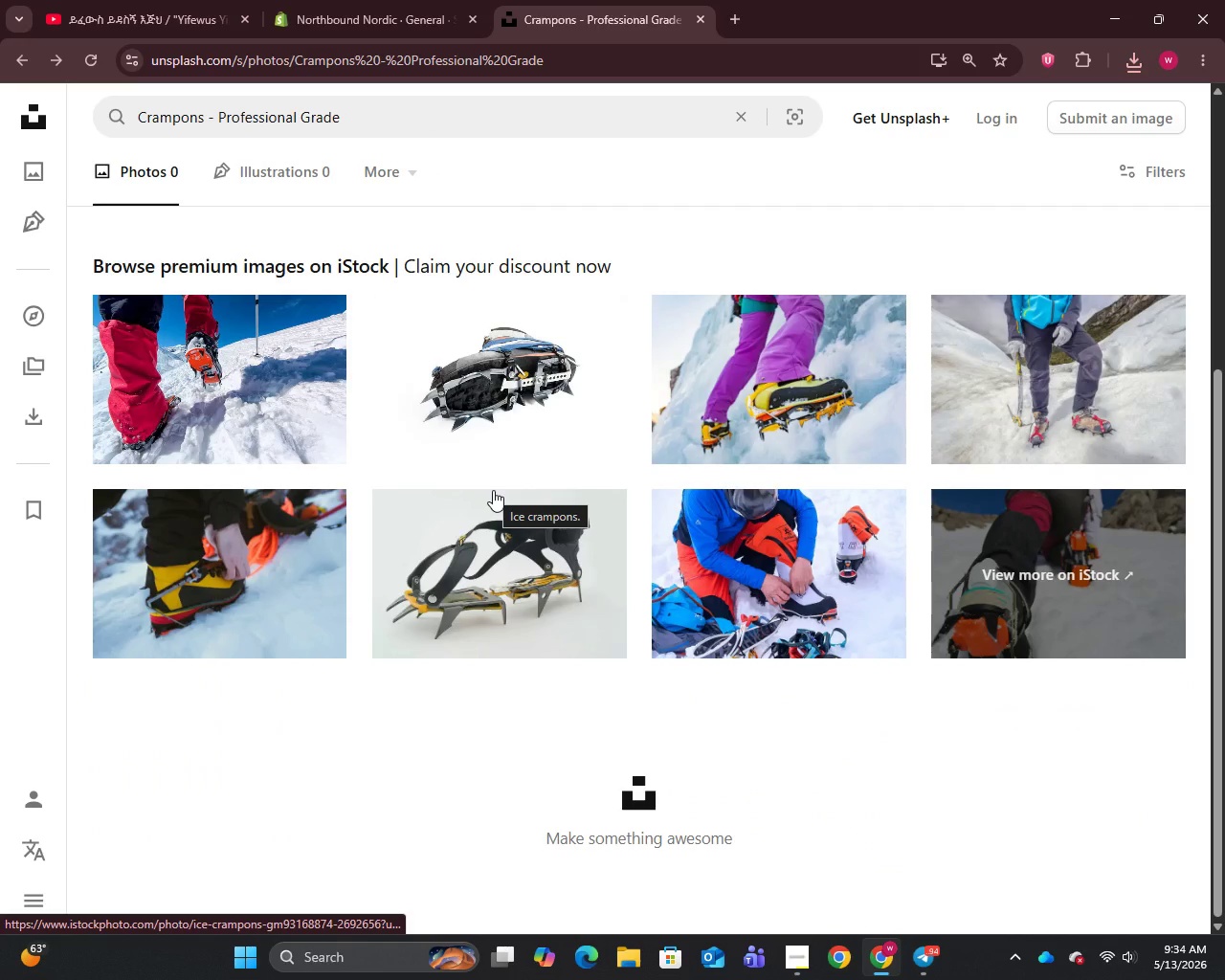 
mouse_move([760, 568])
 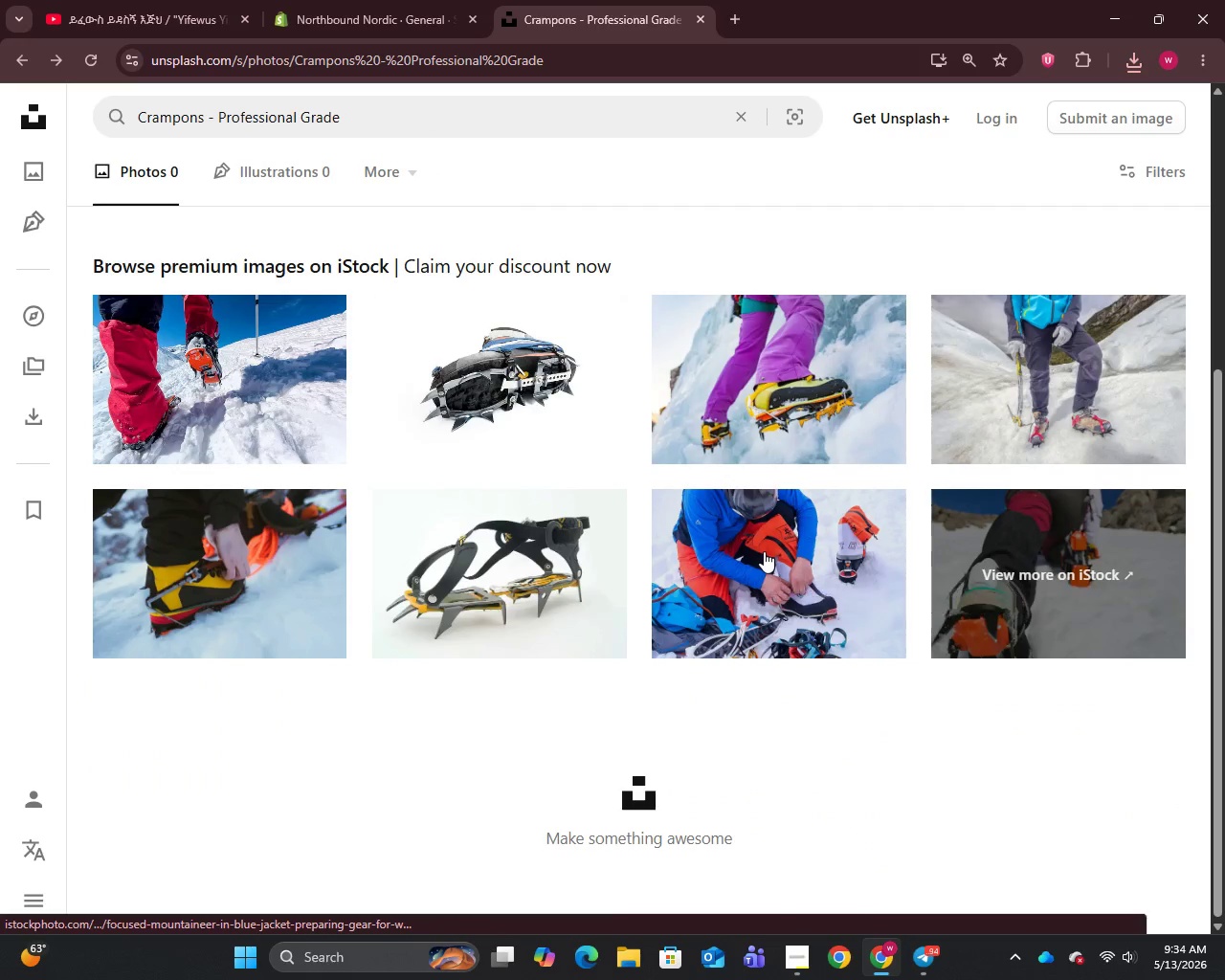 
right_click([764, 551])
 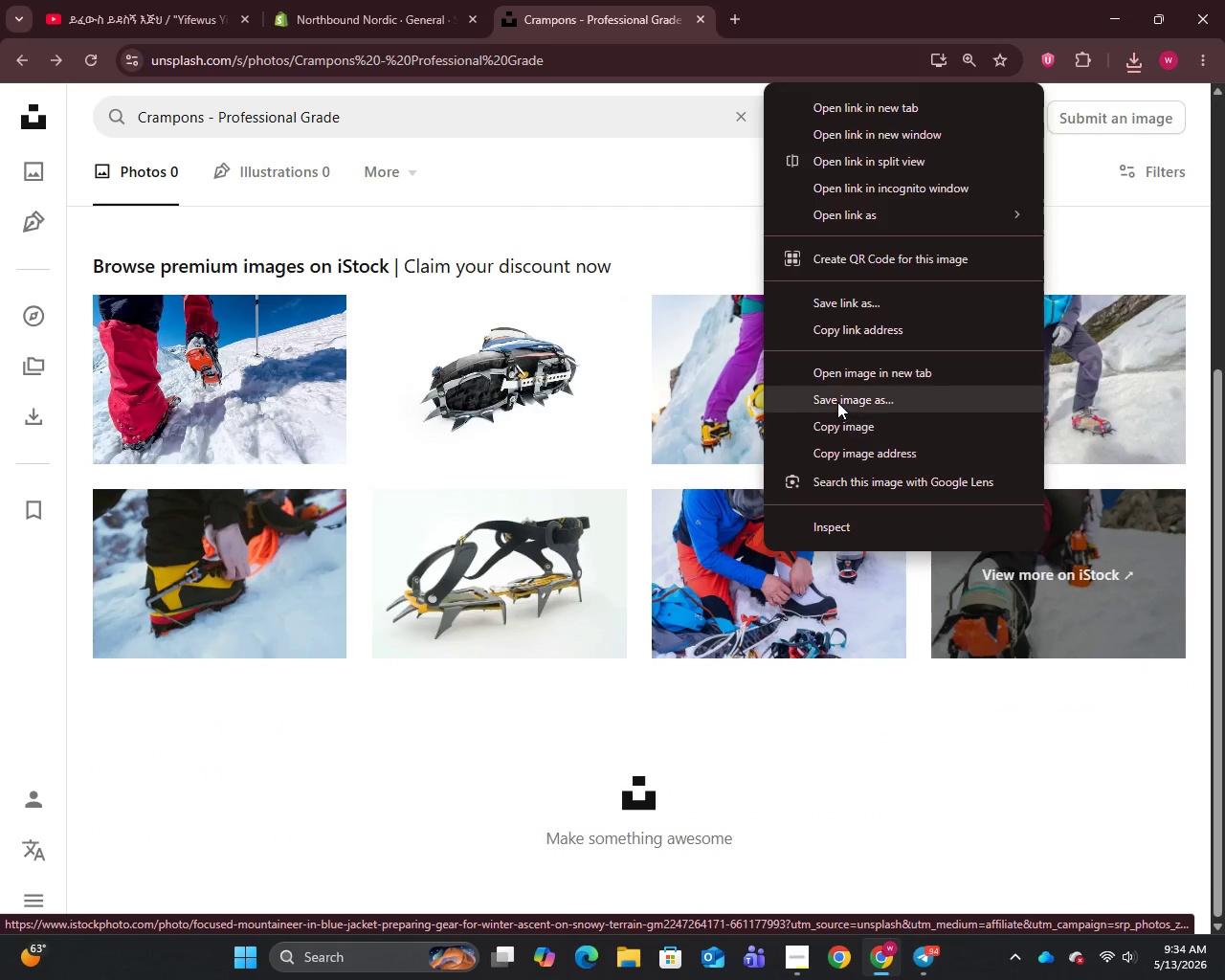 
left_click([837, 401])
 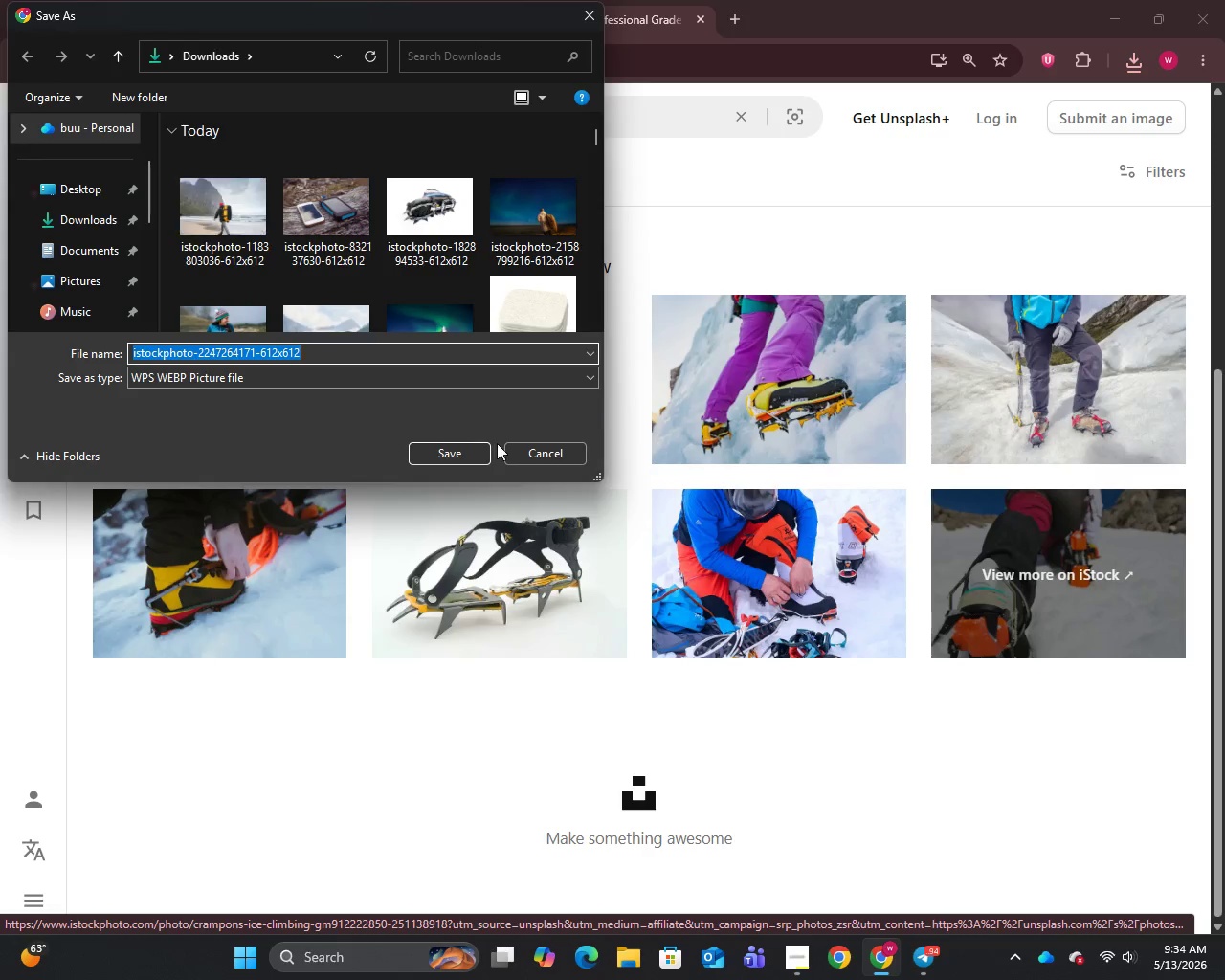 
left_click([442, 456])
 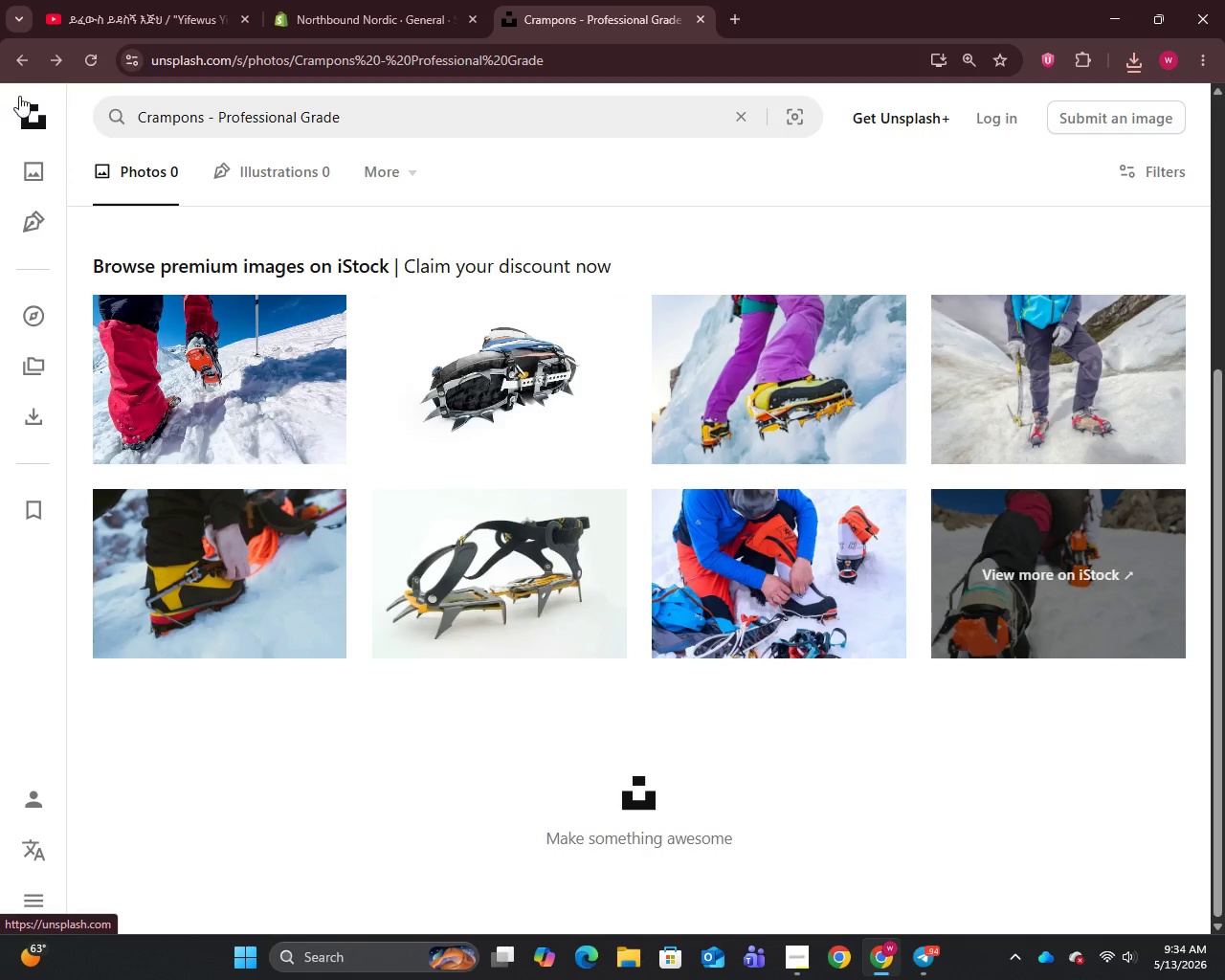 
left_click([29, 69])
 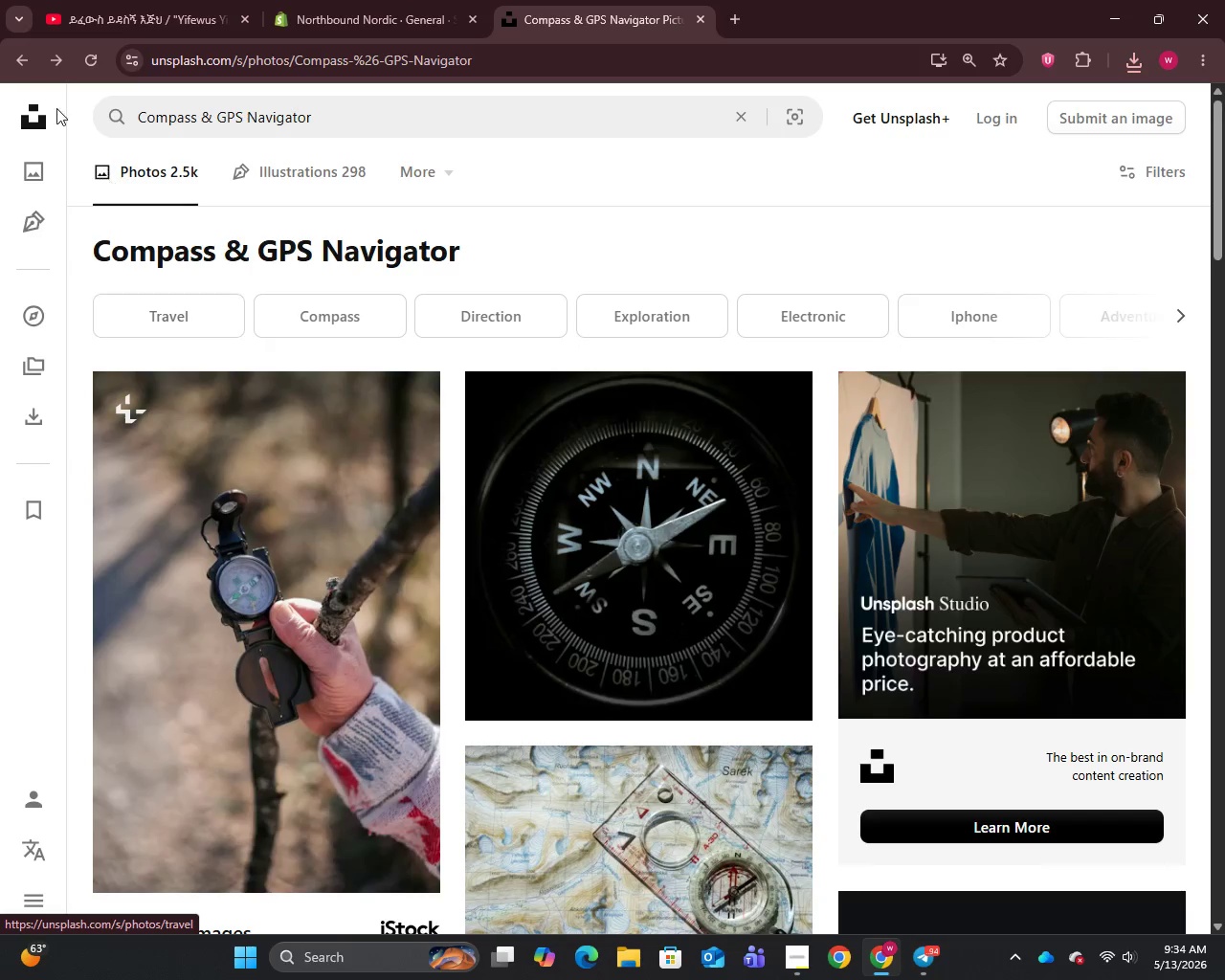 
left_click([27, 57])
 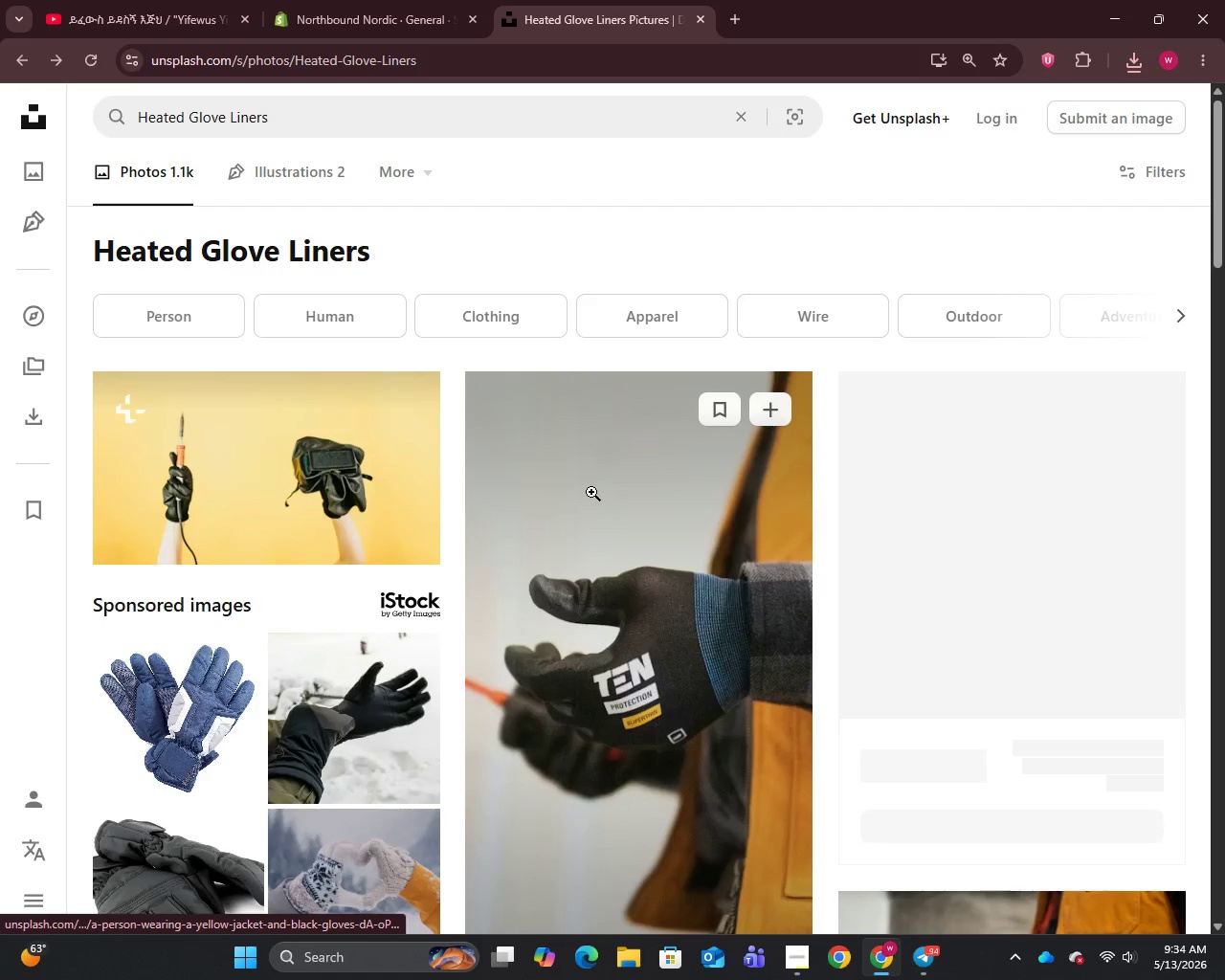 
scroll: coordinate [581, 486], scroll_direction: down, amount: 11.0
 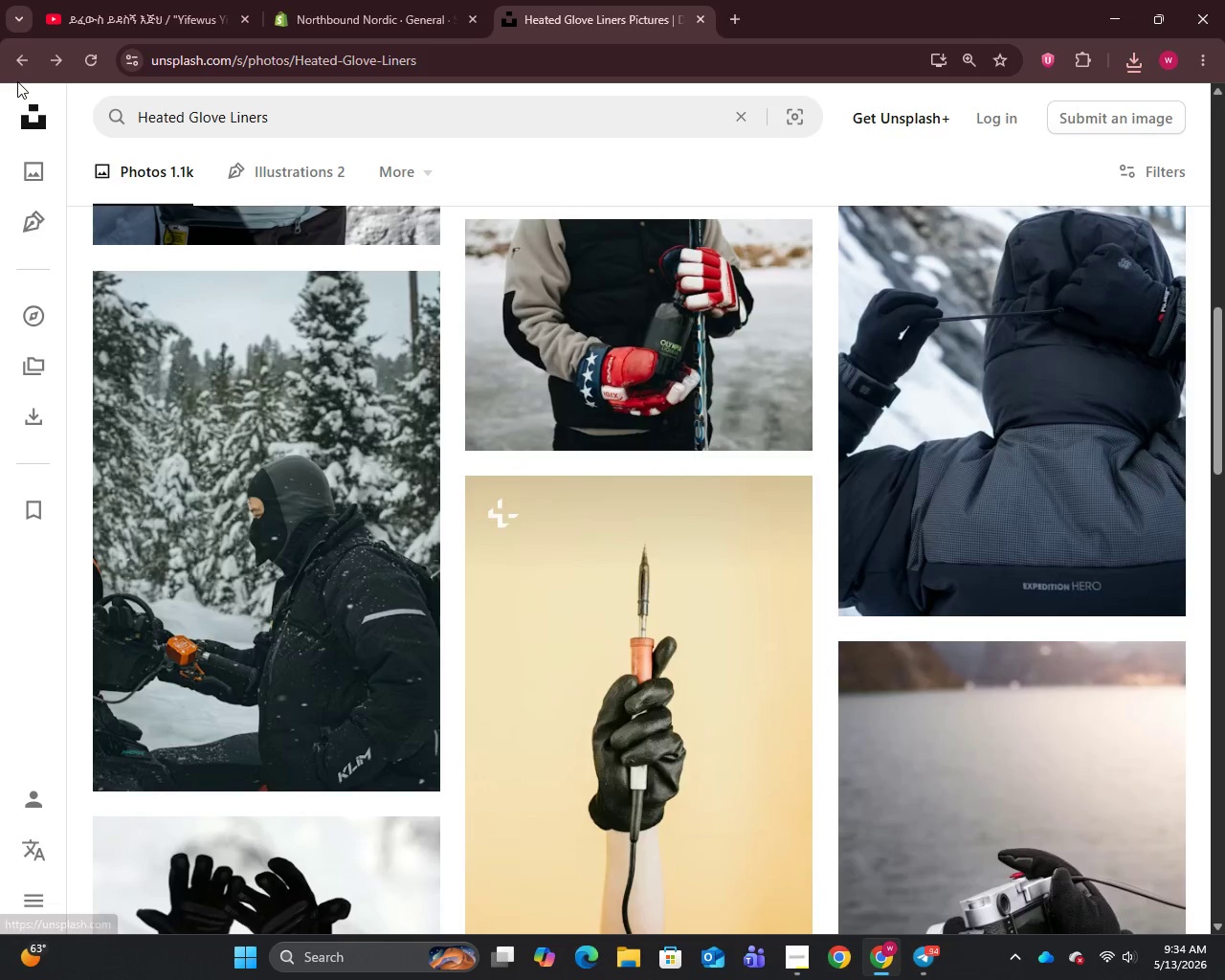 
left_click([21, 59])
 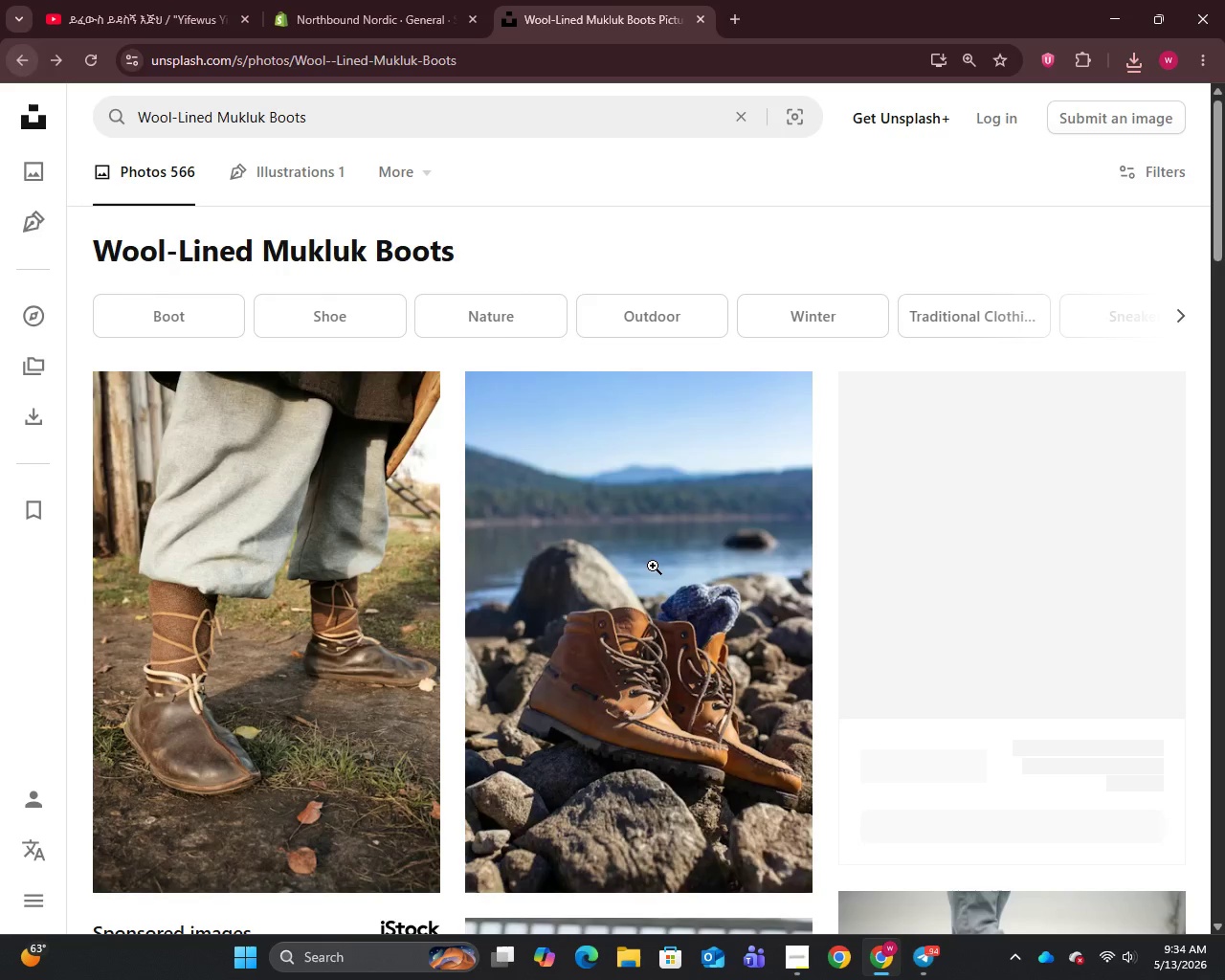 
scroll: coordinate [653, 566], scroll_direction: down, amount: 31.0
 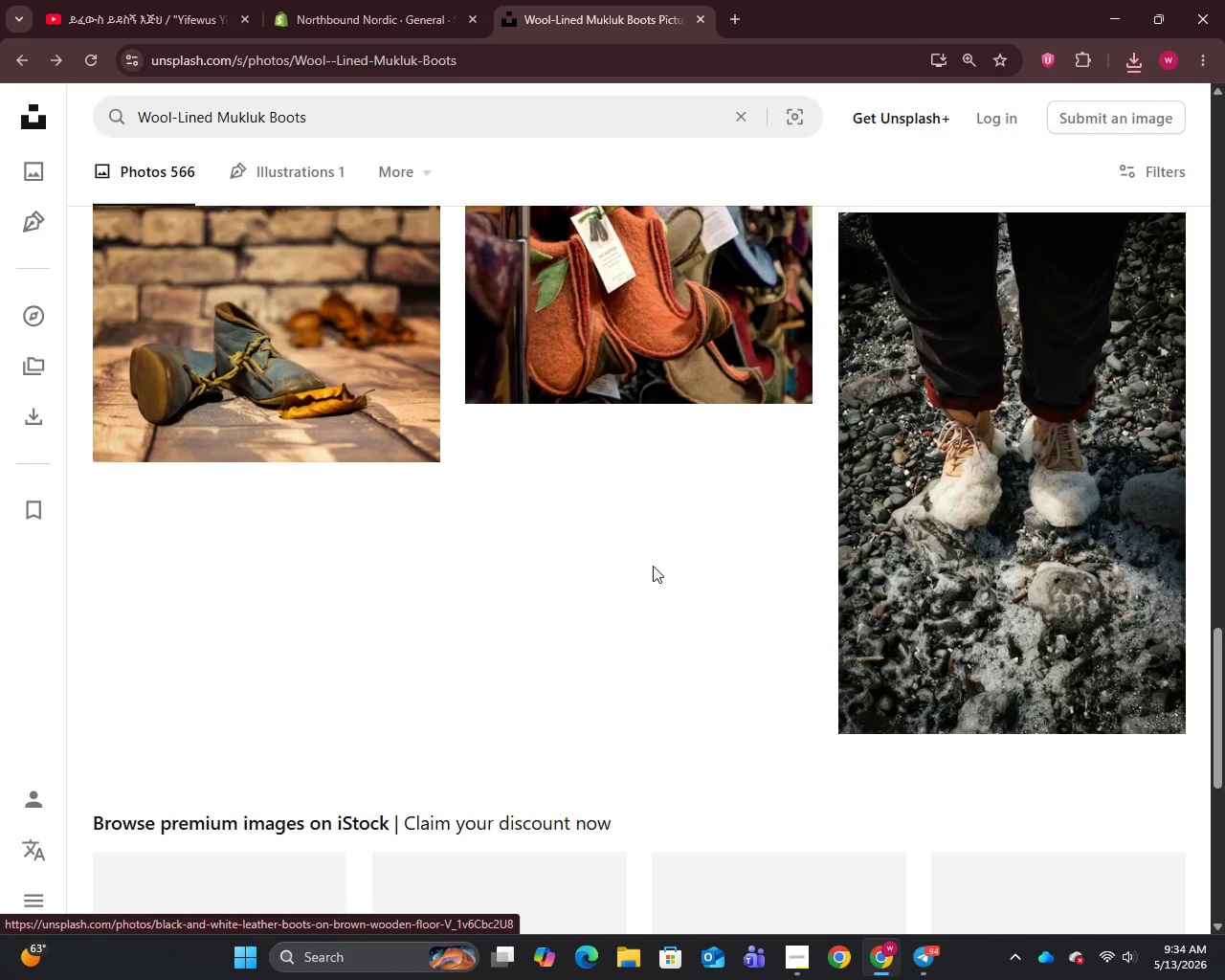 
scroll: coordinate [653, 566], scroll_direction: up, amount: 5.0
 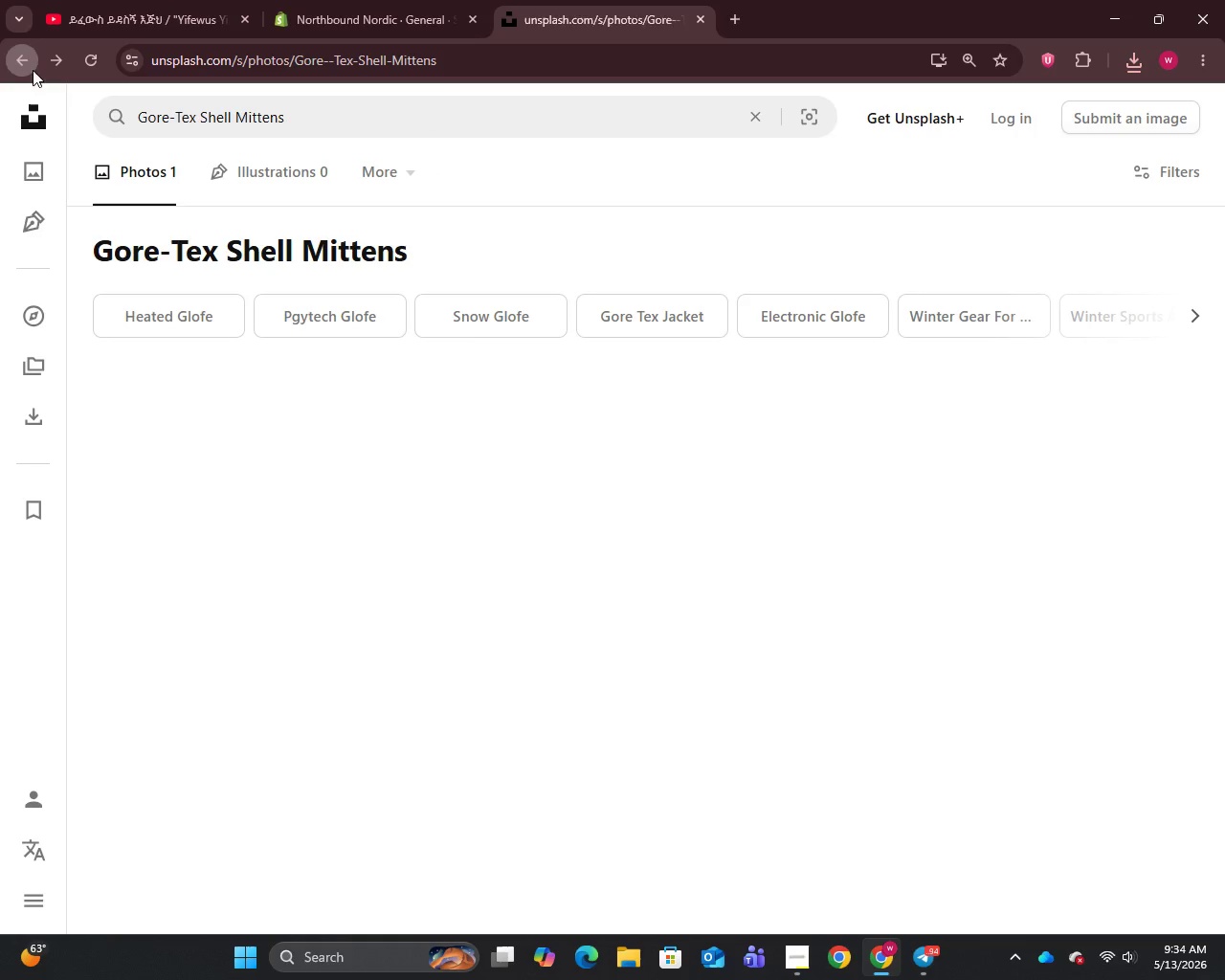 
scroll: coordinate [562, 425], scroll_direction: down, amount: 5.0
 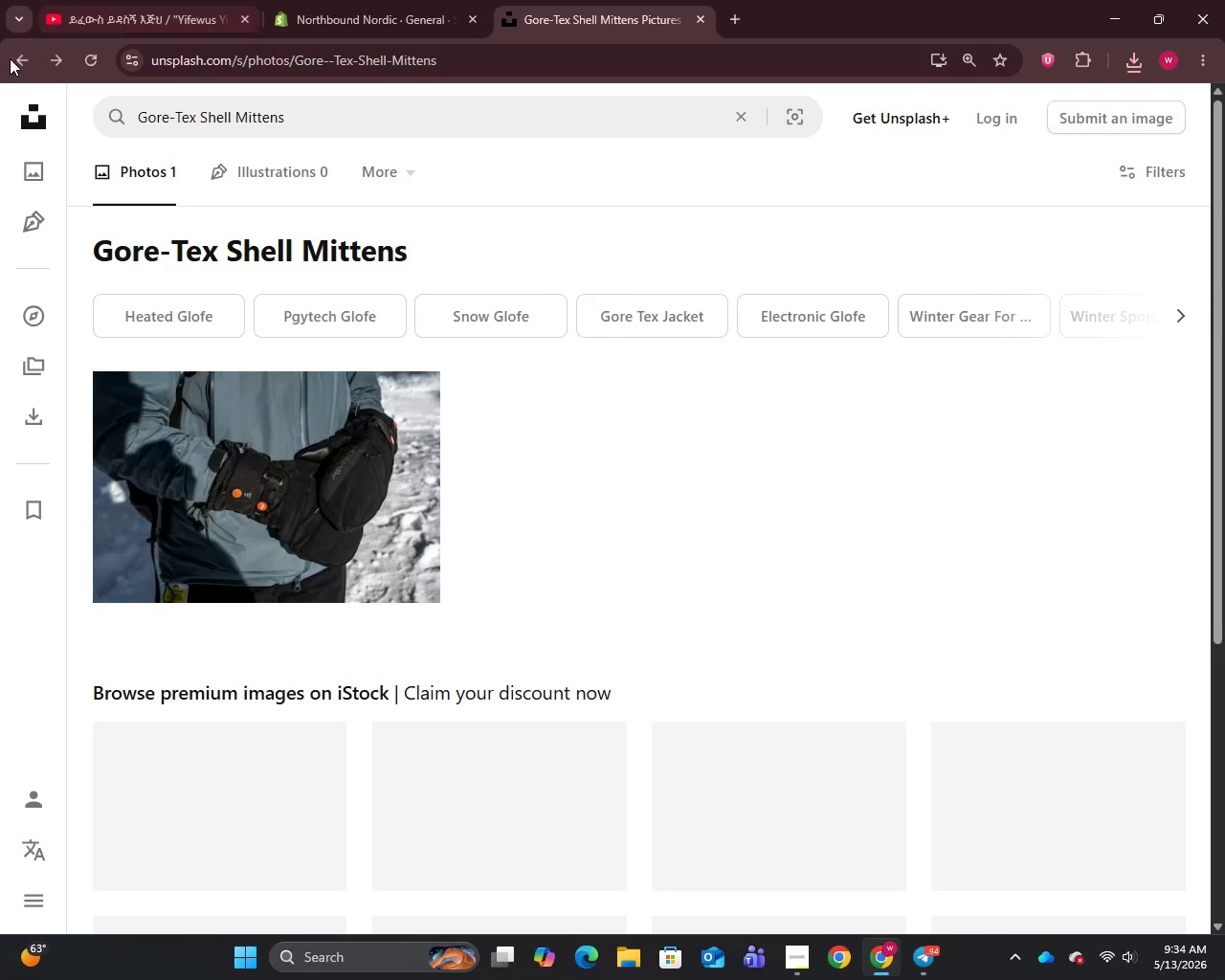 
left_click([10, 58])
 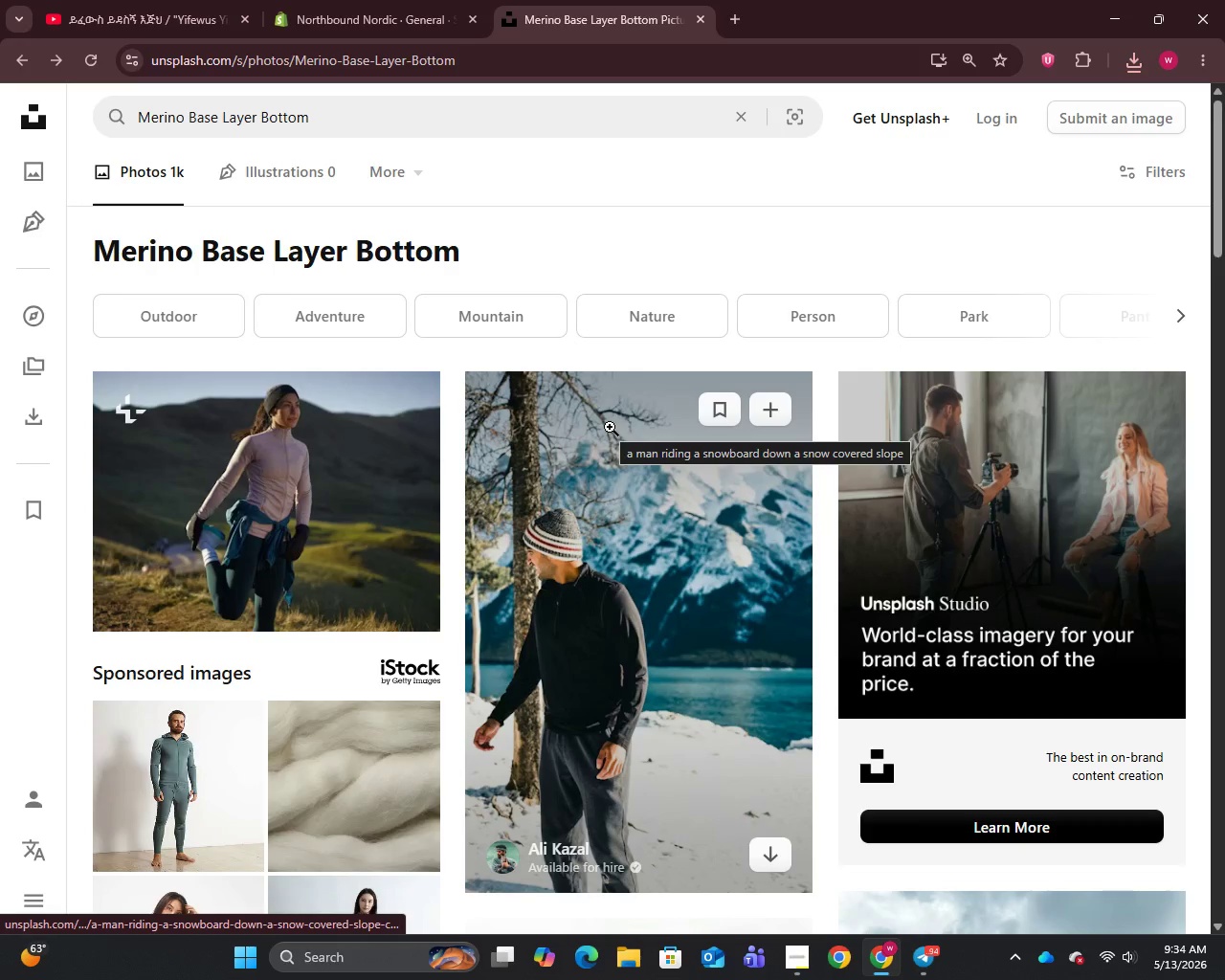 
scroll: coordinate [610, 427], scroll_direction: down, amount: 6.0
 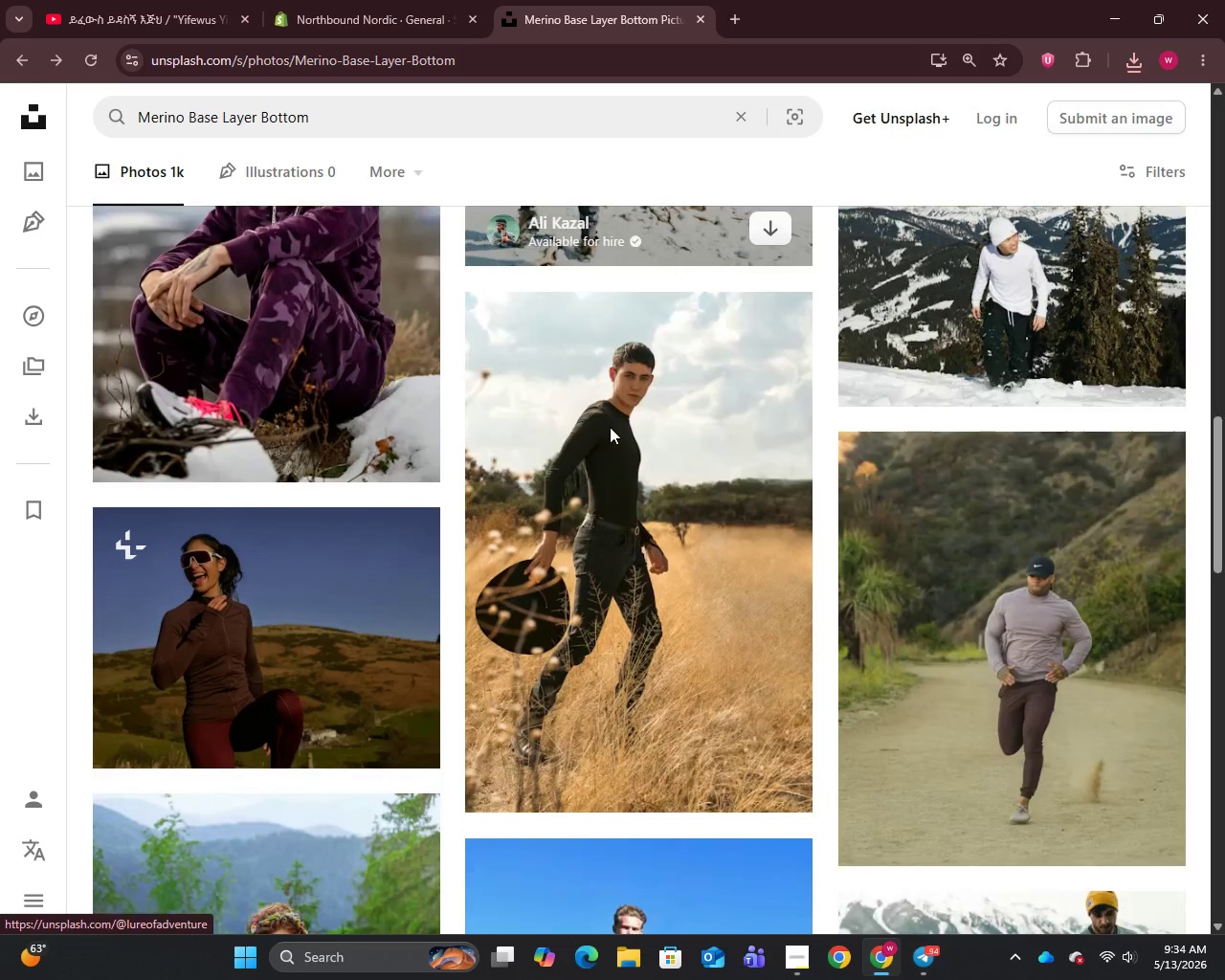 
scroll: coordinate [610, 427], scroll_direction: up, amount: 3.0
 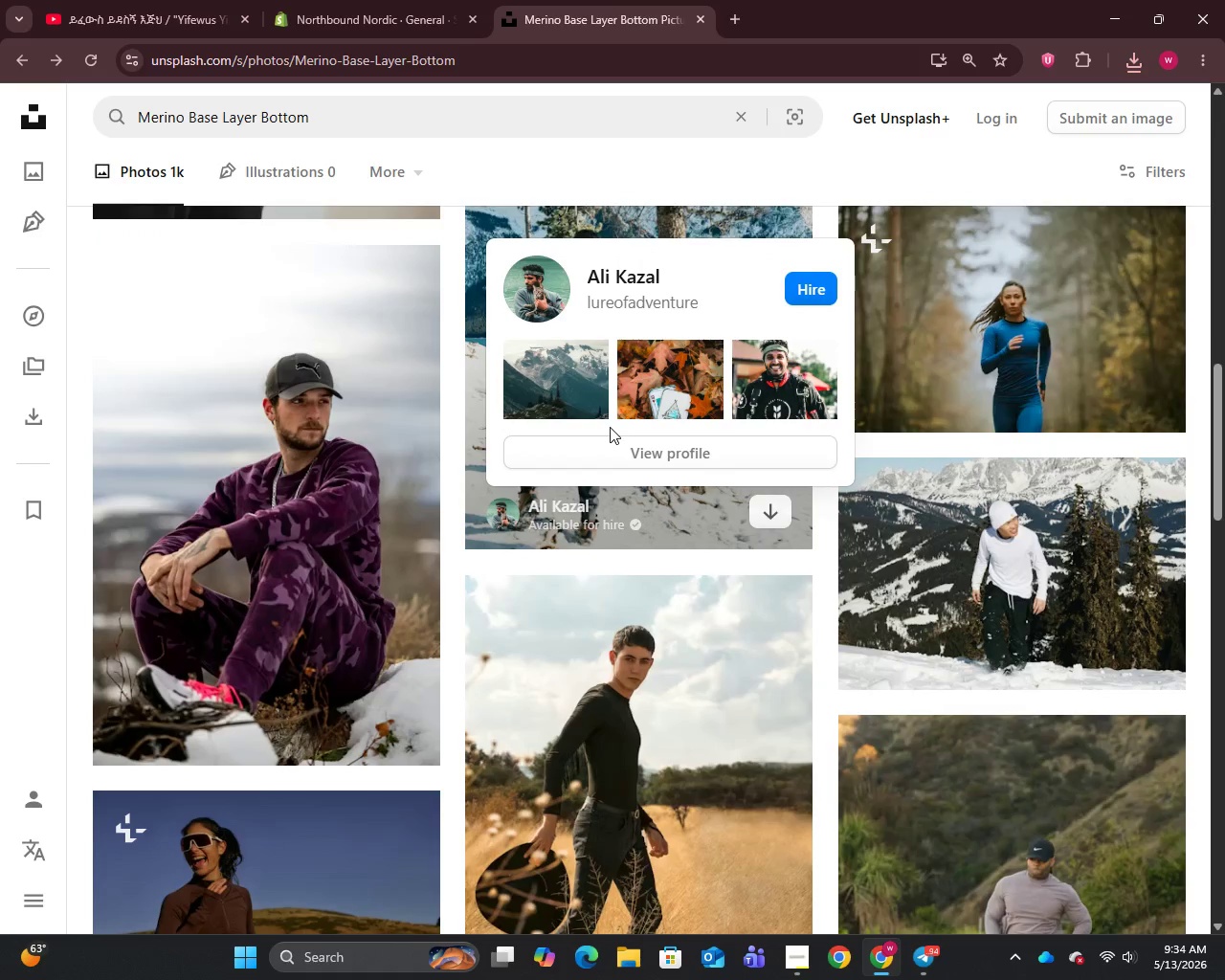 
scroll: coordinate [610, 427], scroll_direction: down, amount: 21.0
 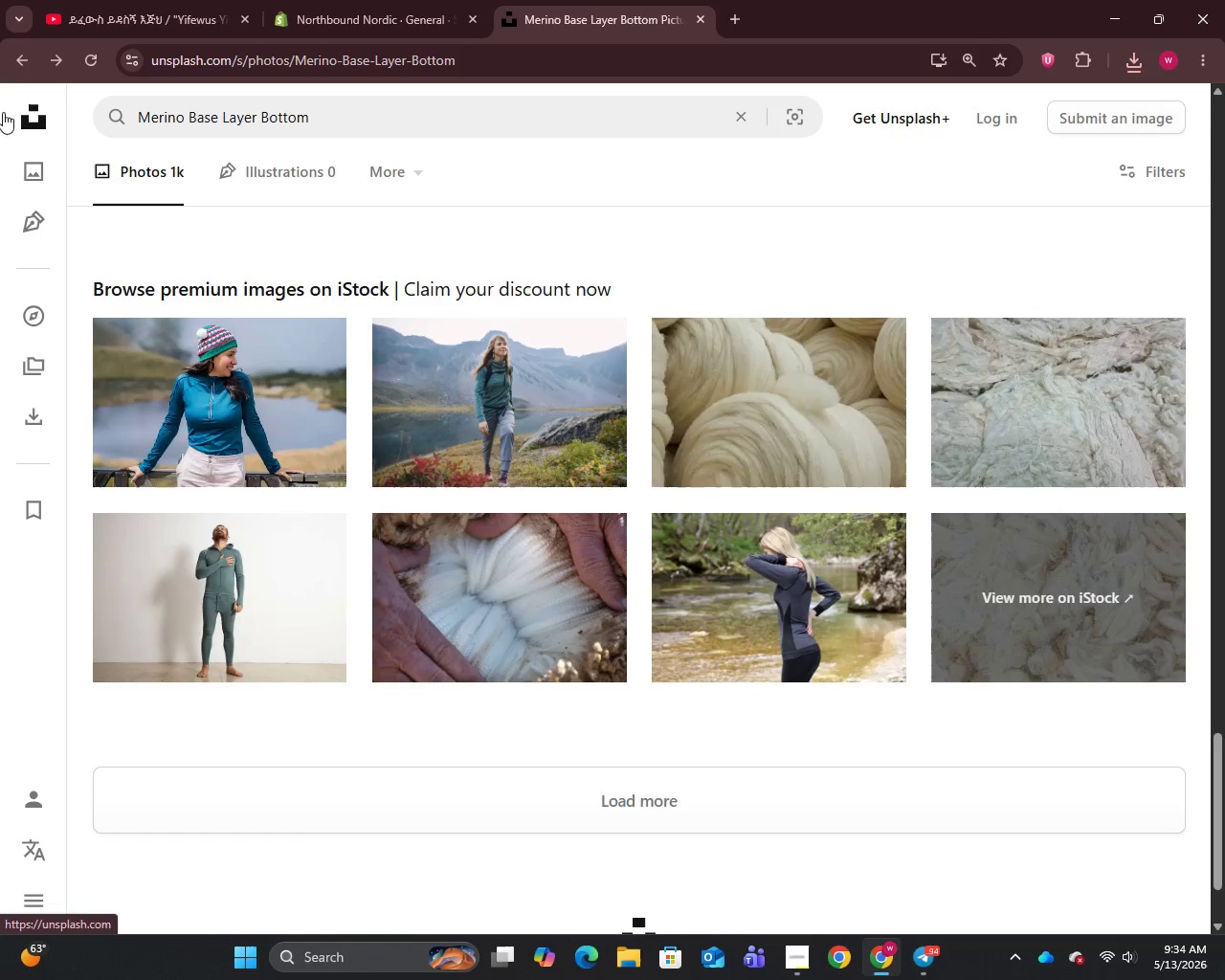 
left_click([16, 68])
 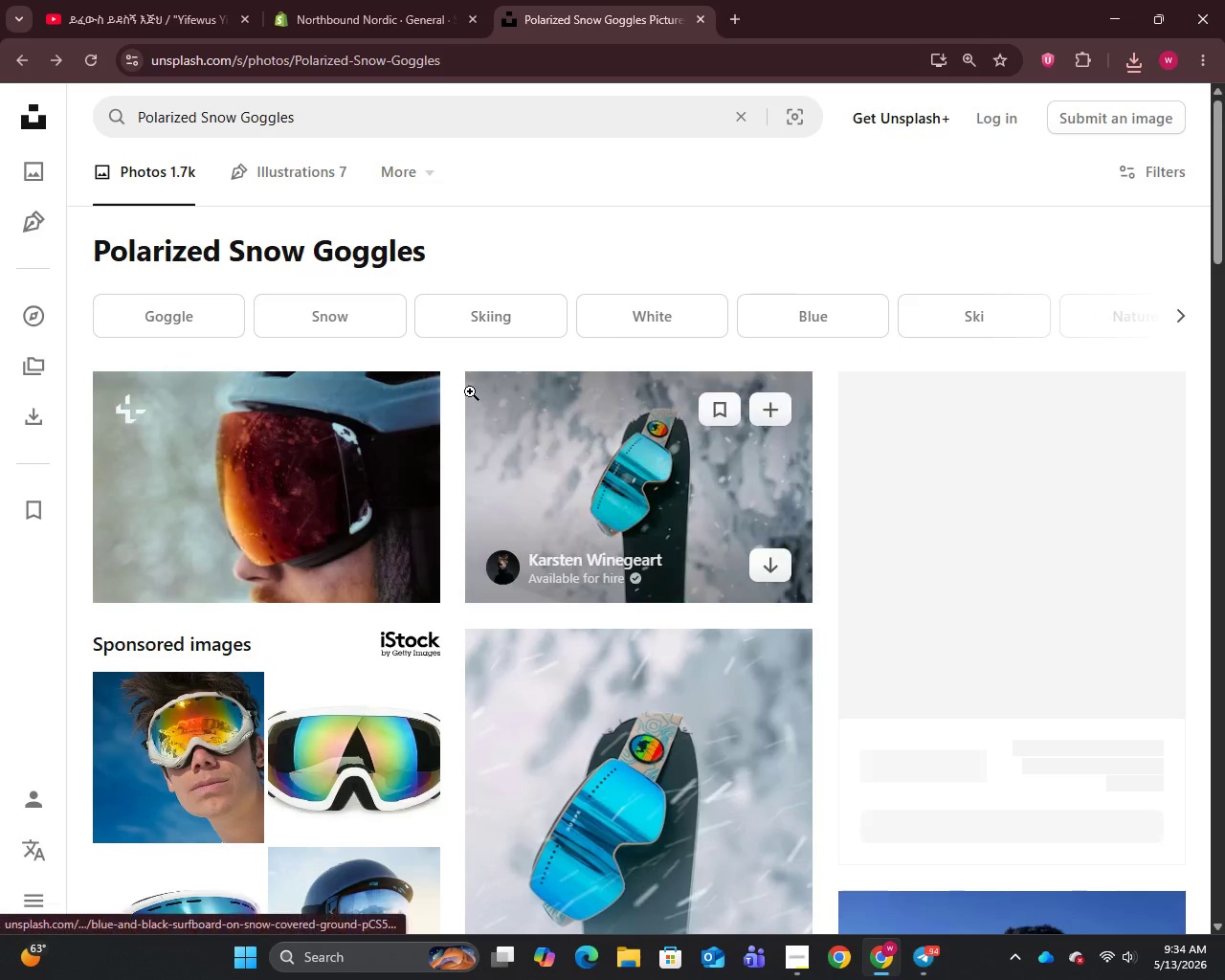 
scroll: coordinate [470, 391], scroll_direction: down, amount: 14.0
 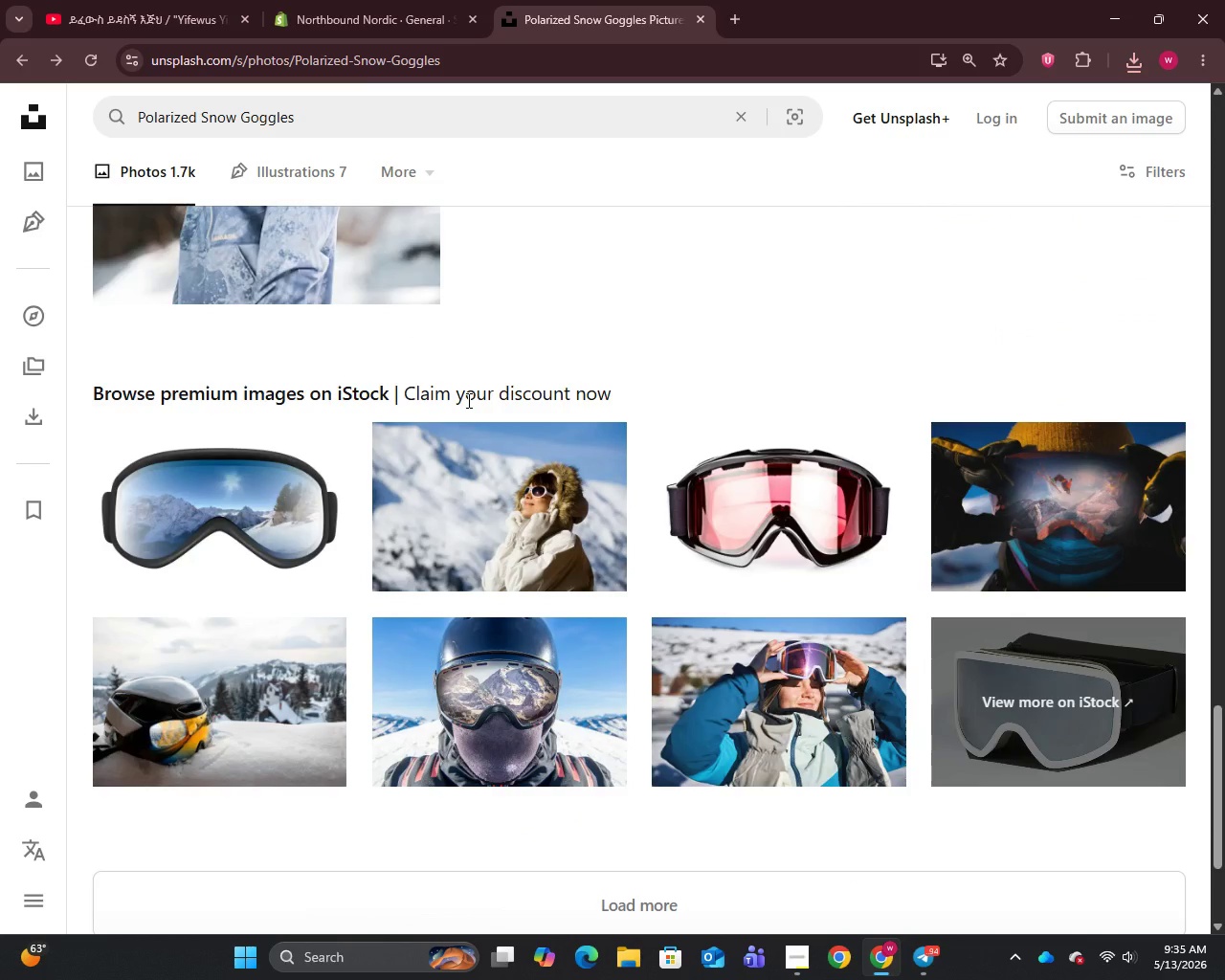 
right_click([474, 513])
 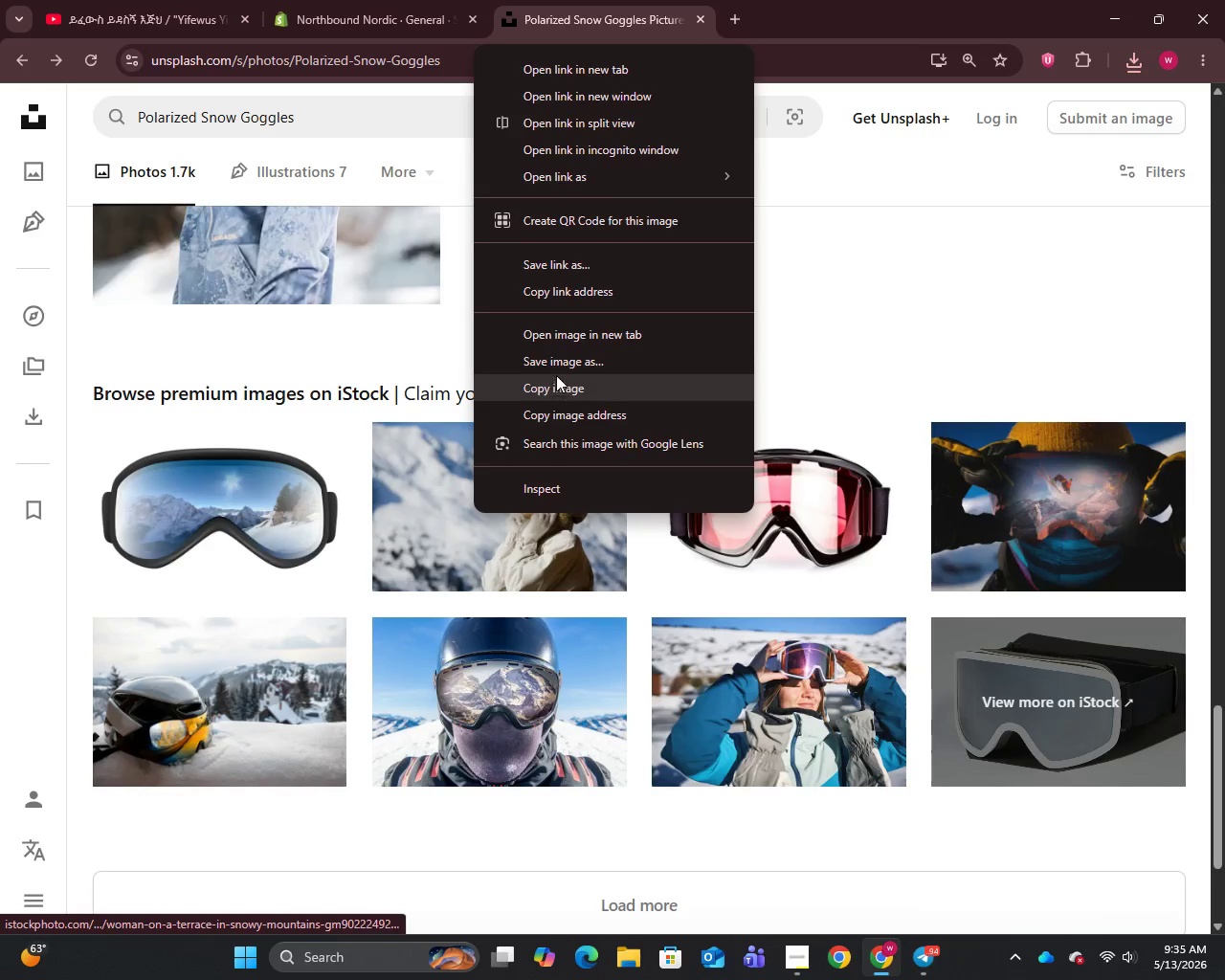 
left_click([559, 359])
 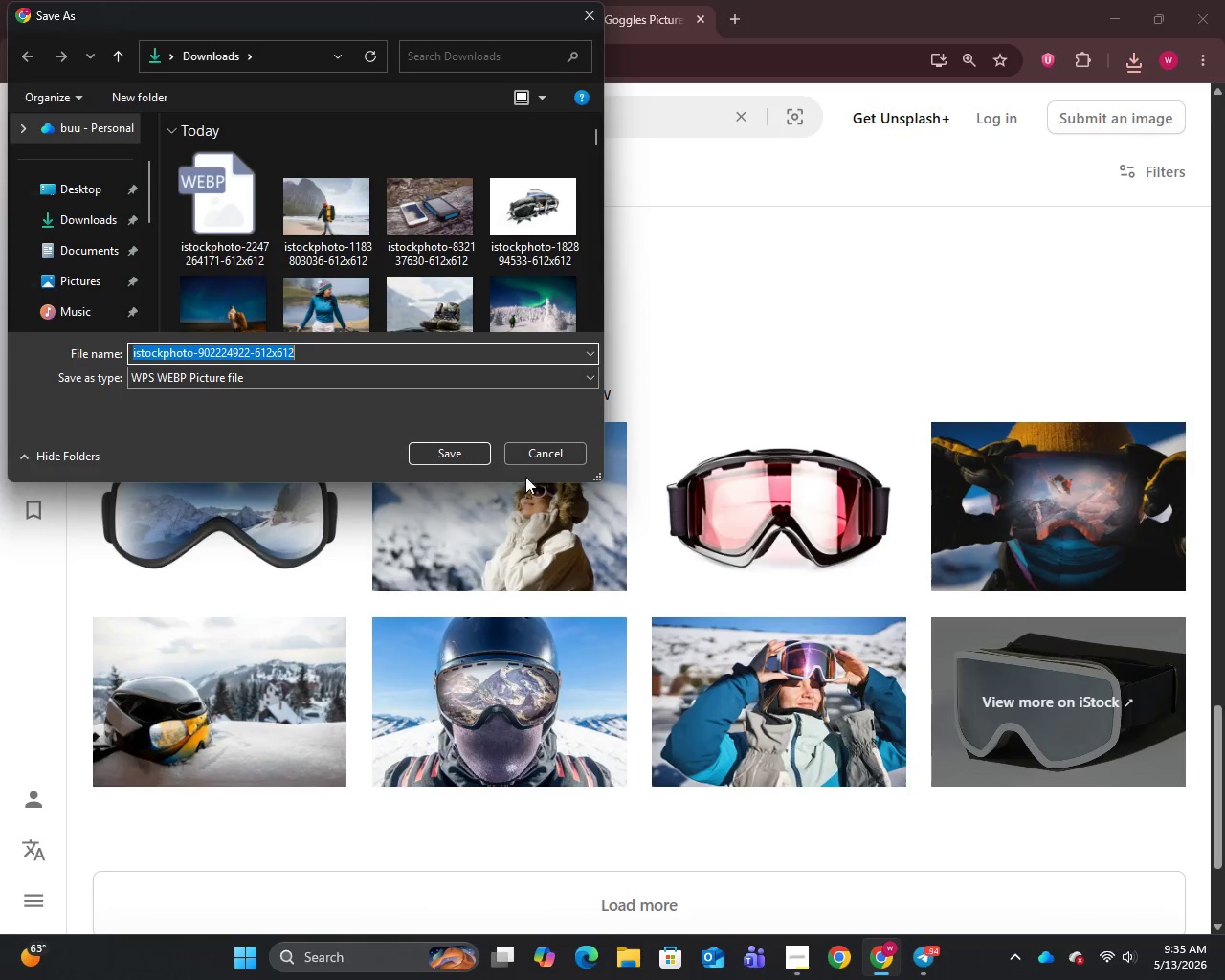 
left_click([466, 450])
 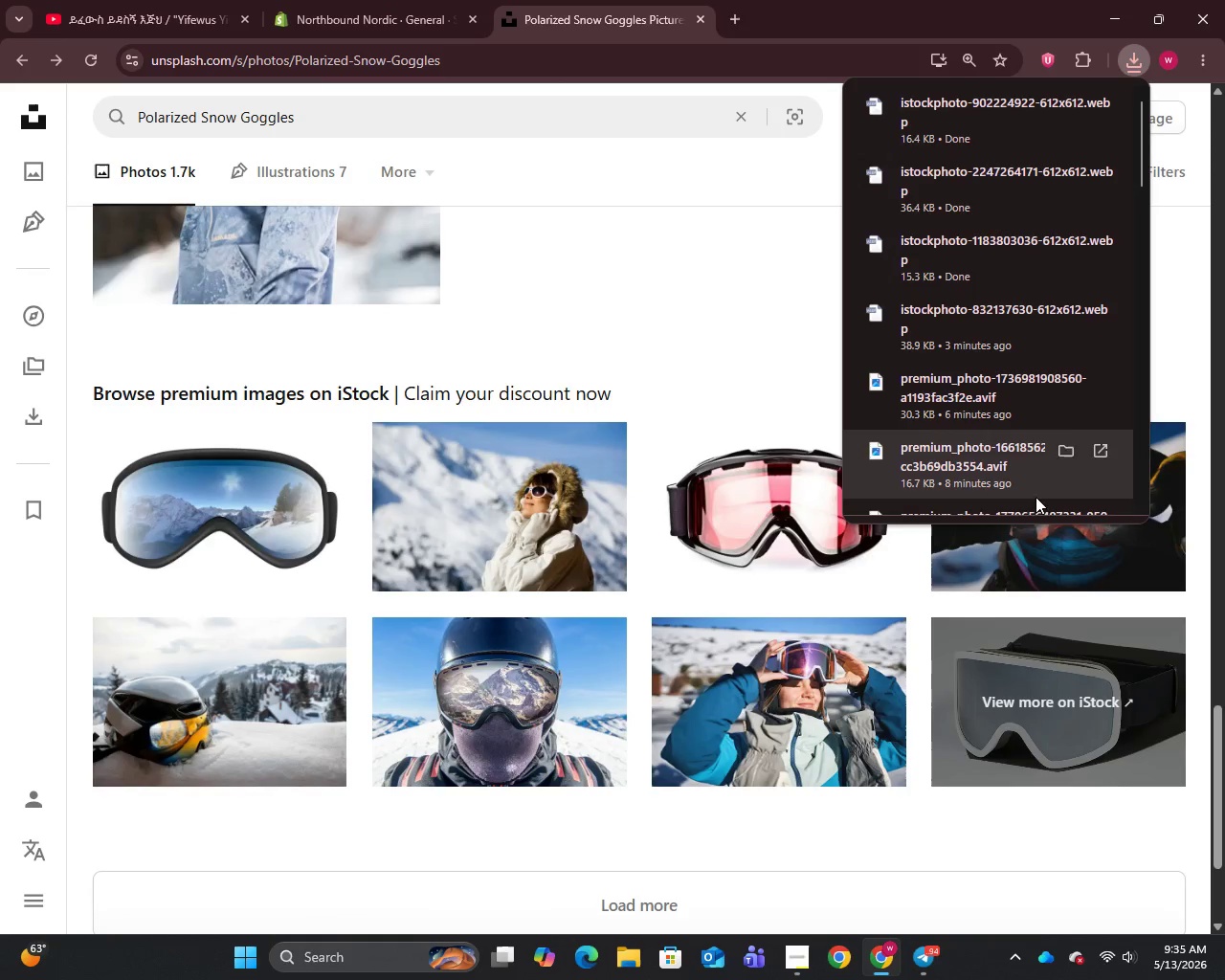 
right_click([1014, 540])
 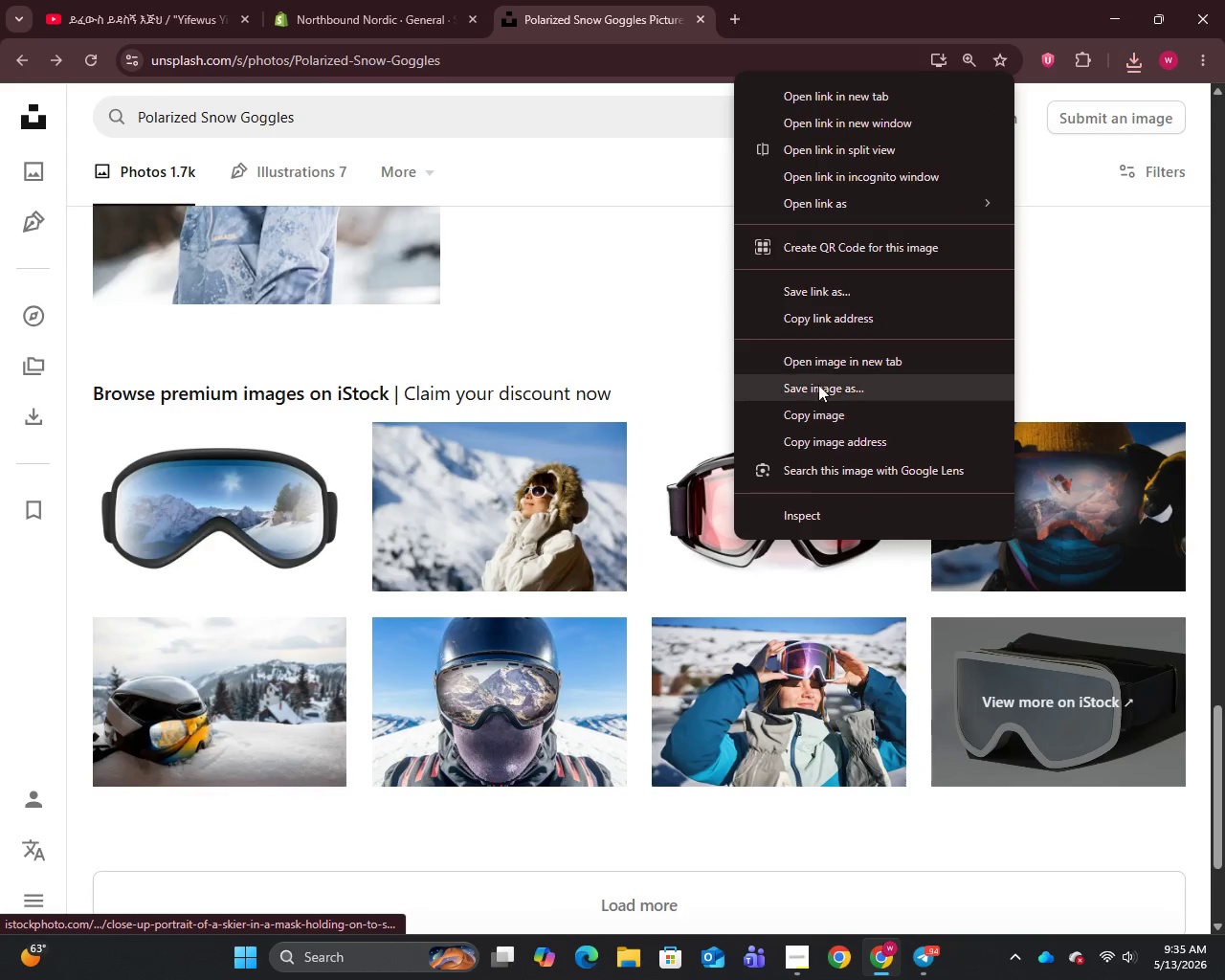 
left_click([818, 379])
 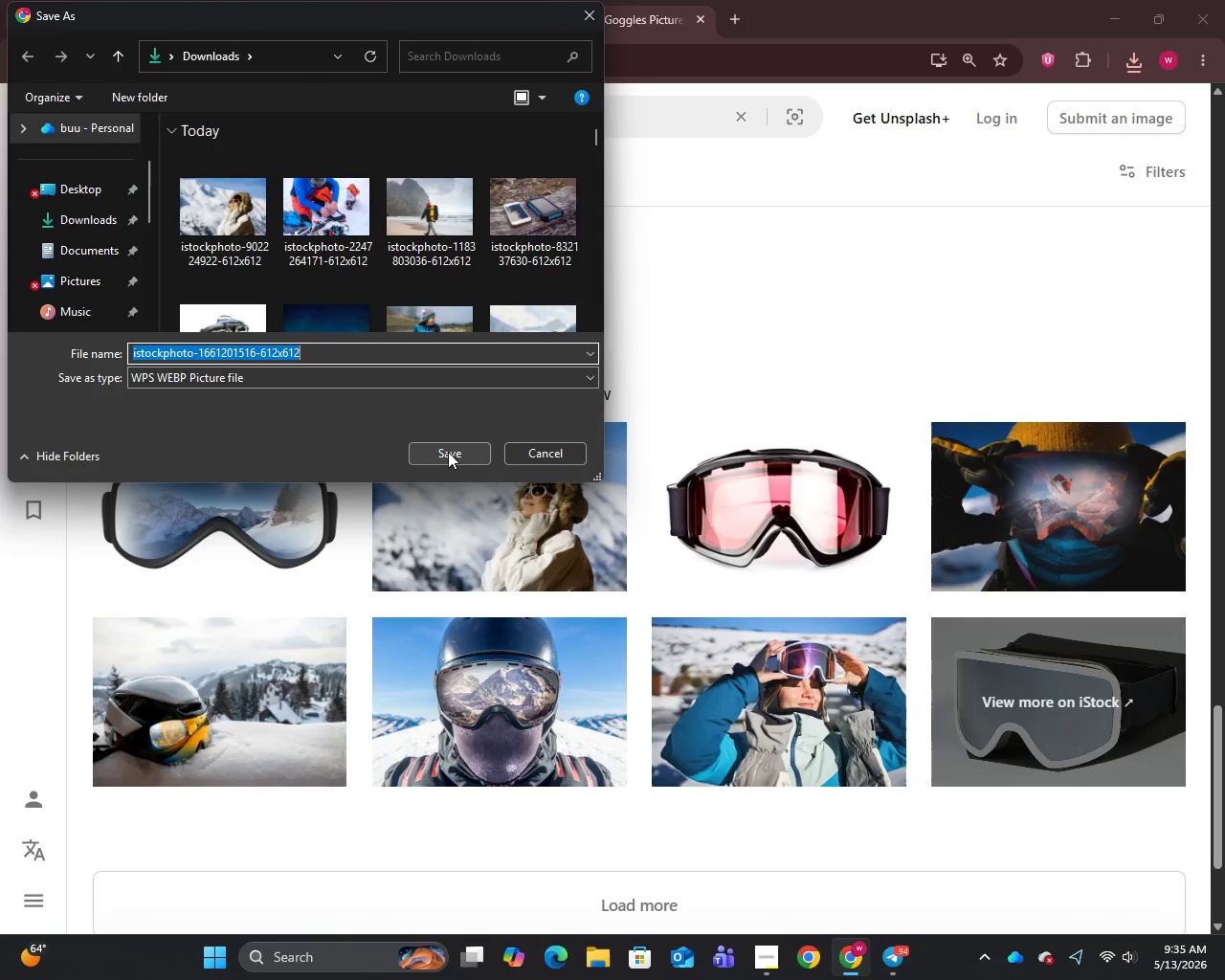 
wait(5.27)
 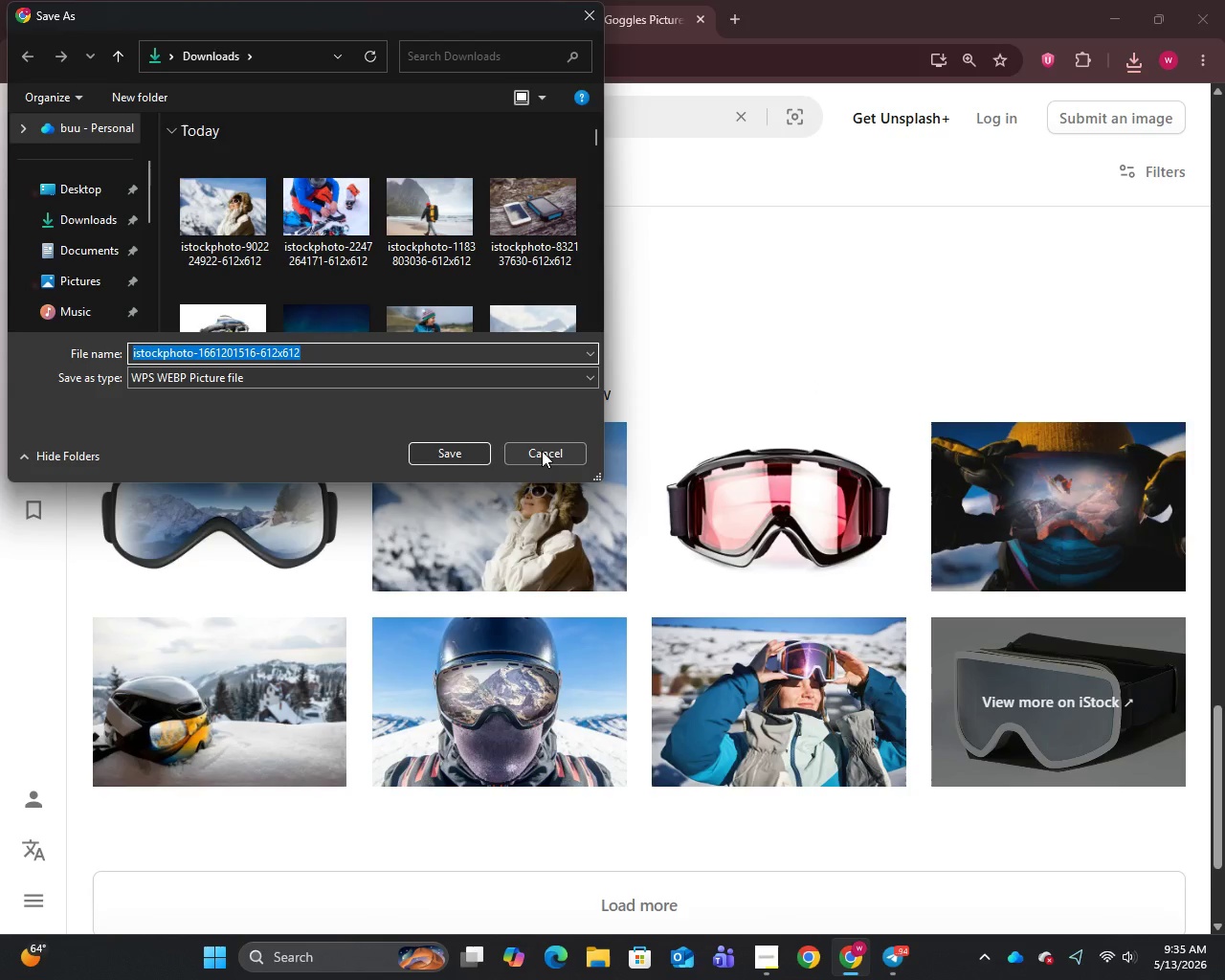 
left_click([448, 452])
 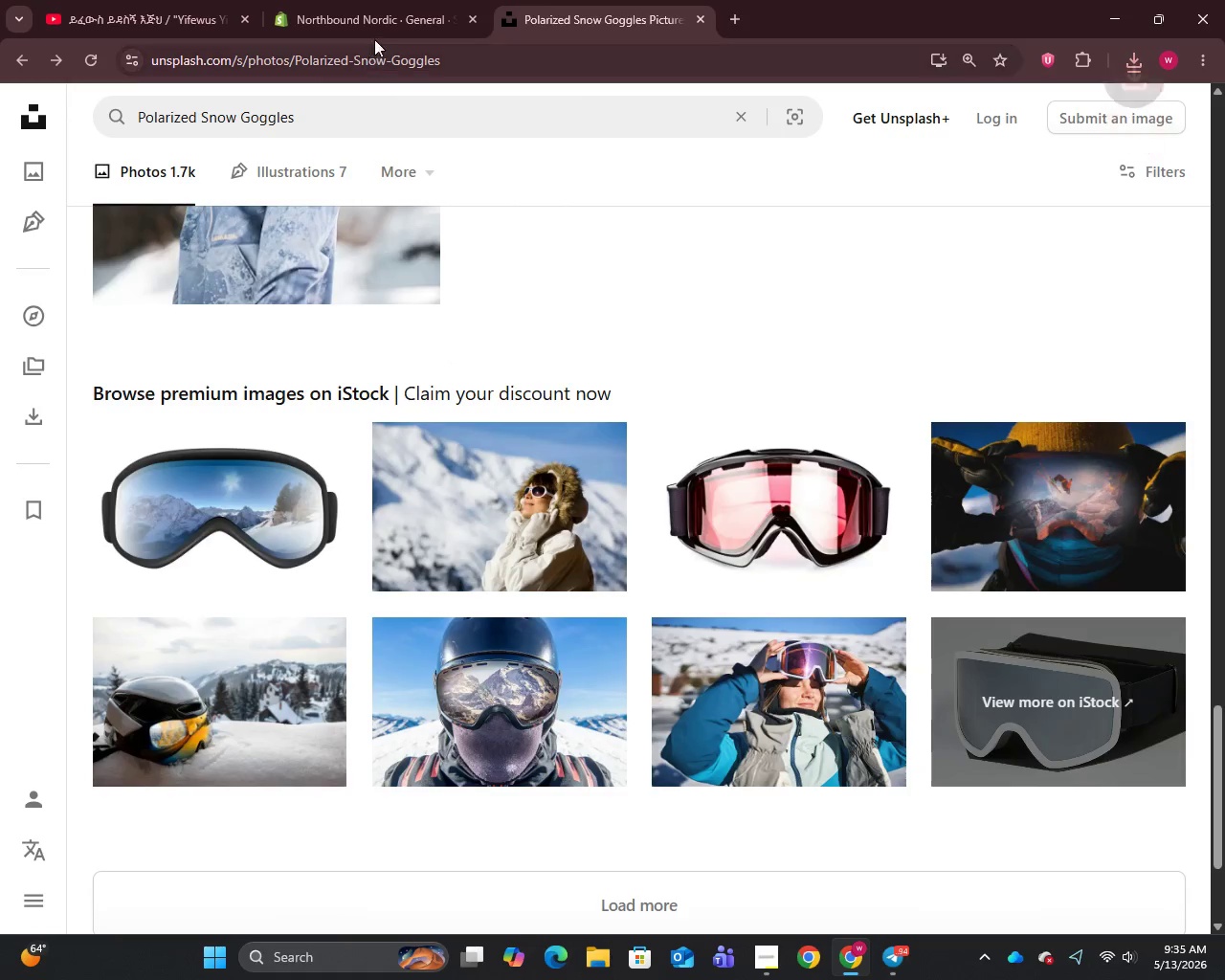 
left_click([387, 0])
 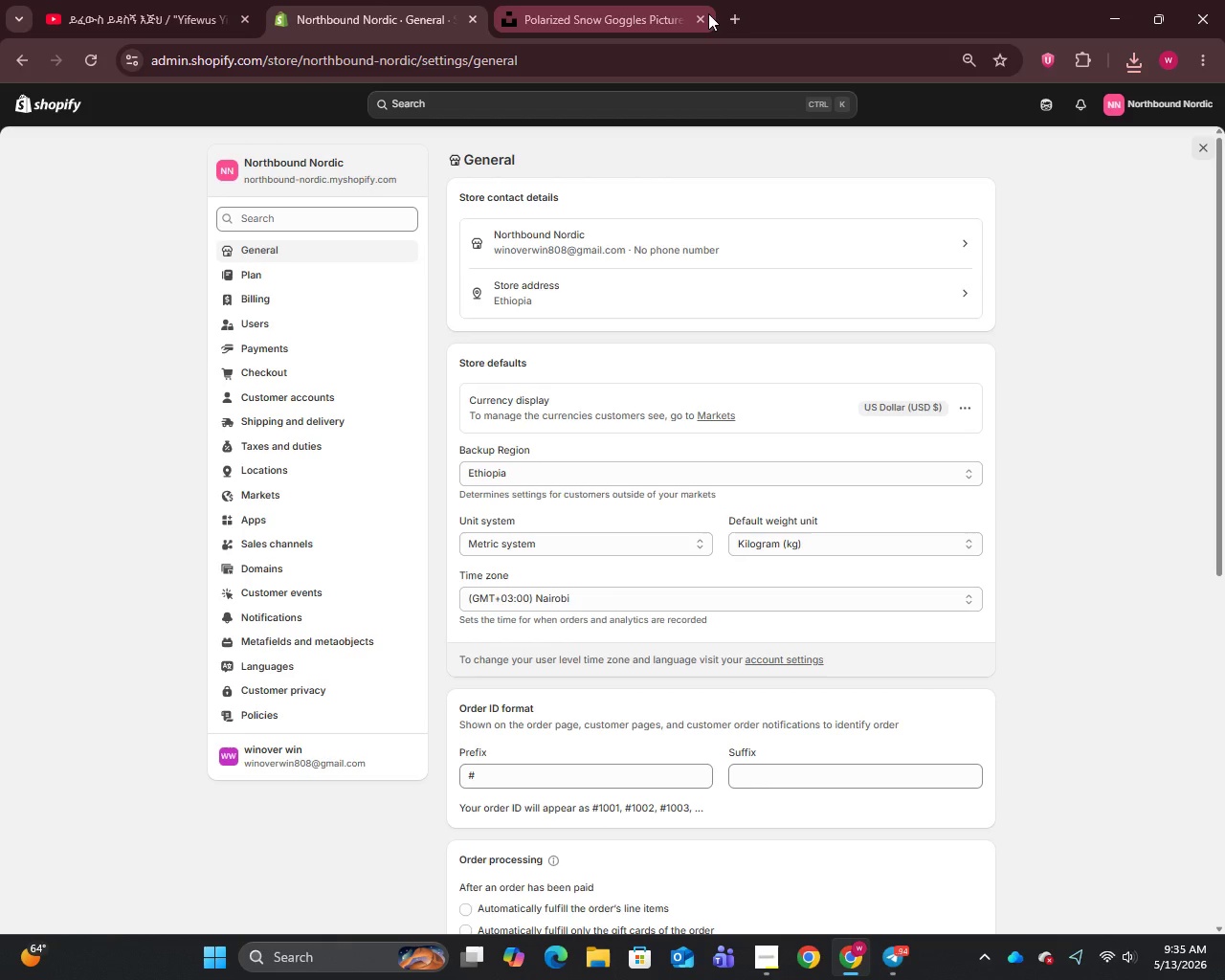 
left_click([699, 13])
 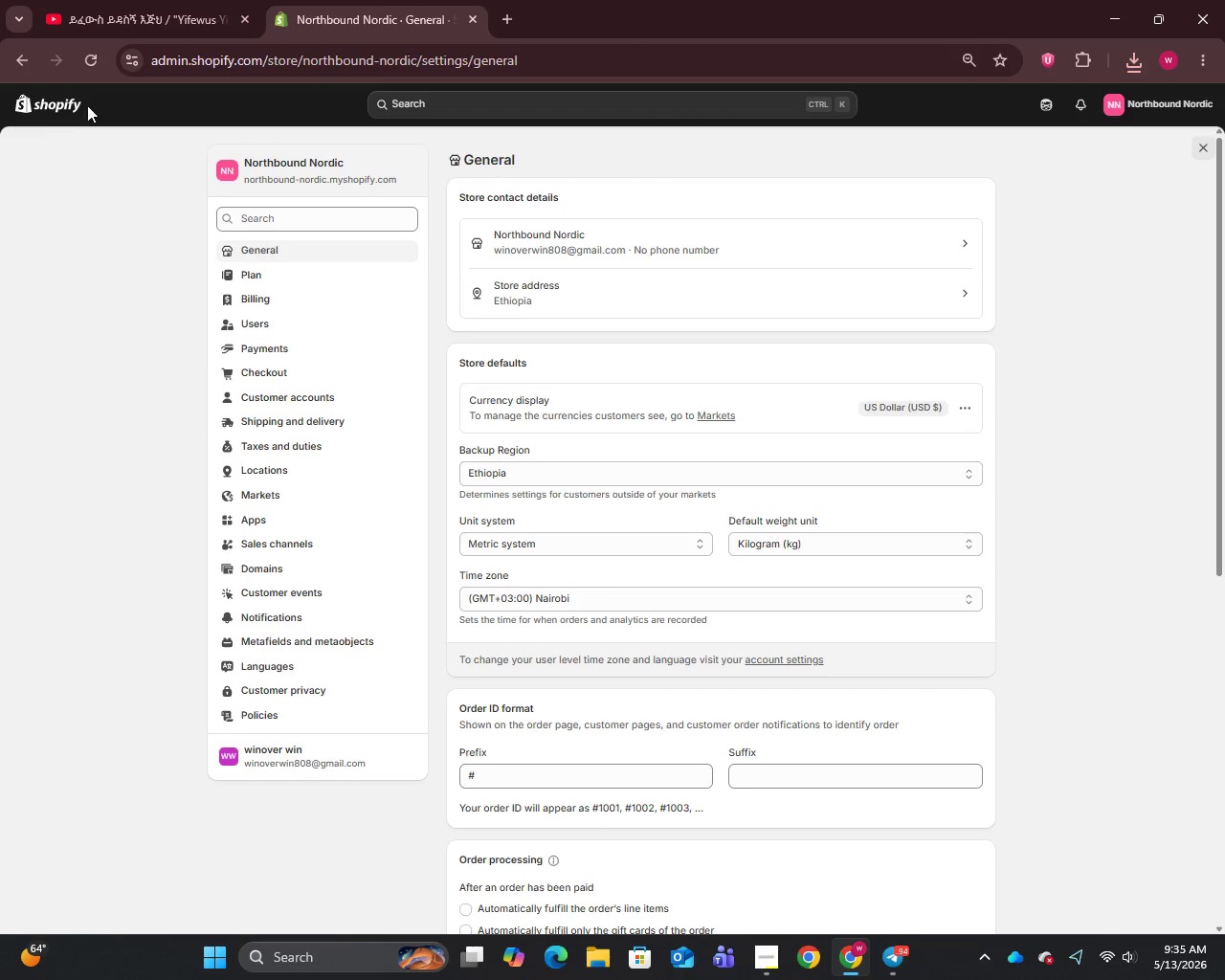 
left_click([48, 98])
 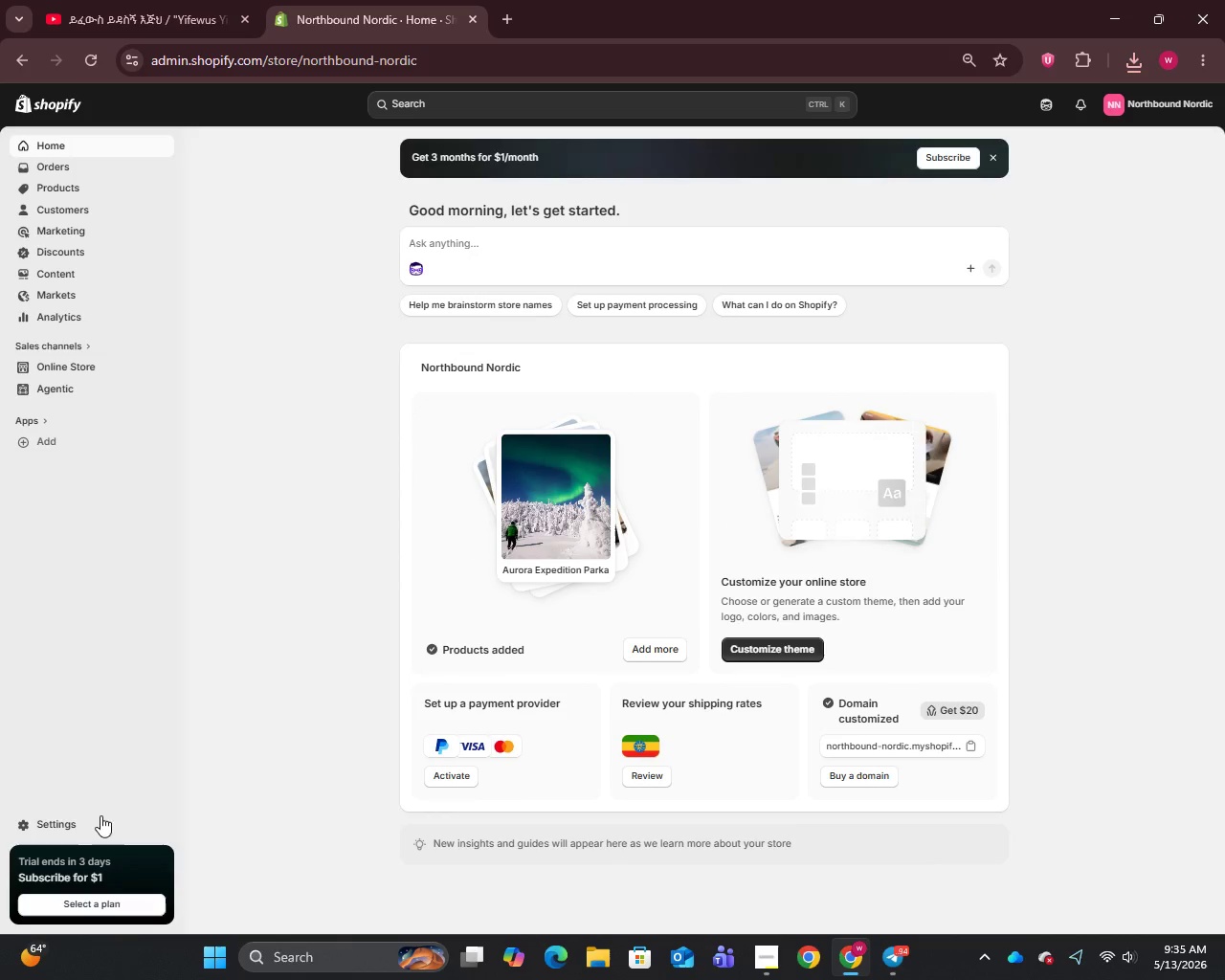 
left_click([57, 359])
 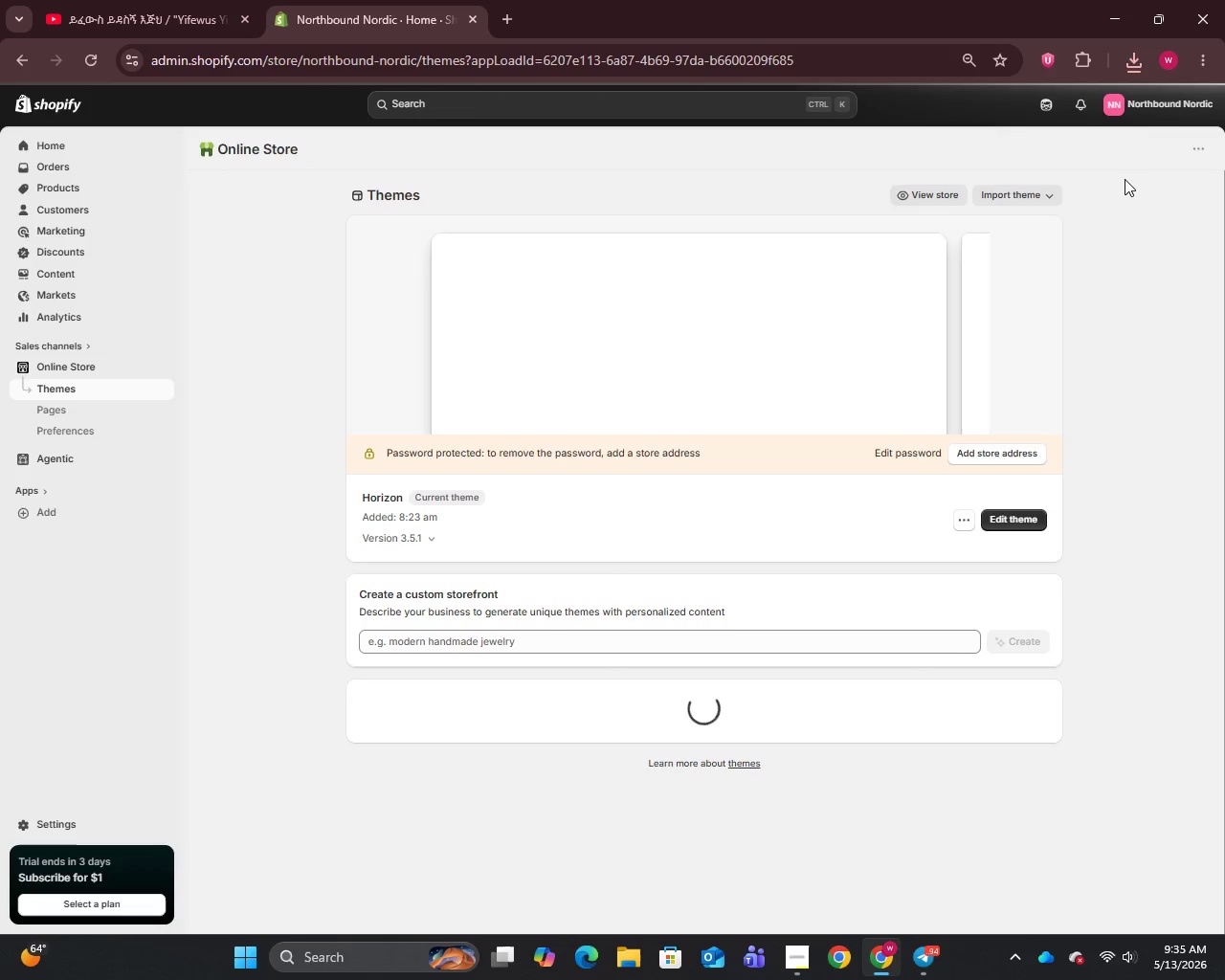 
wait(6.09)
 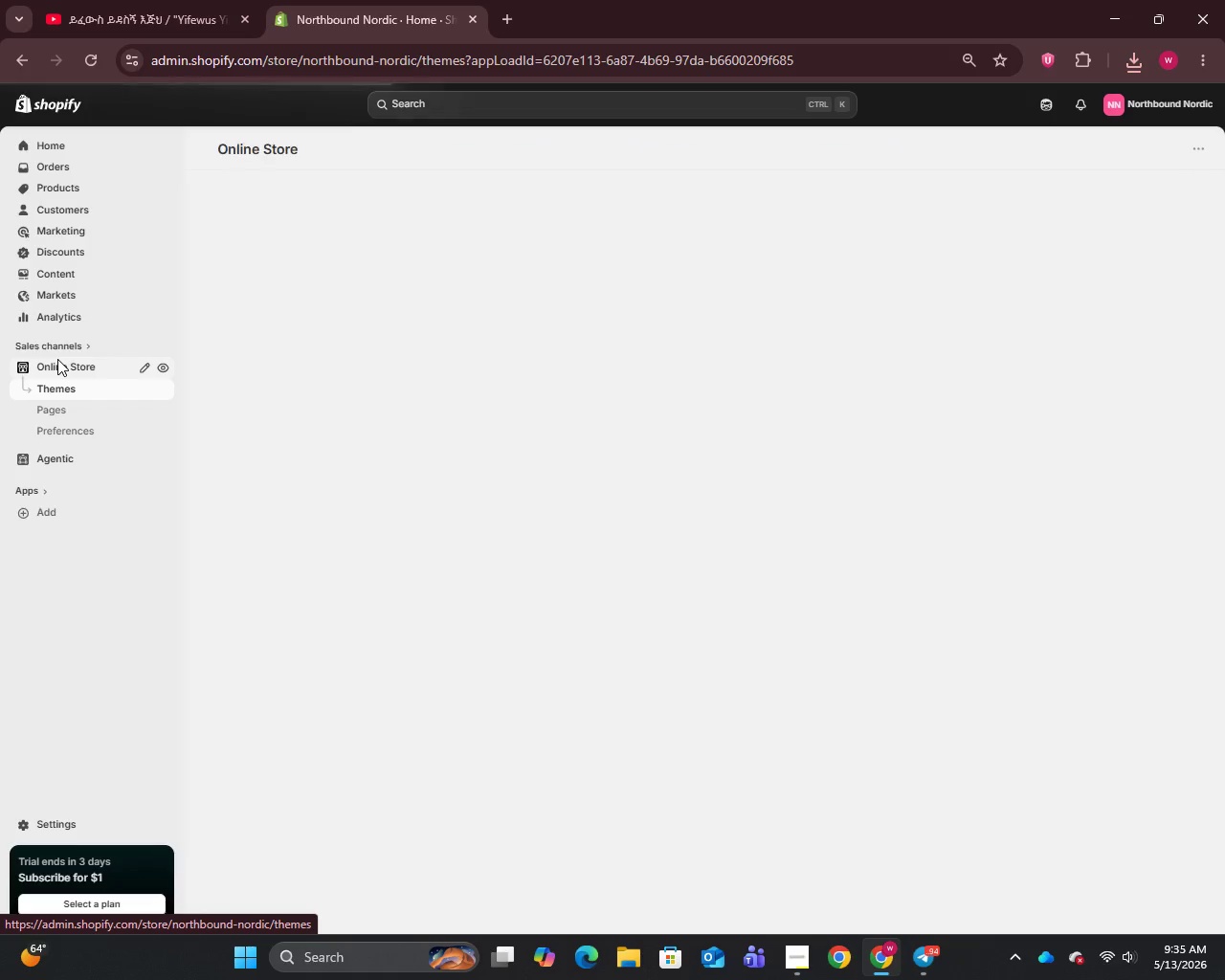 
left_click([1007, 200])
 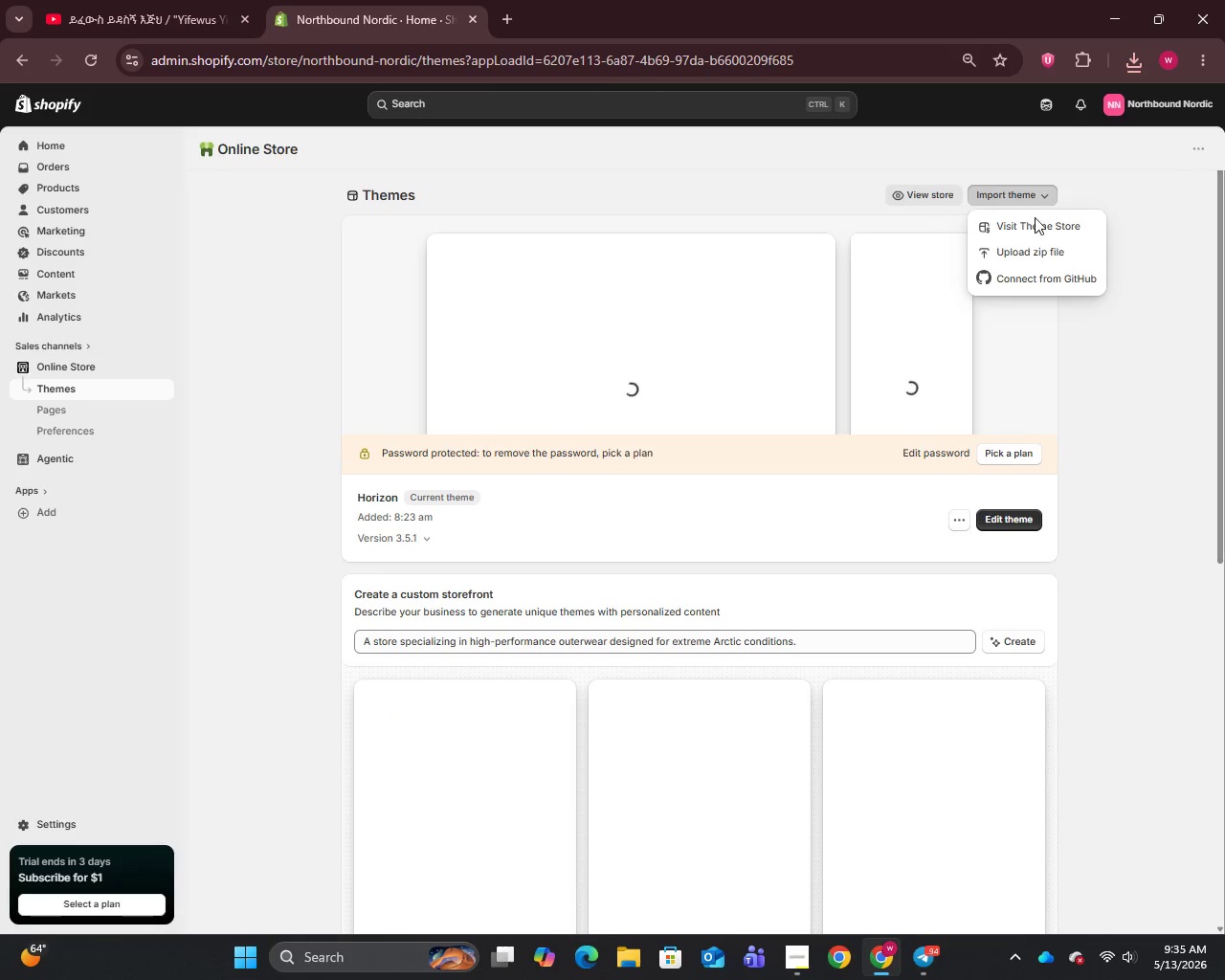 
left_click([1041, 223])
 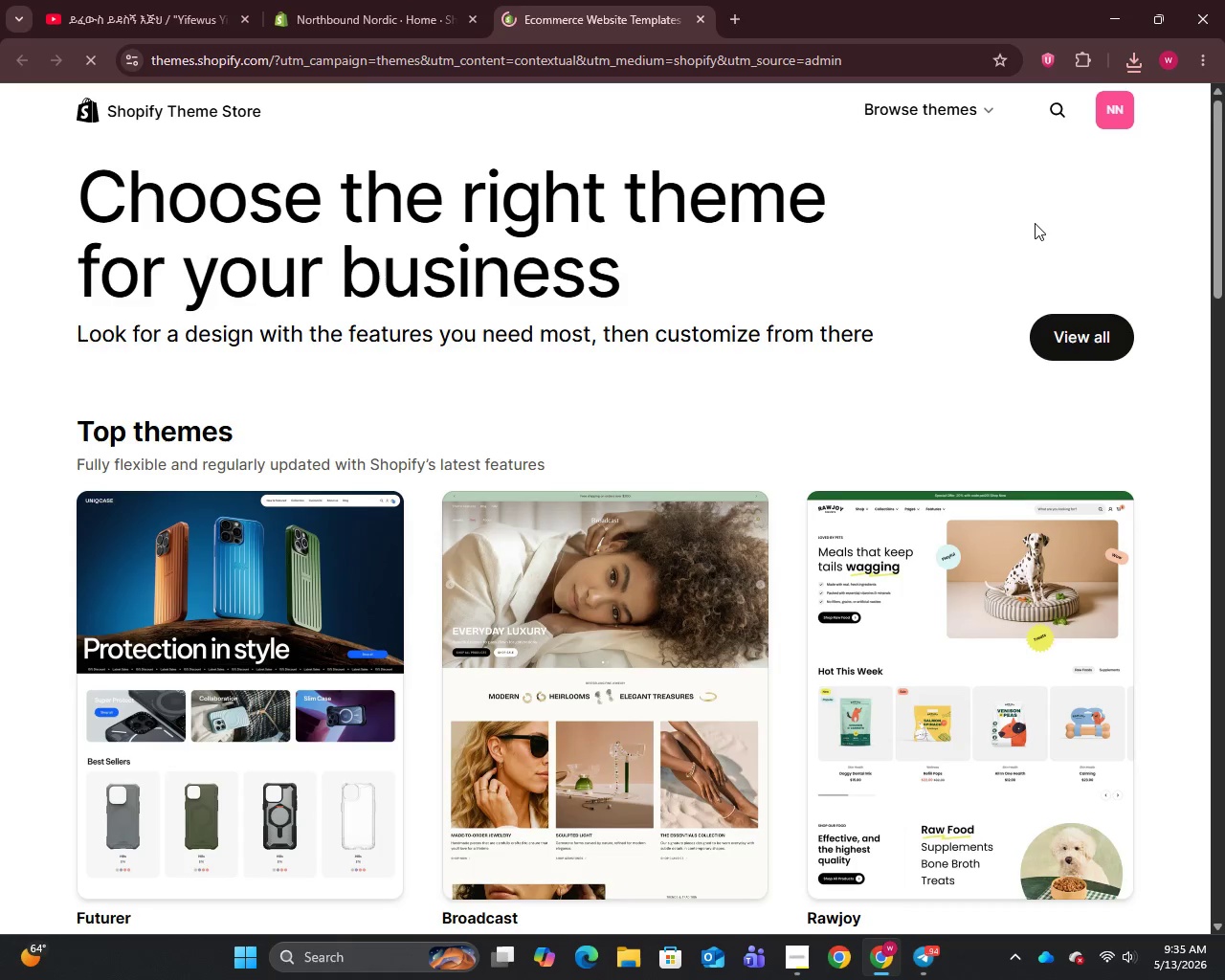 
wait(9.89)
 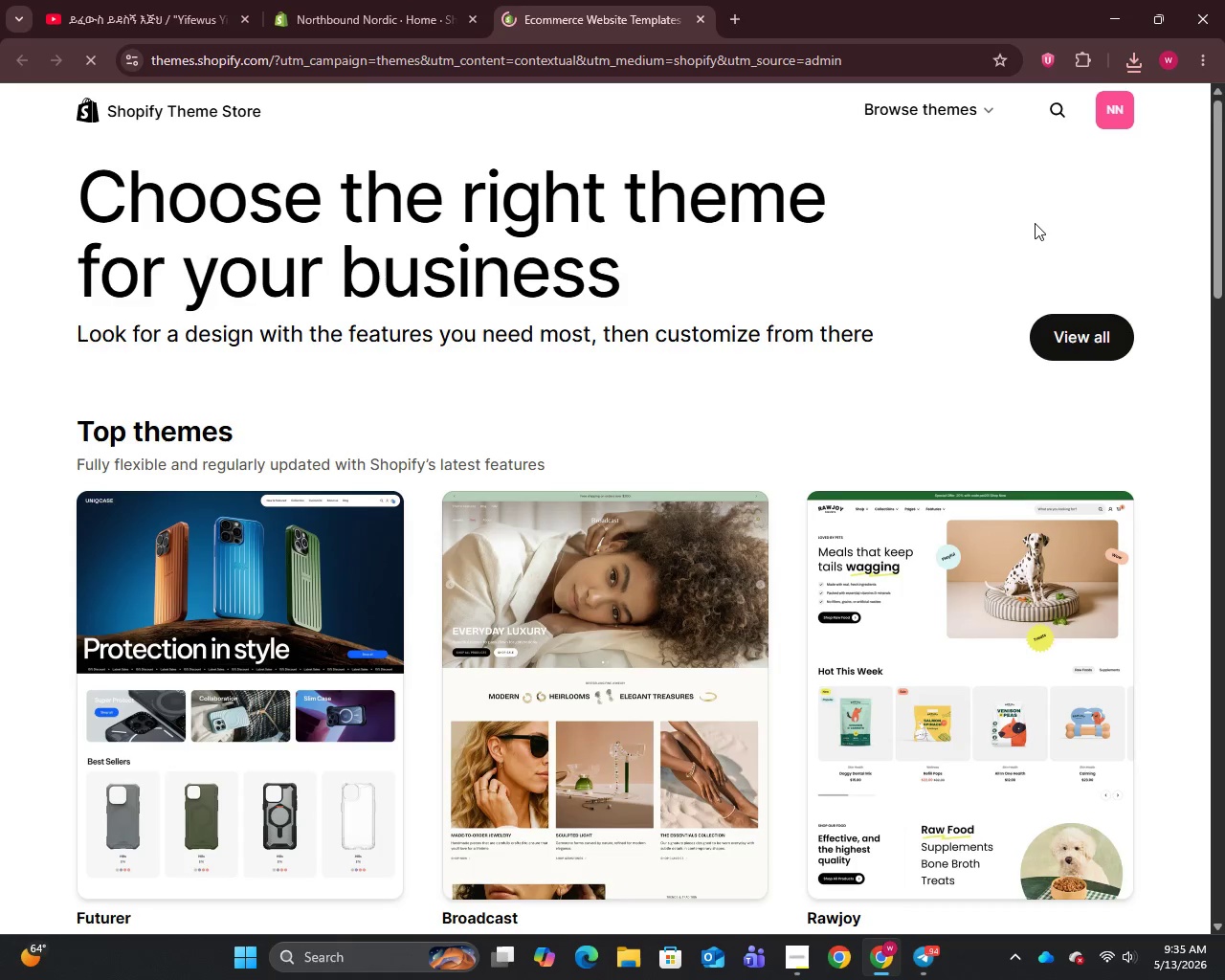 
left_click([1058, 115])
 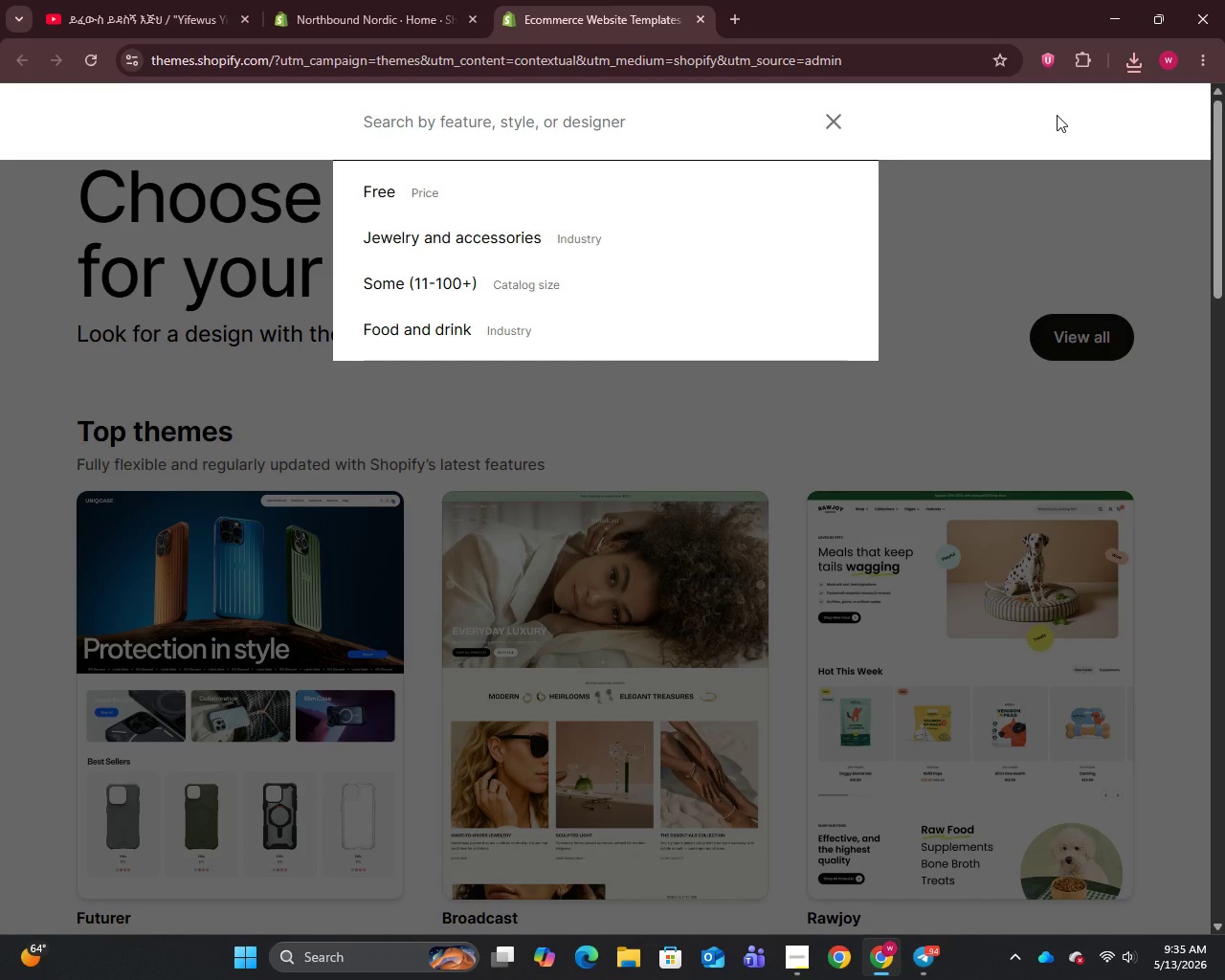 
type(dawn)
 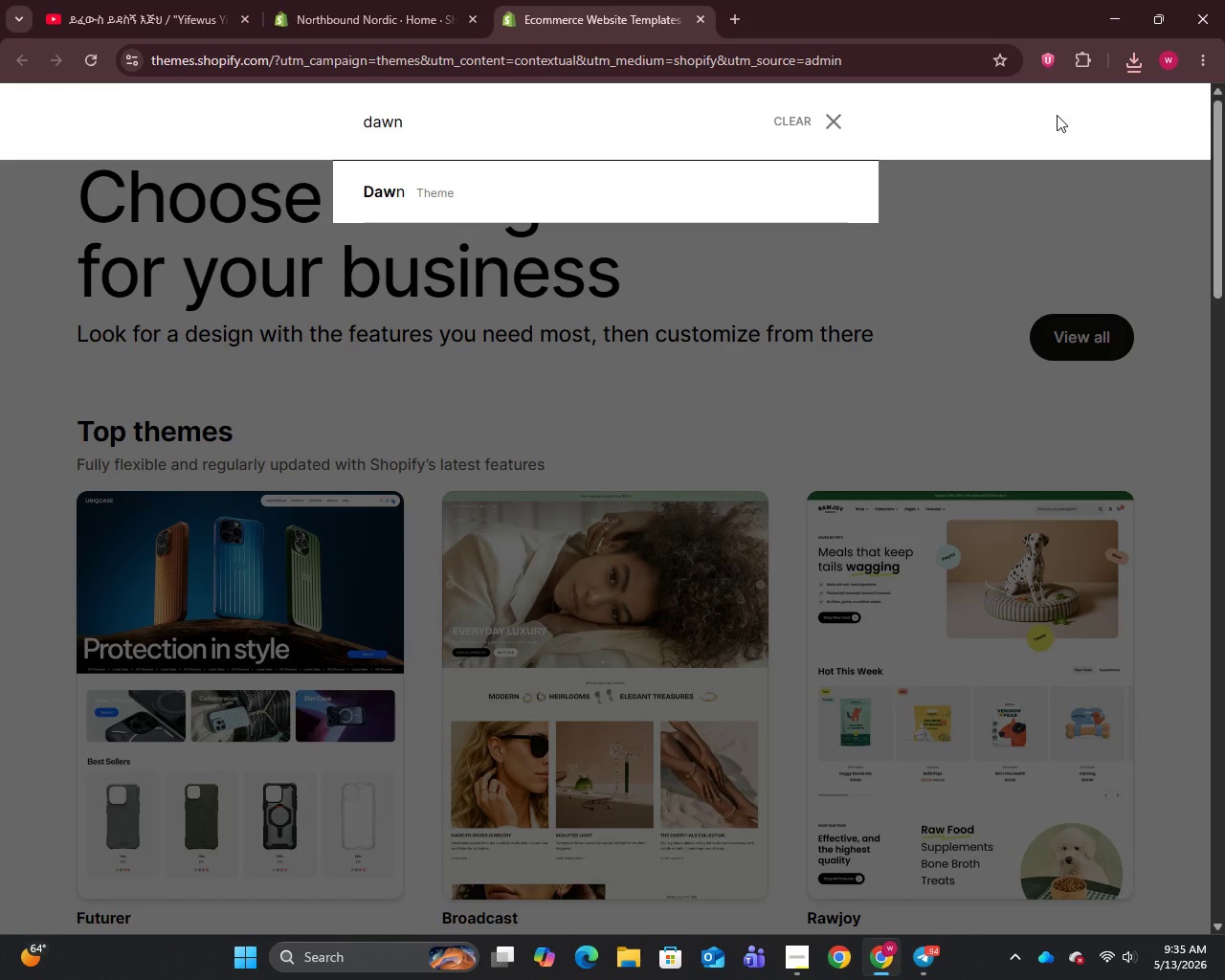 
key(Enter)
 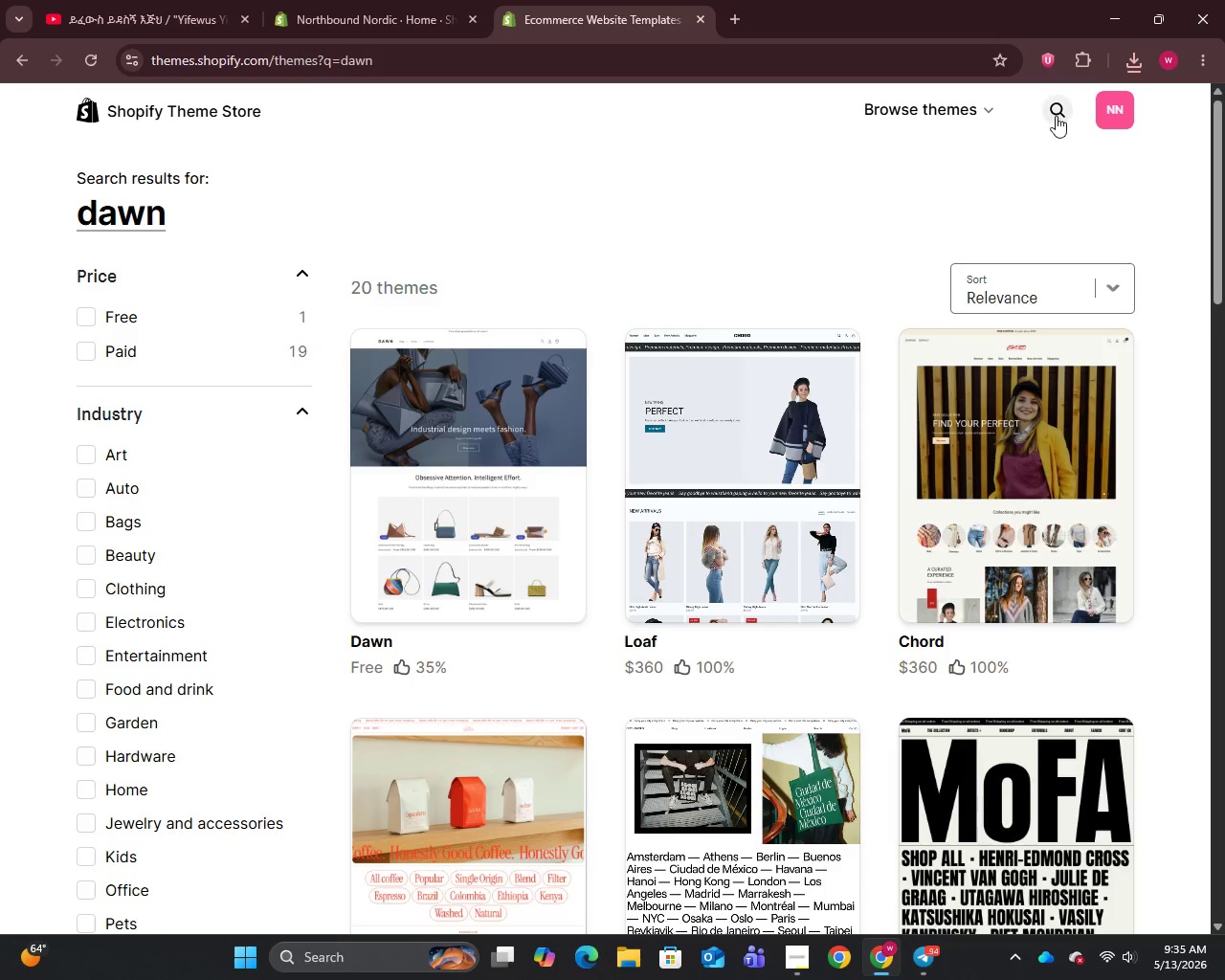 
wait(7.89)
 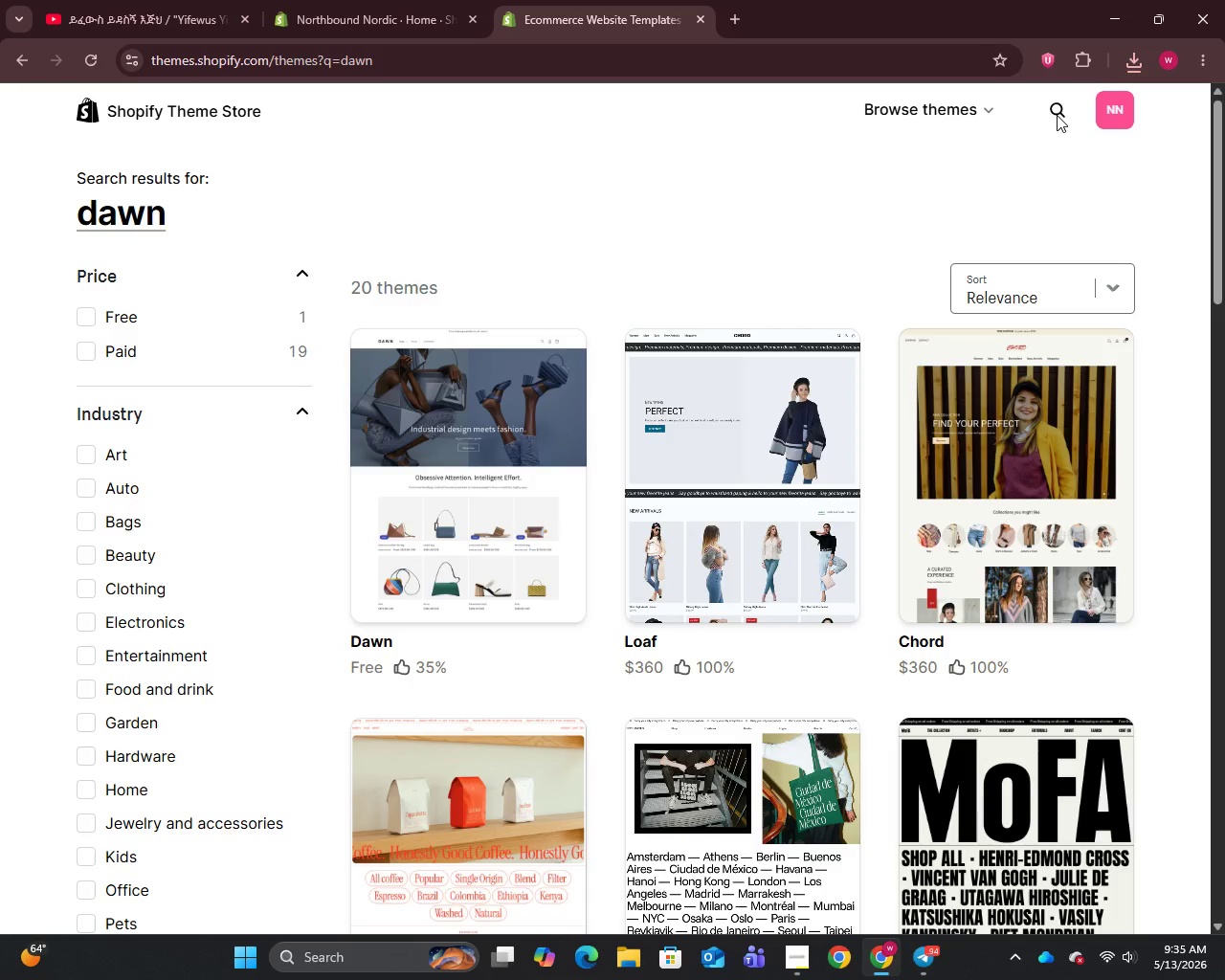 
left_click([493, 423])
 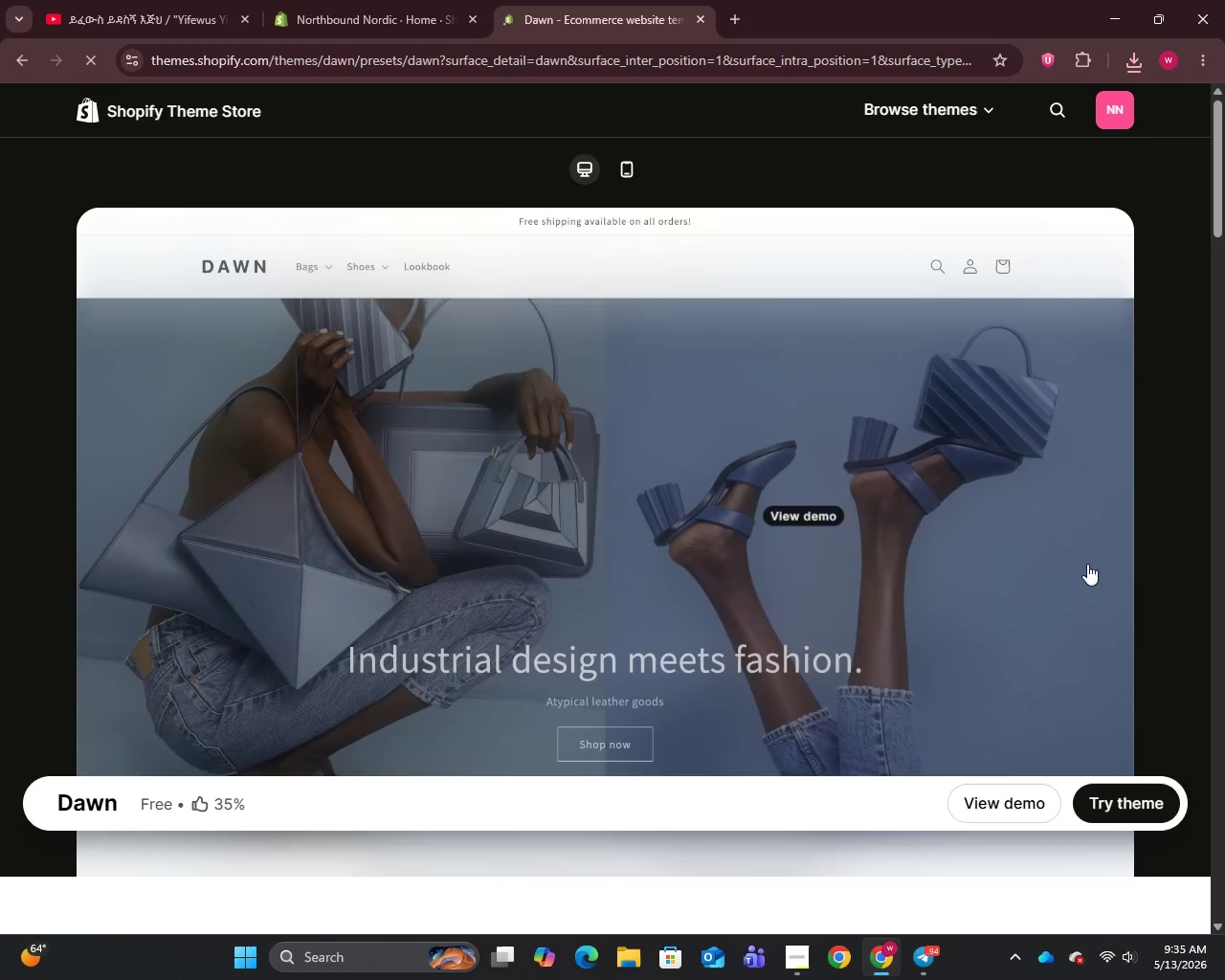 
left_click([1120, 819])
 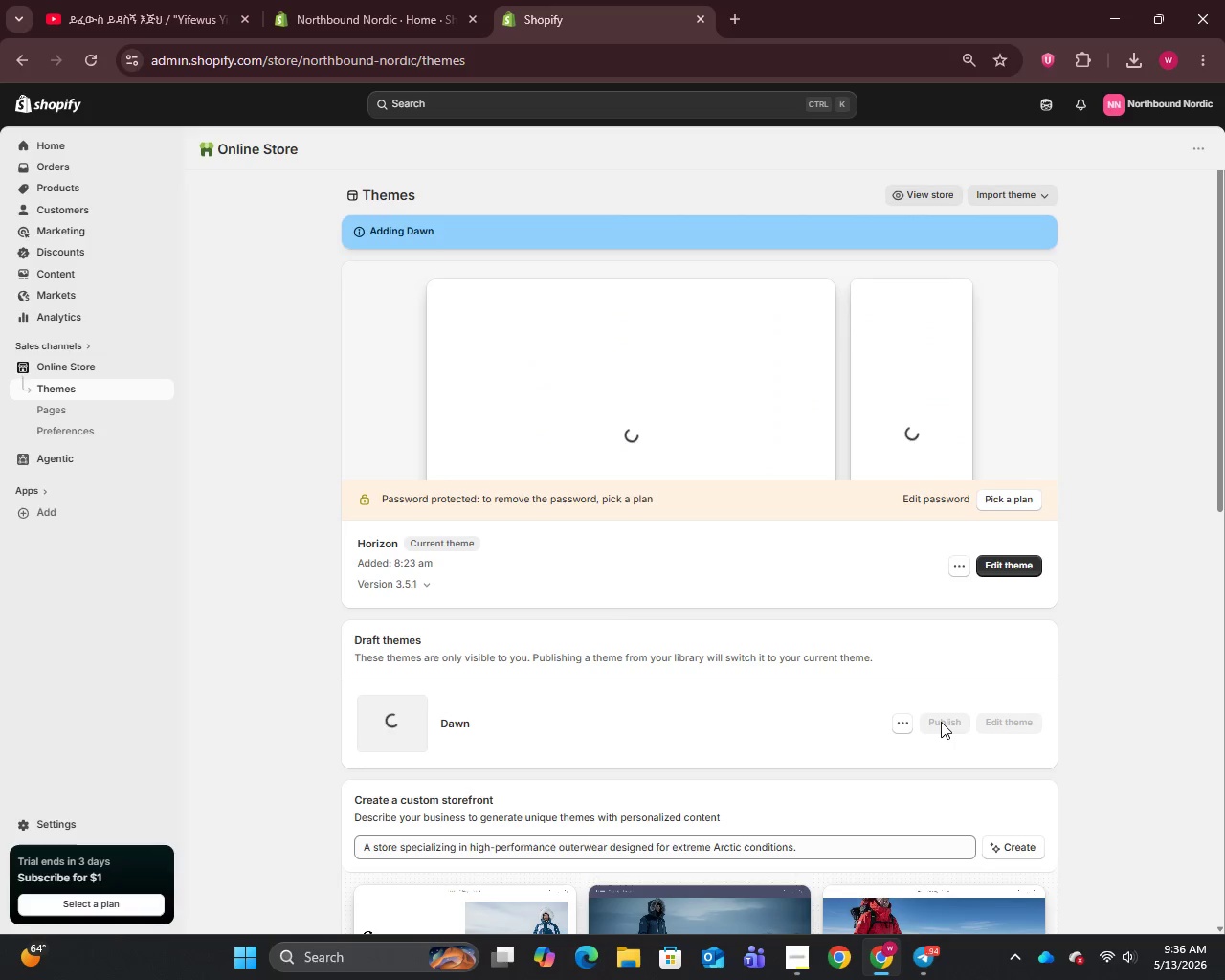 
wait(29.11)
 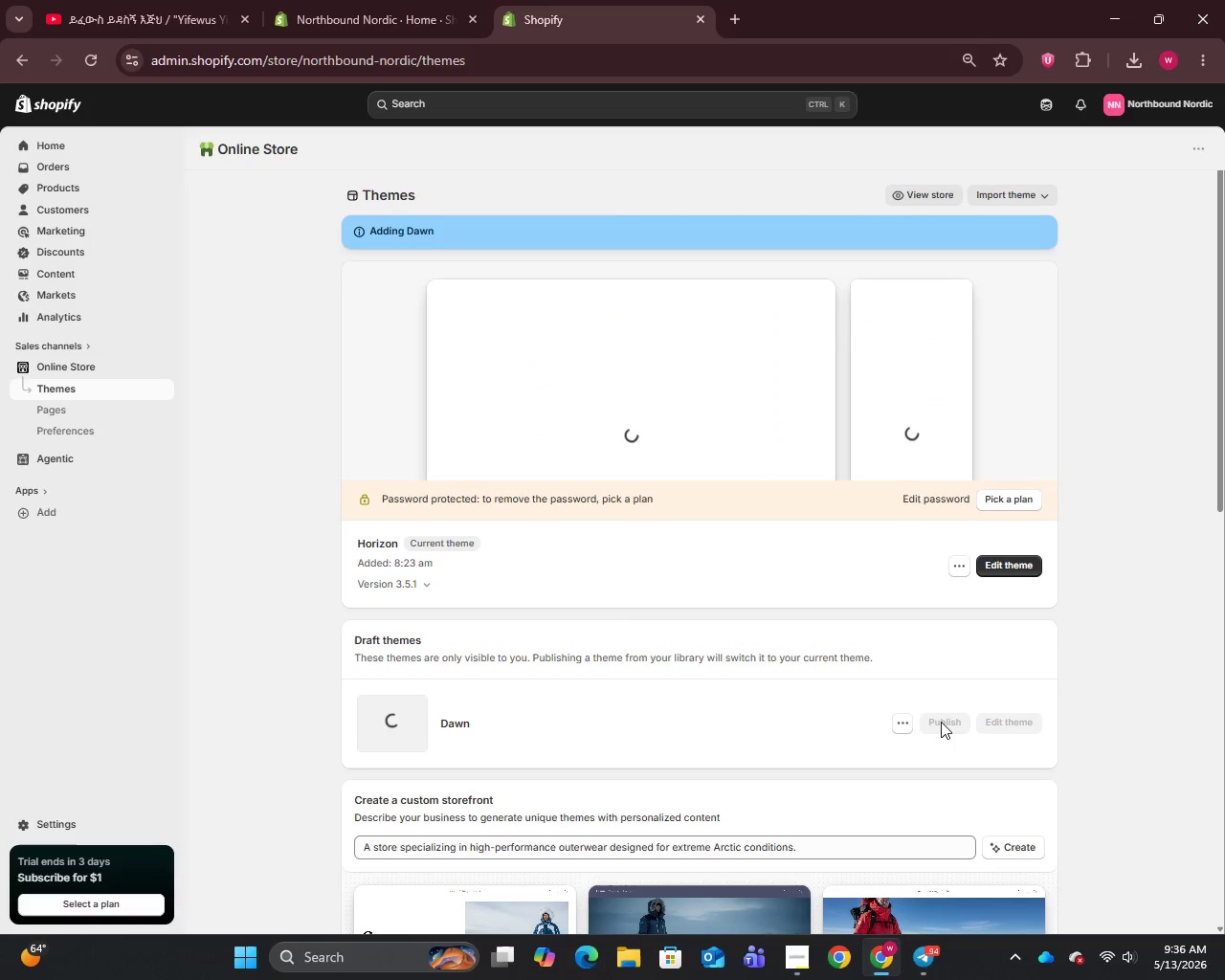 
left_click([950, 776])
 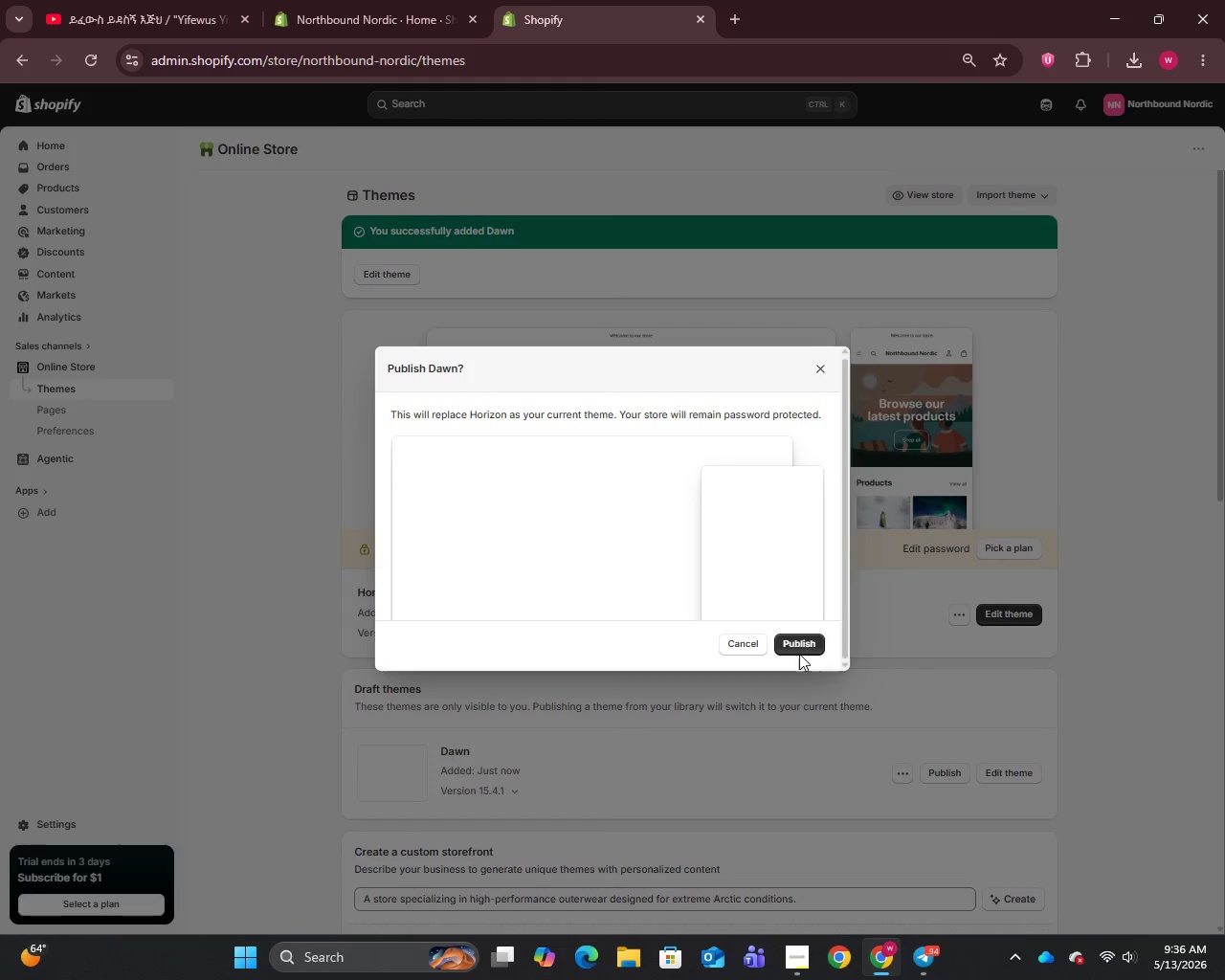 
left_click([791, 642])
 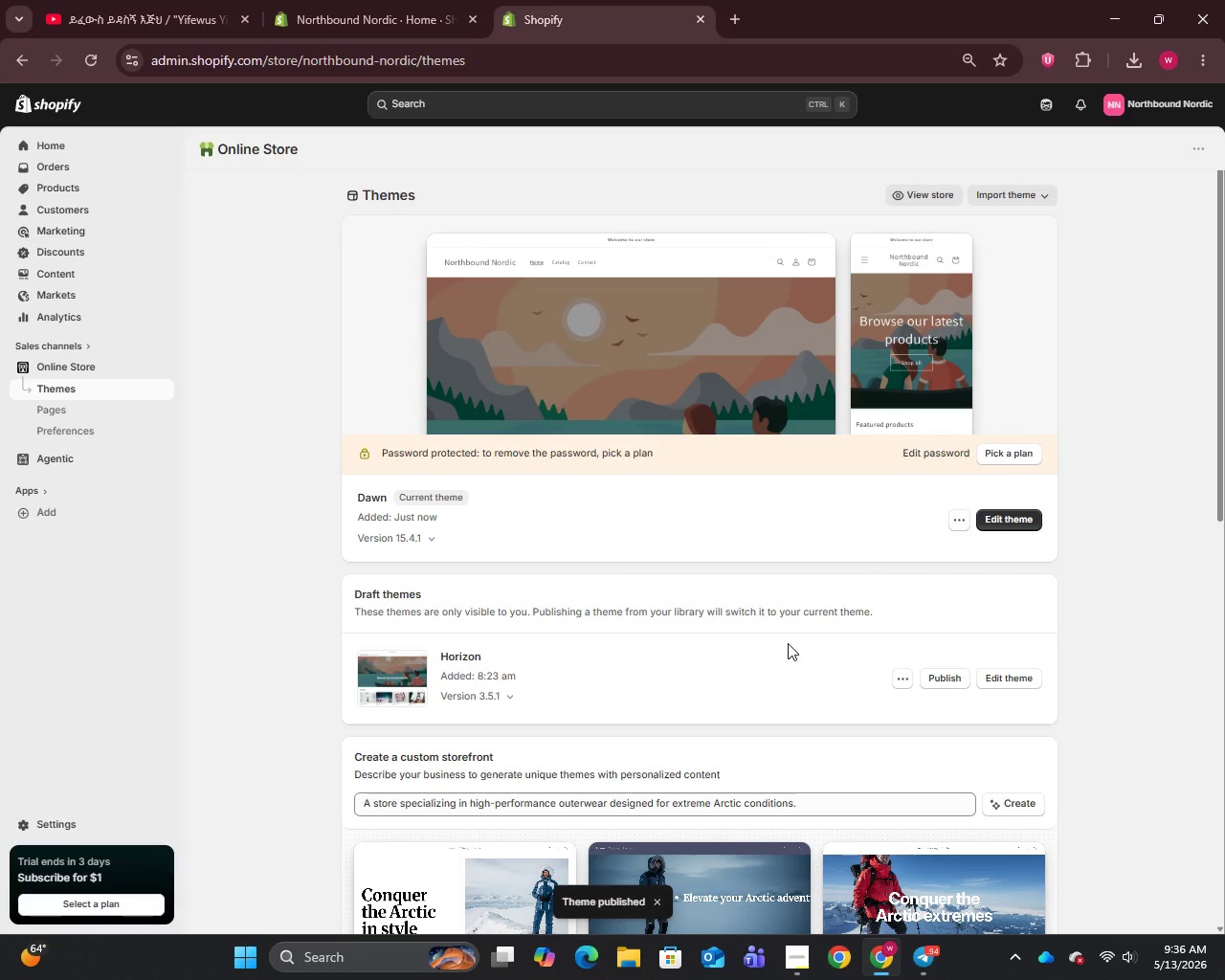 
wait(6.55)
 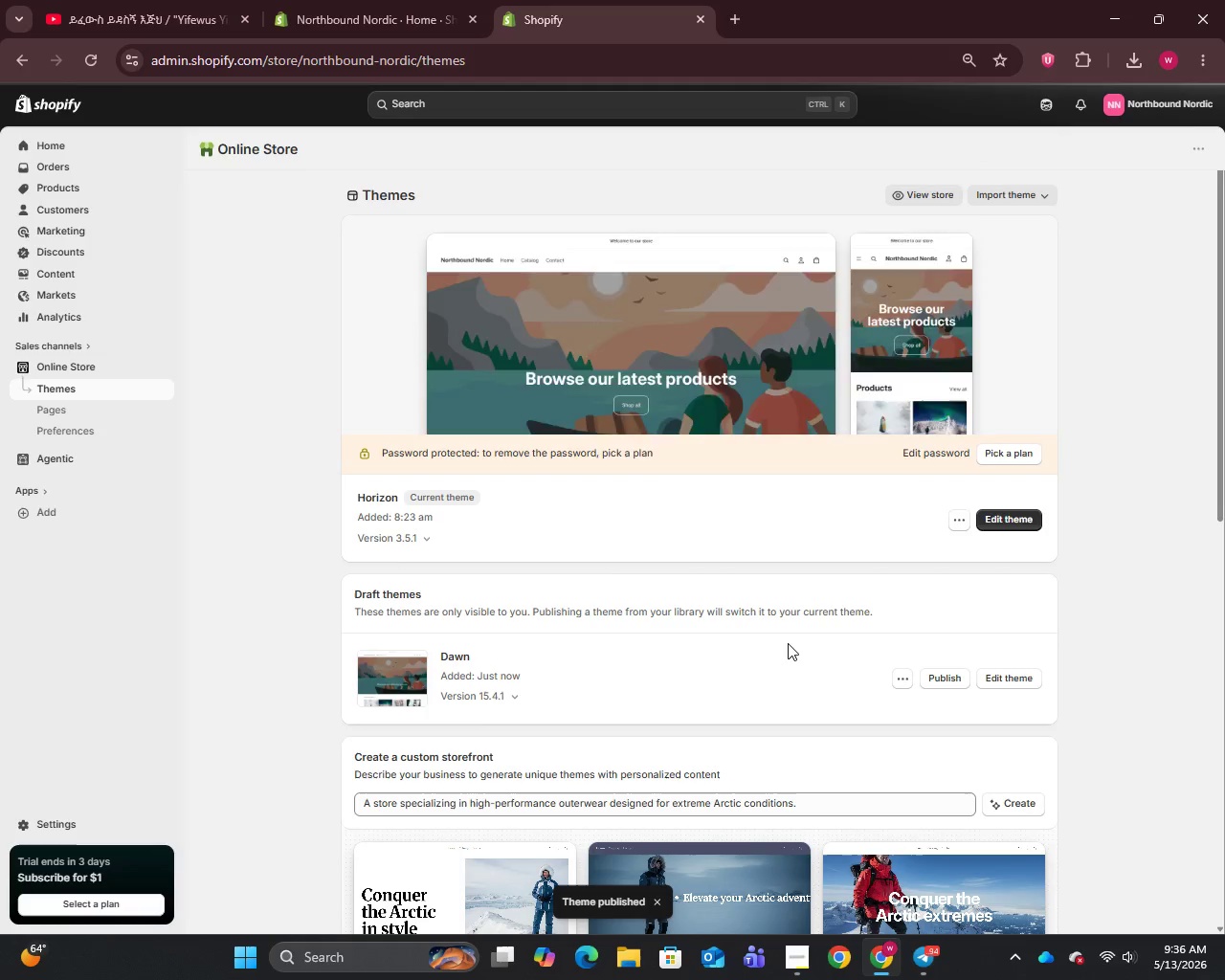 
left_click([1020, 519])
 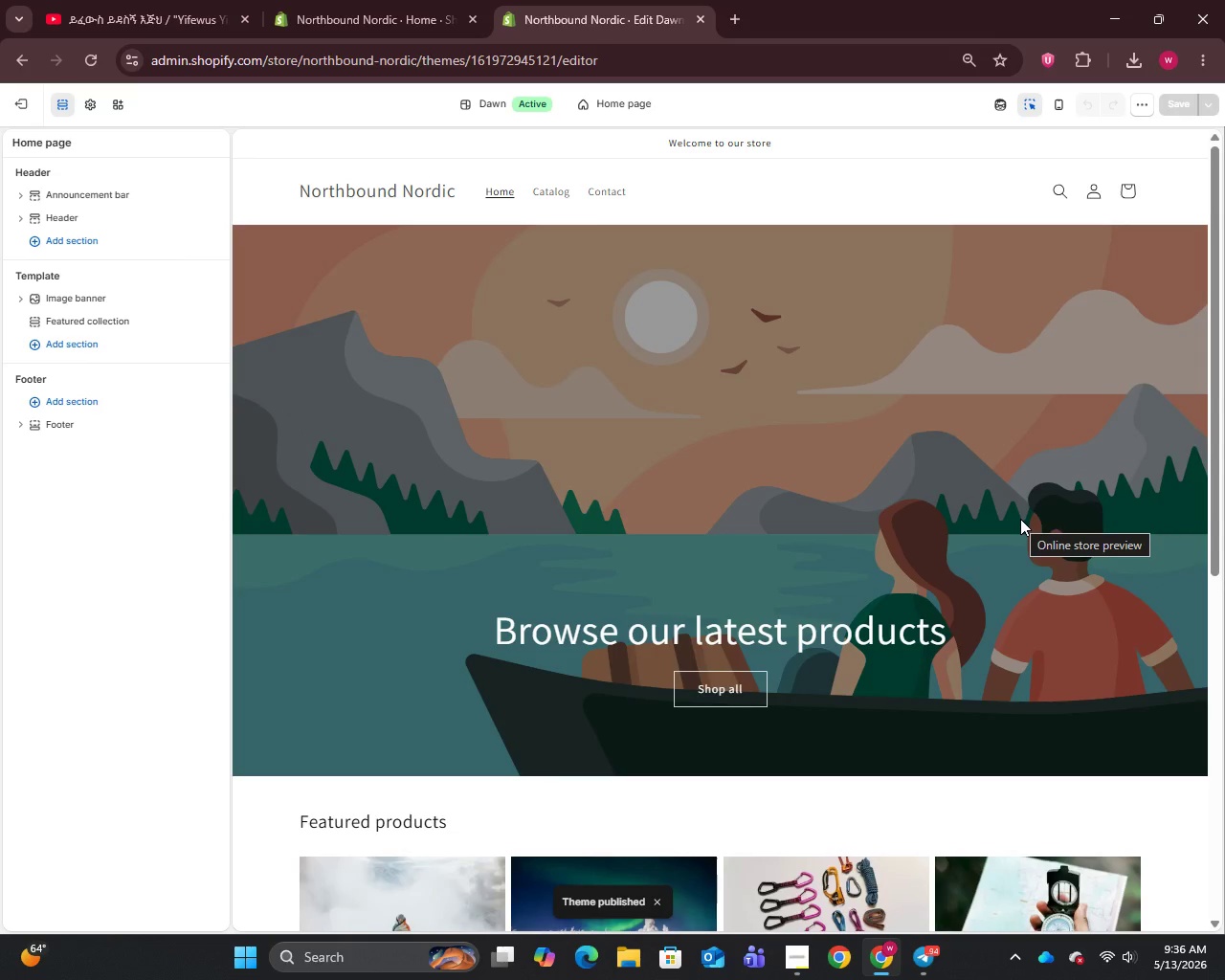 
wait(5.25)
 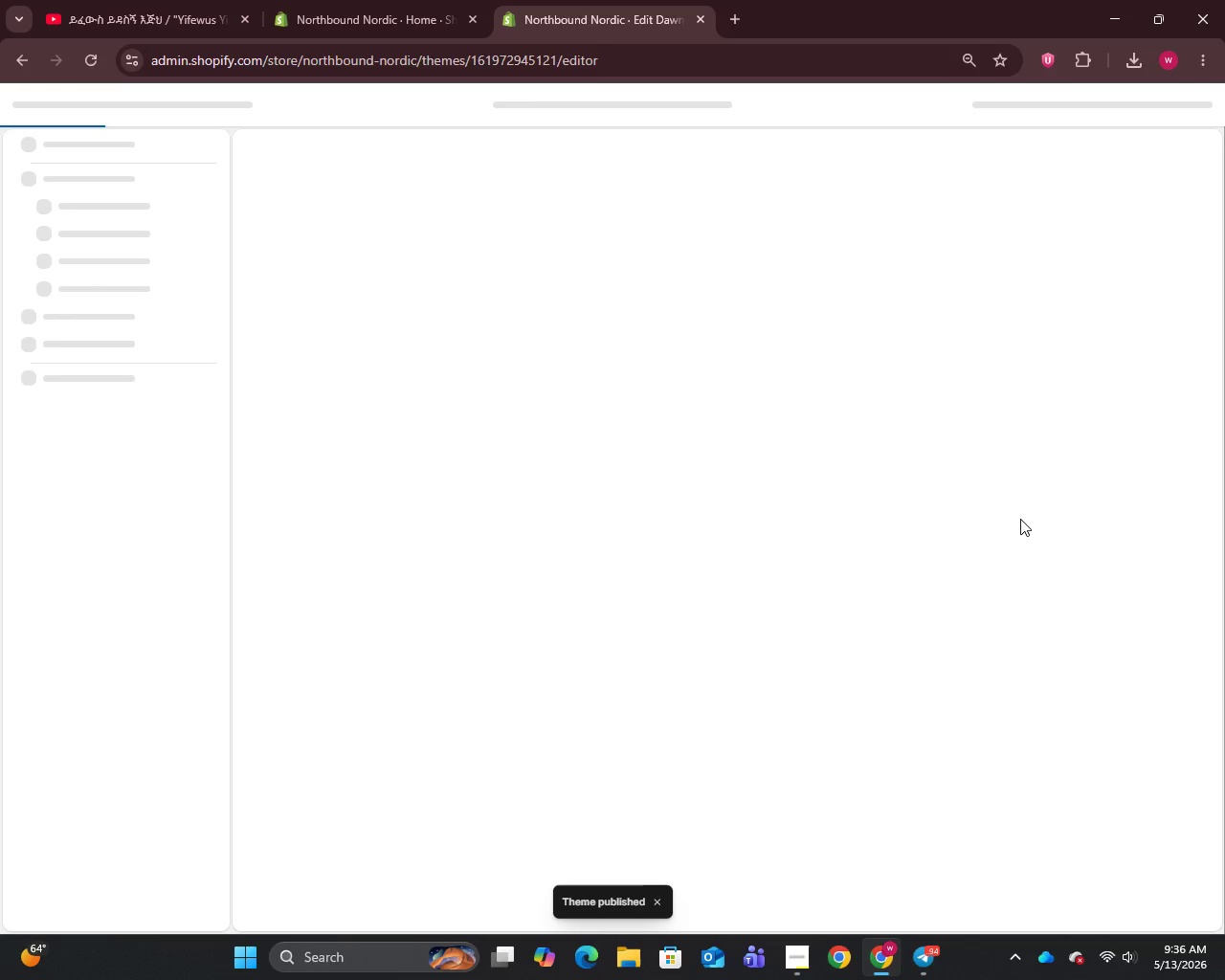 
left_click([396, 386])
 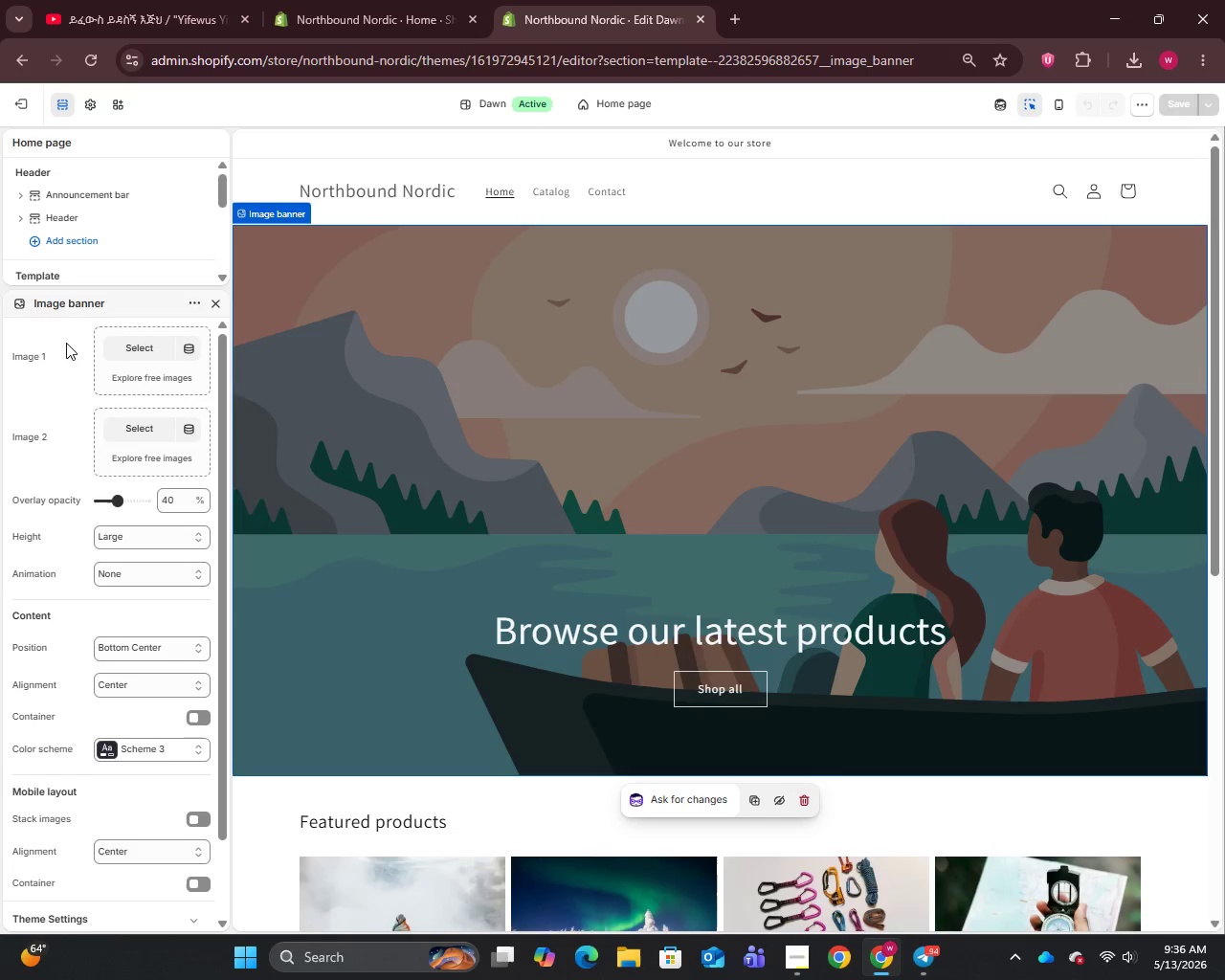 
left_click([138, 349])
 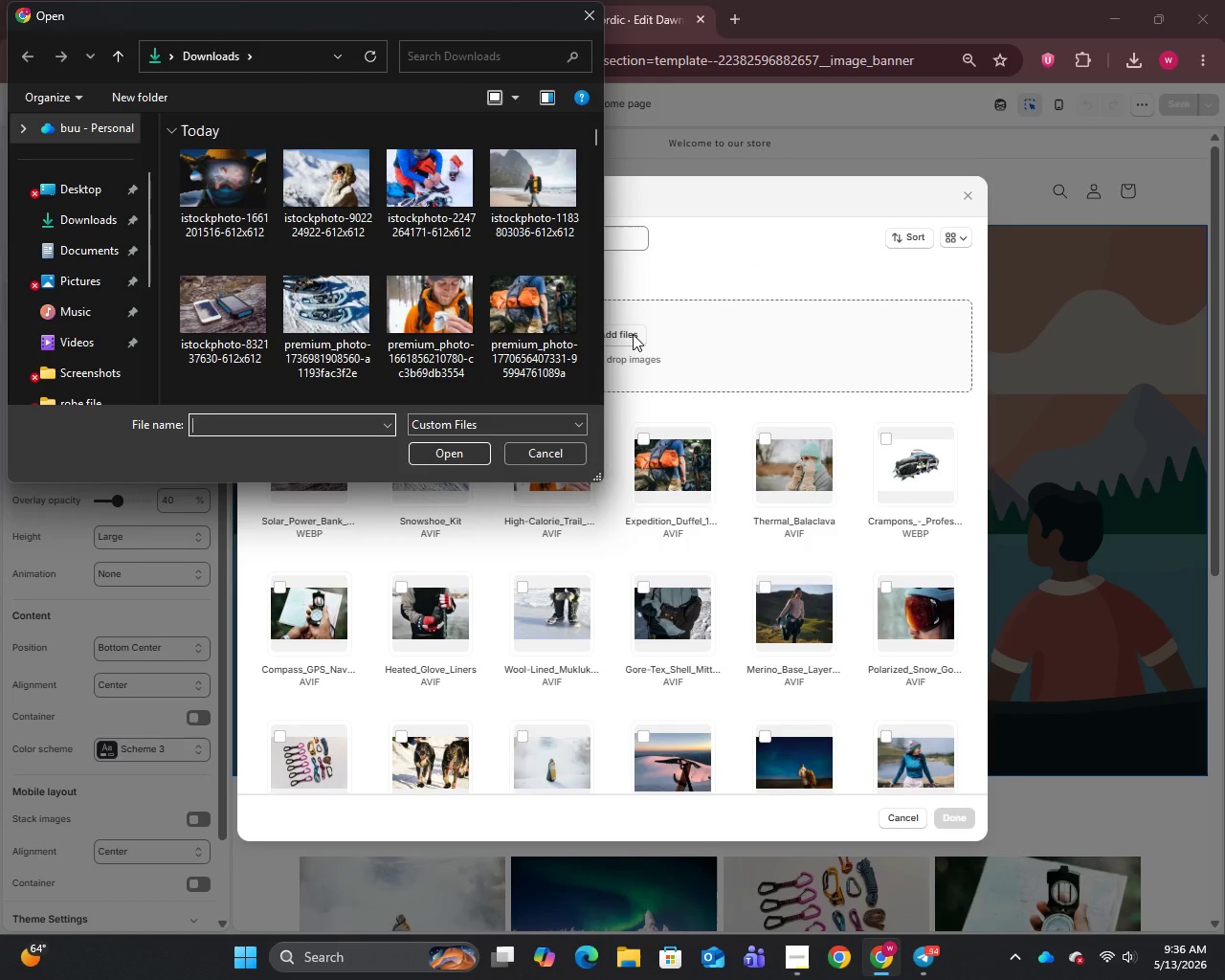 
wait(9.52)
 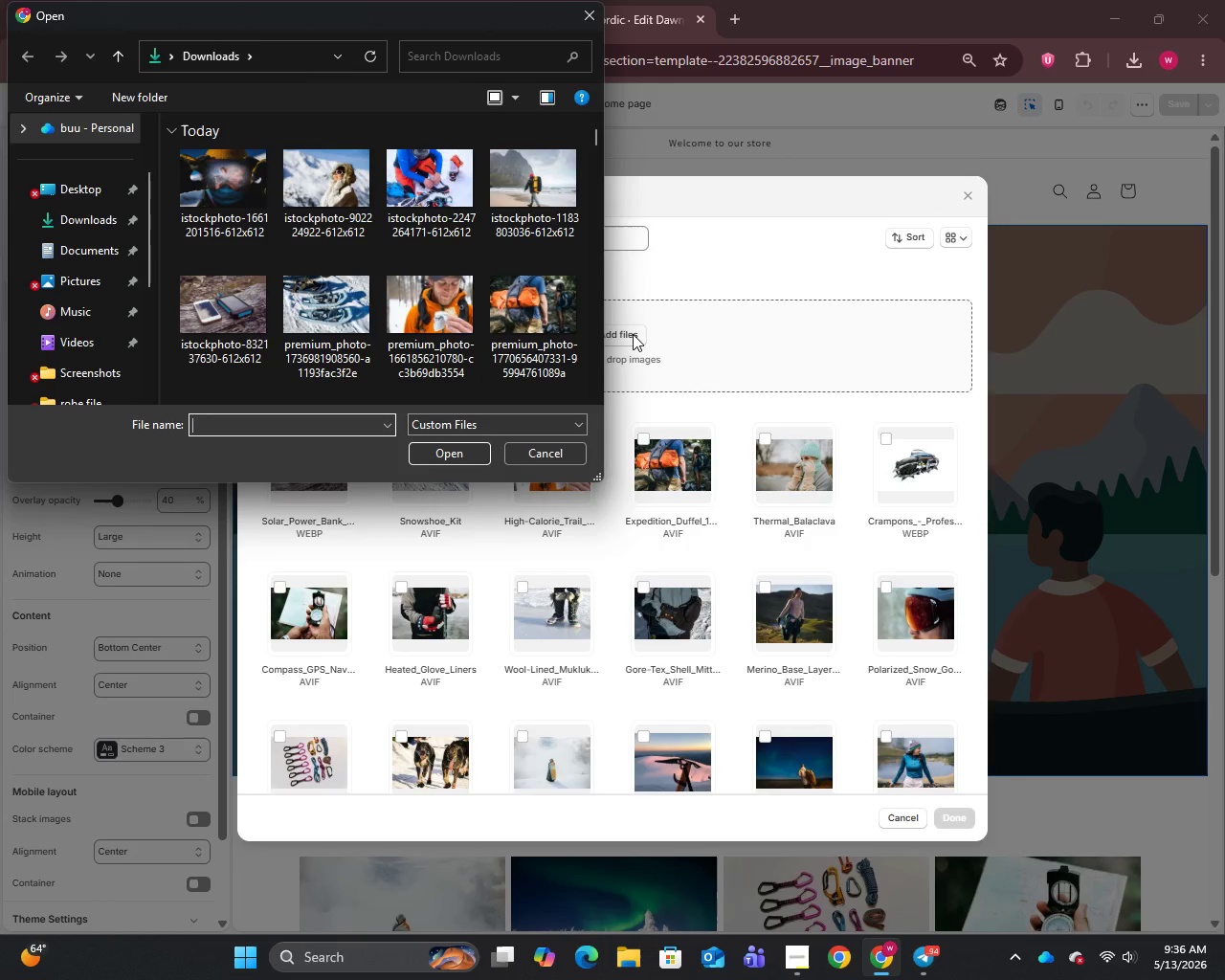 
left_click([224, 179])
 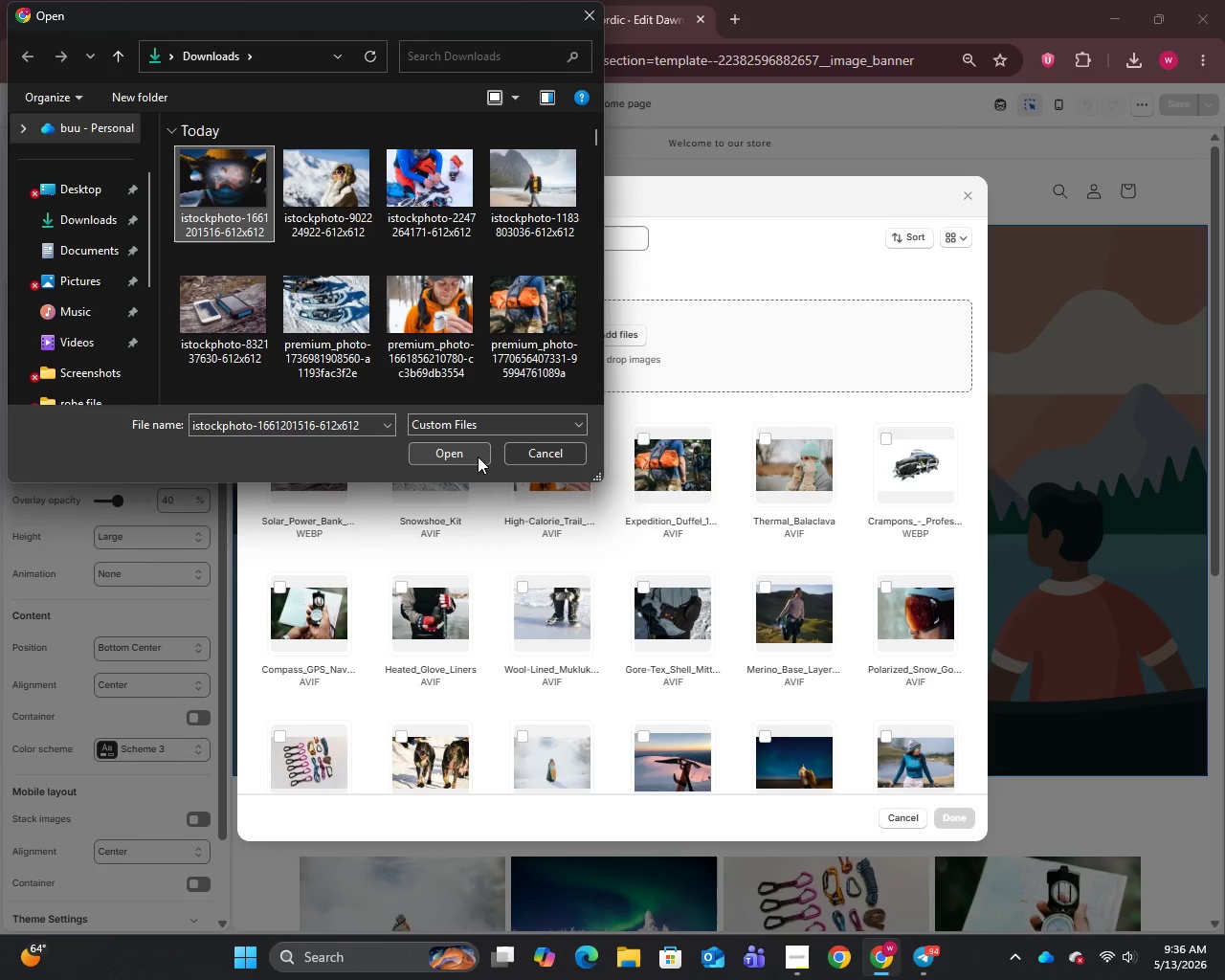 
left_click([465, 456])
 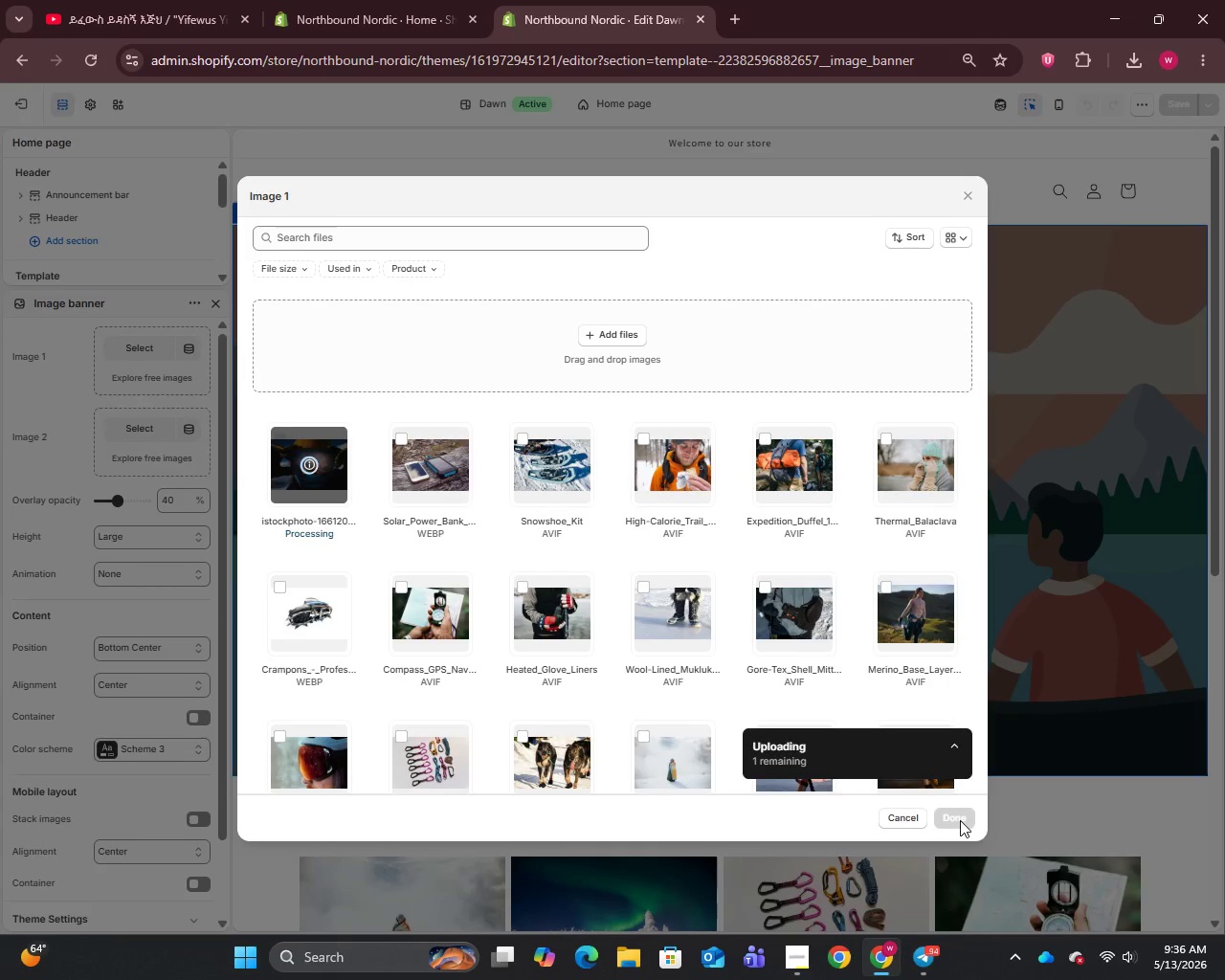 
wait(5.52)
 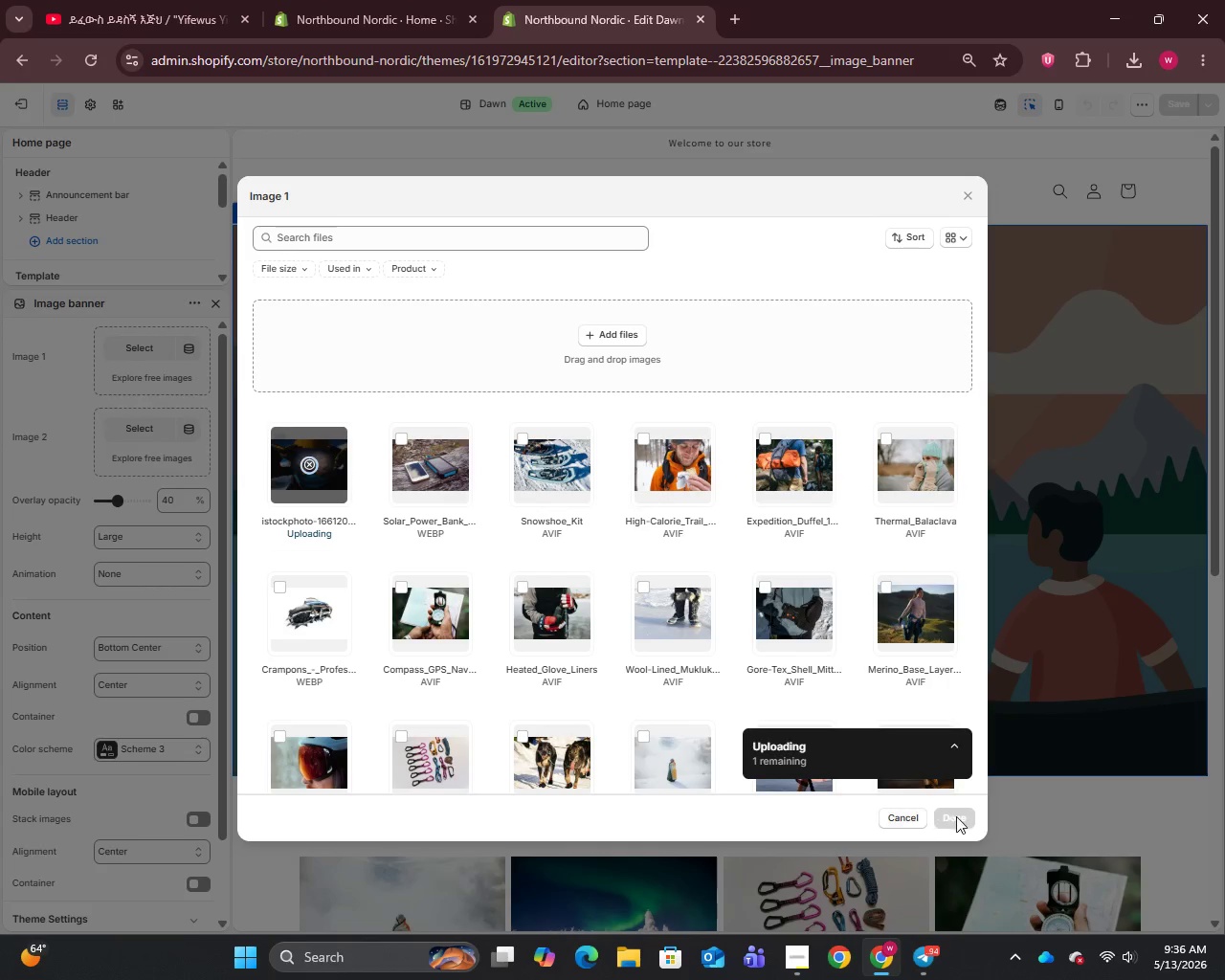 
left_click([960, 820])
 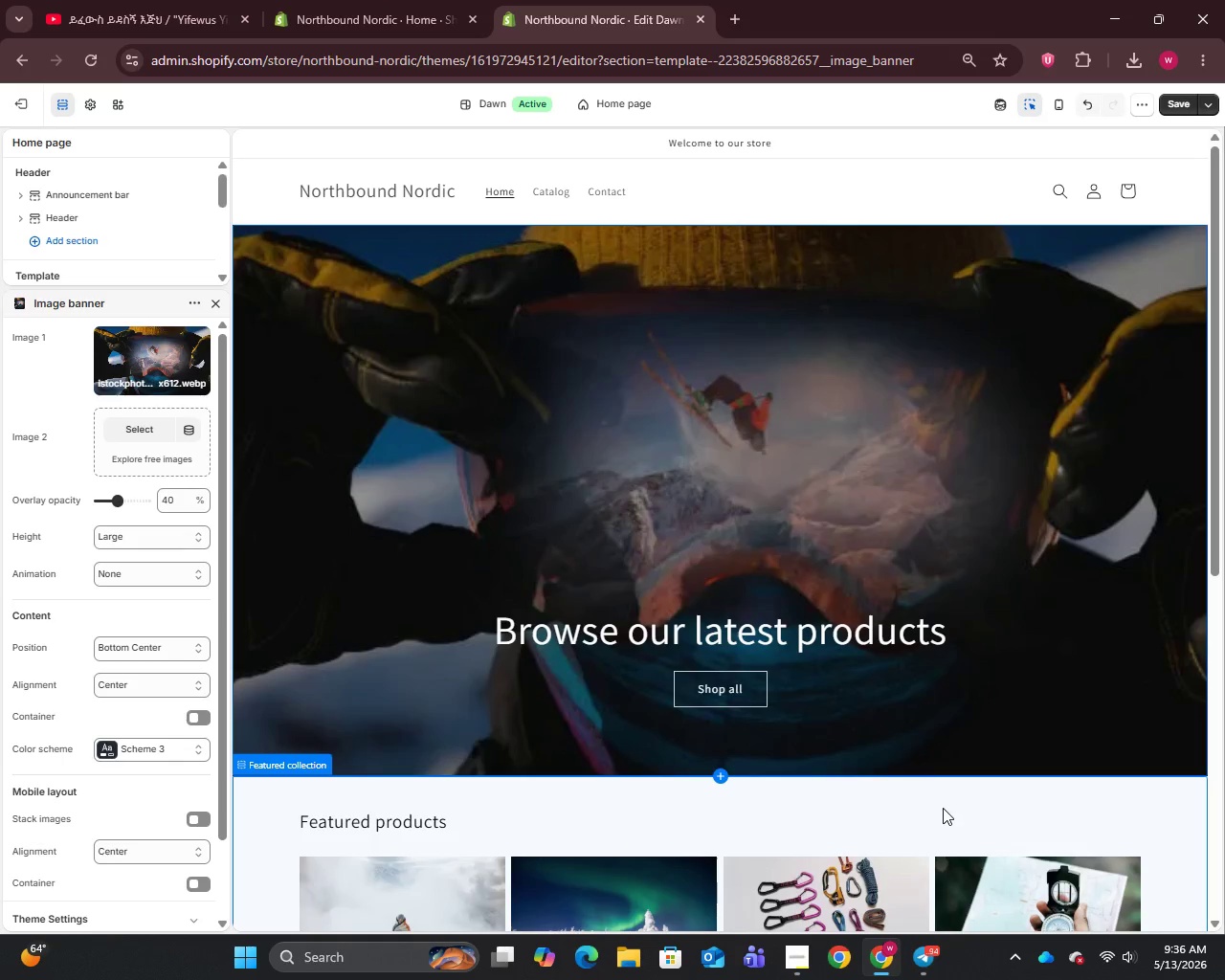 
wait(8.22)
 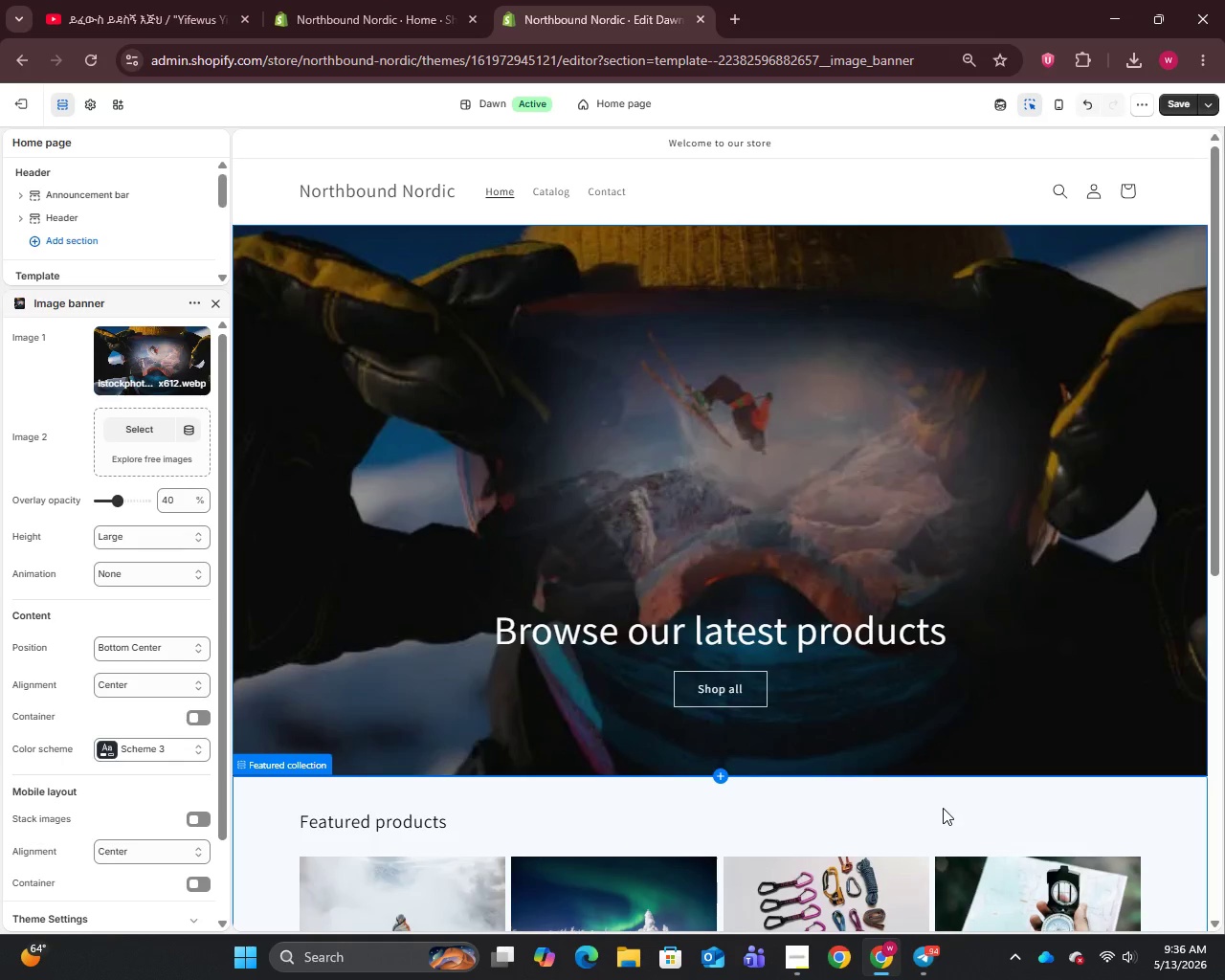 
left_click([92, 104])
 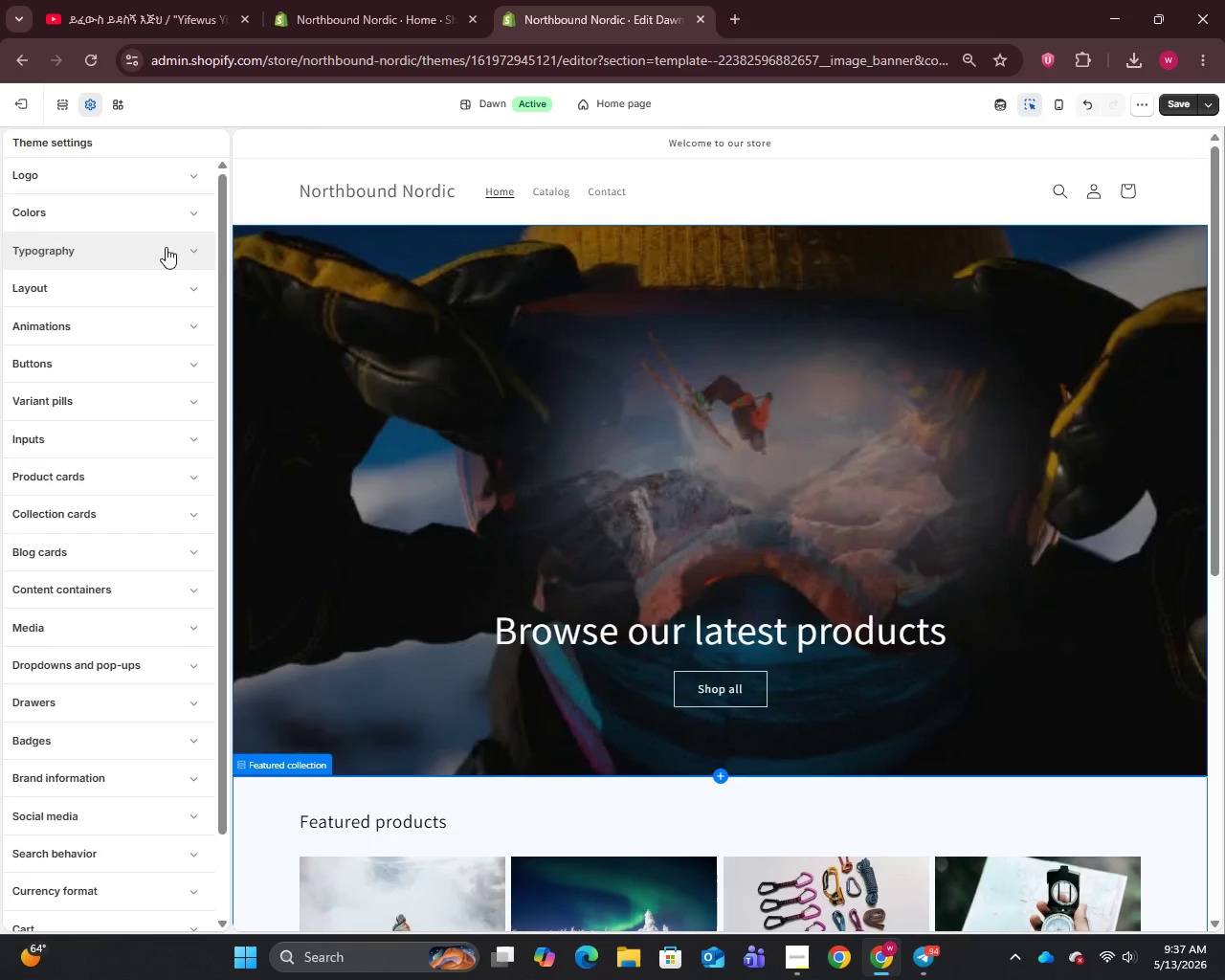 
left_click([171, 218])
 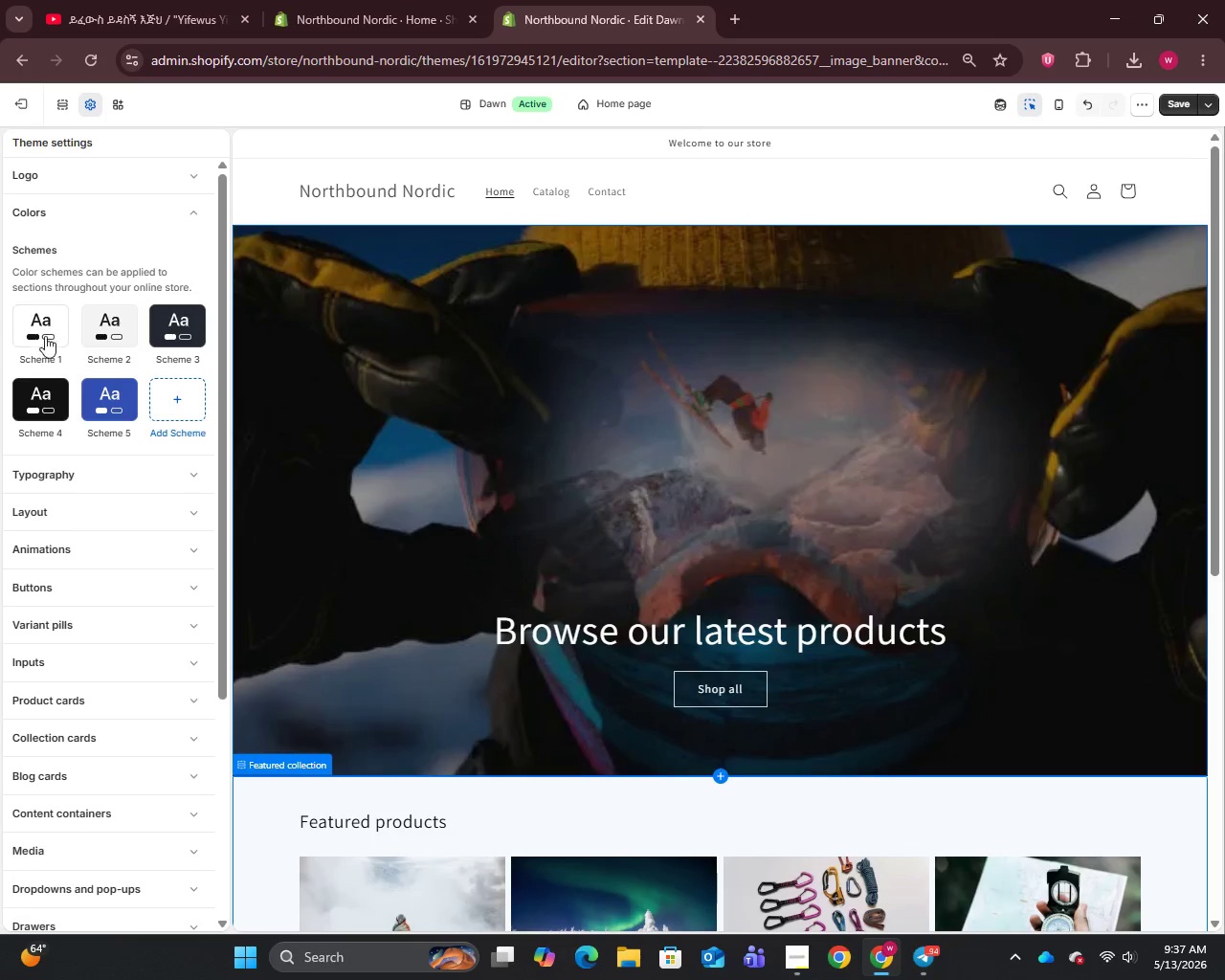 
left_click([37, 328])
 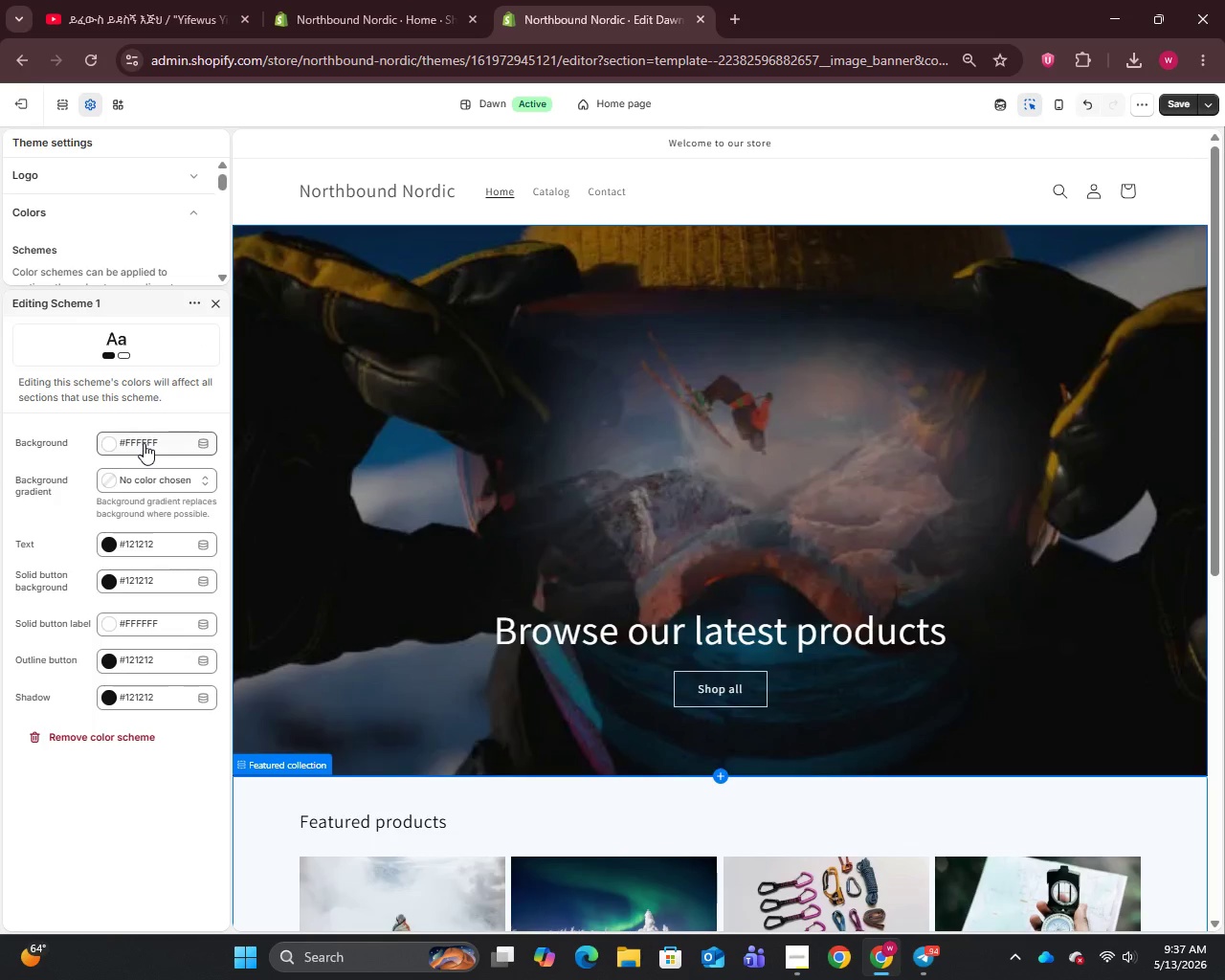 
left_click([143, 443])
 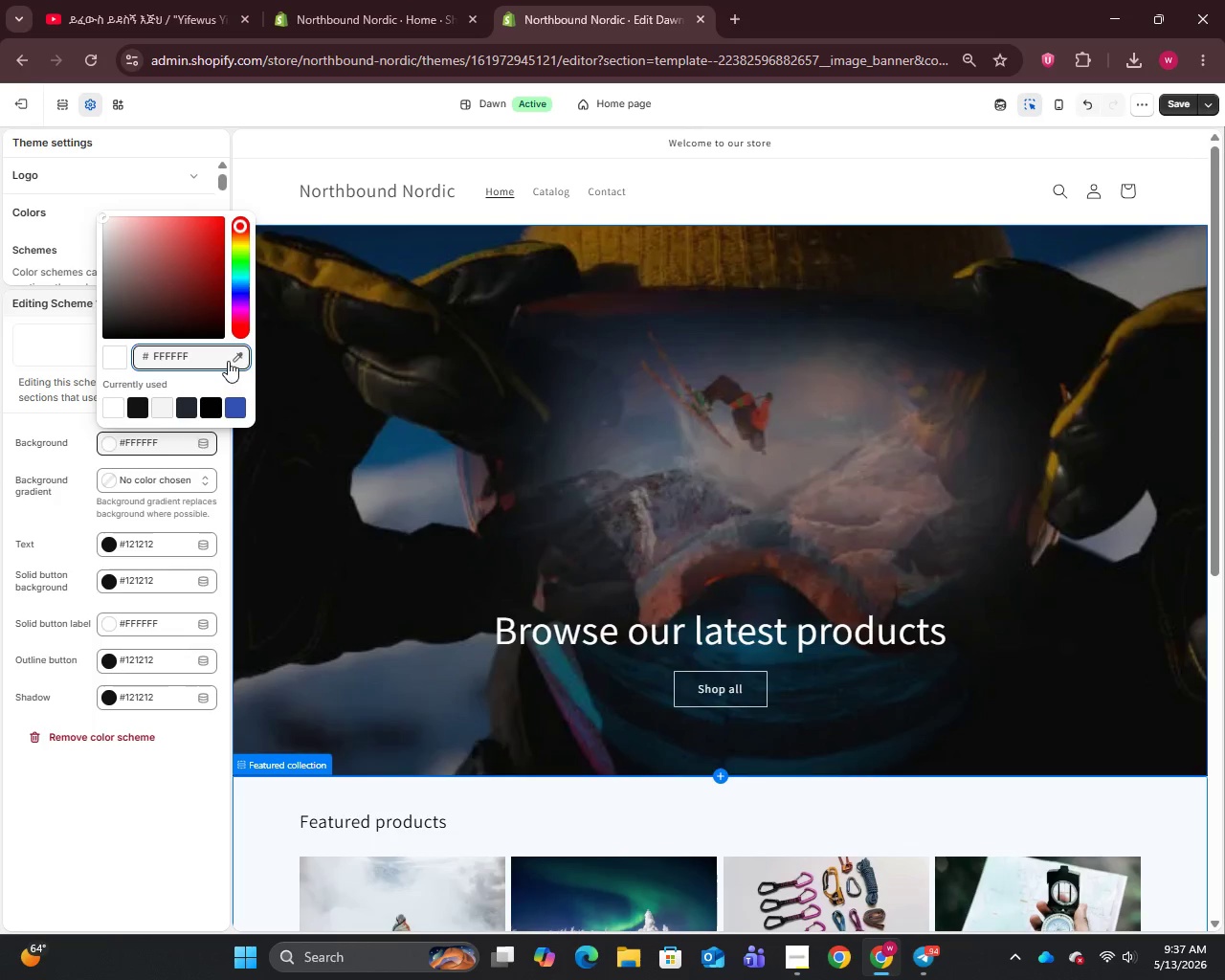 
left_click([234, 362])
 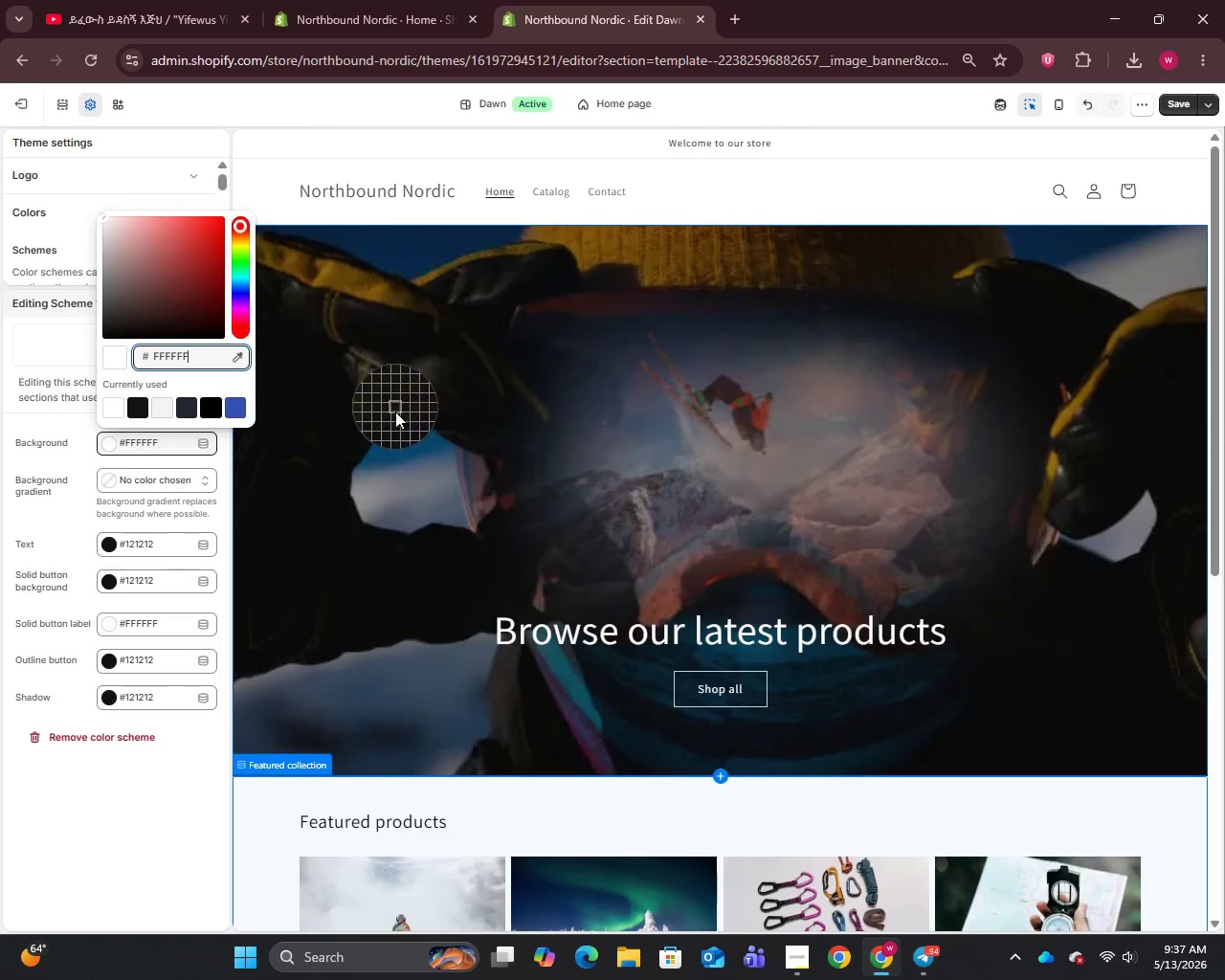 
left_click([403, 444])
 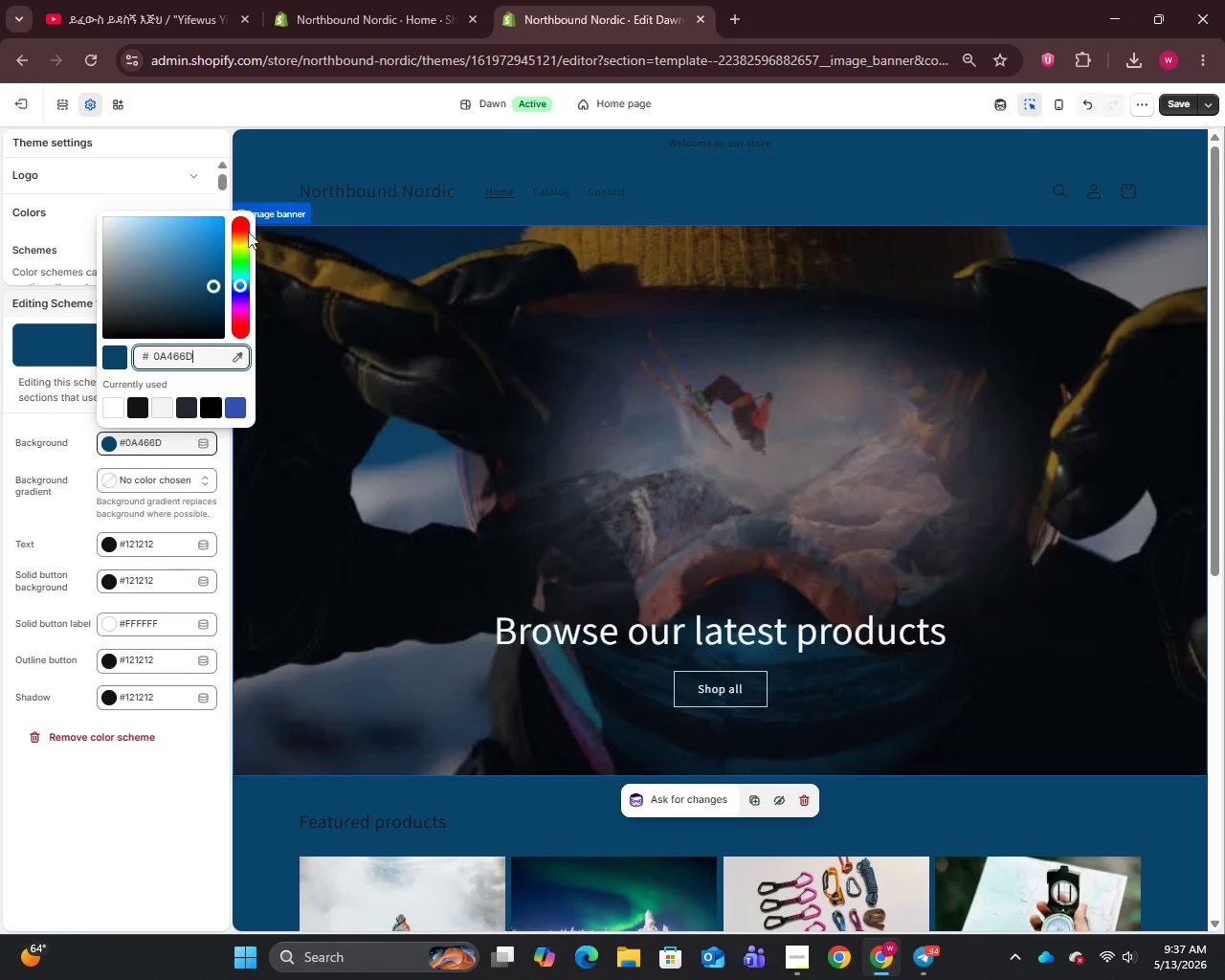 
wait(8.59)
 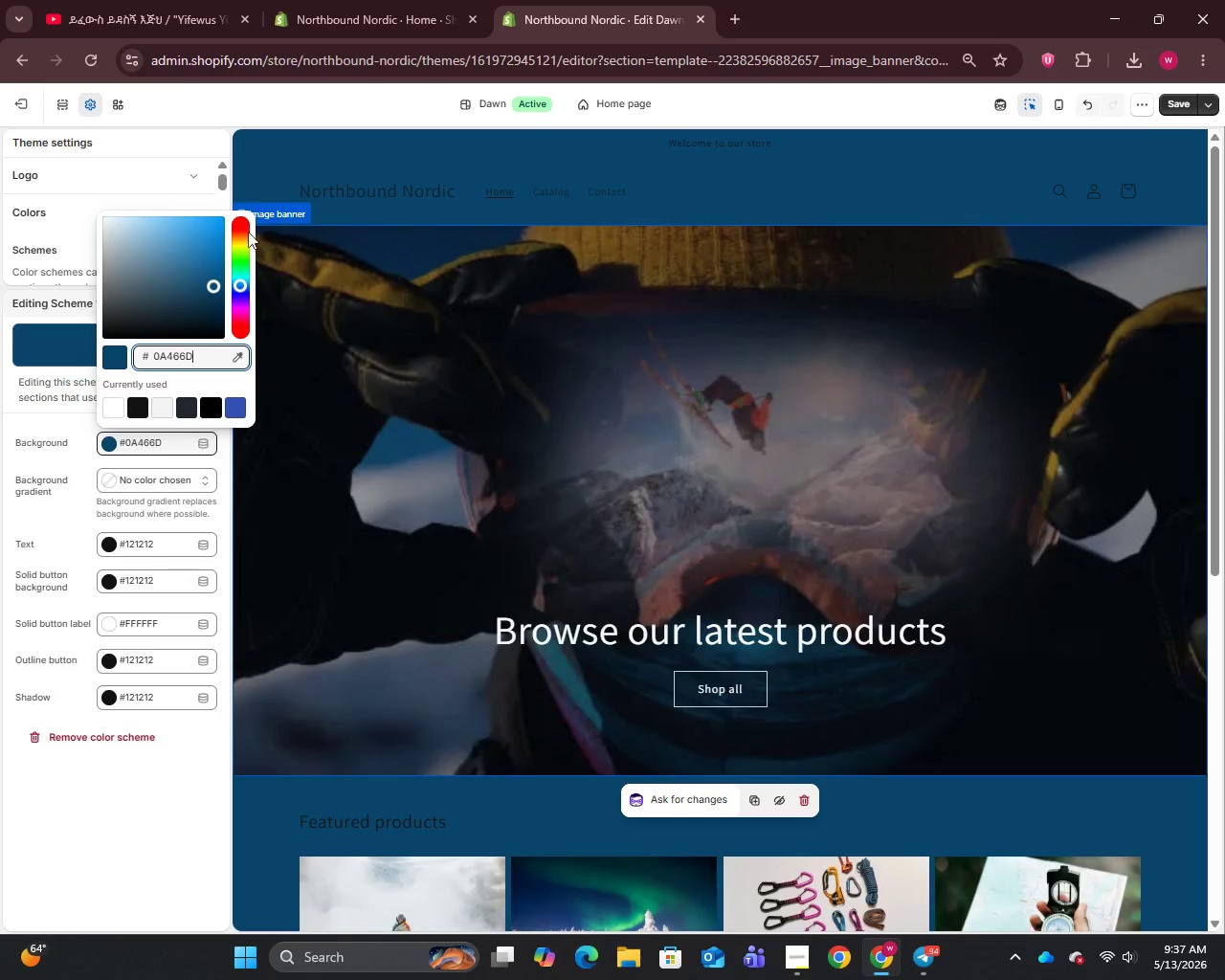 
left_click([237, 364])
 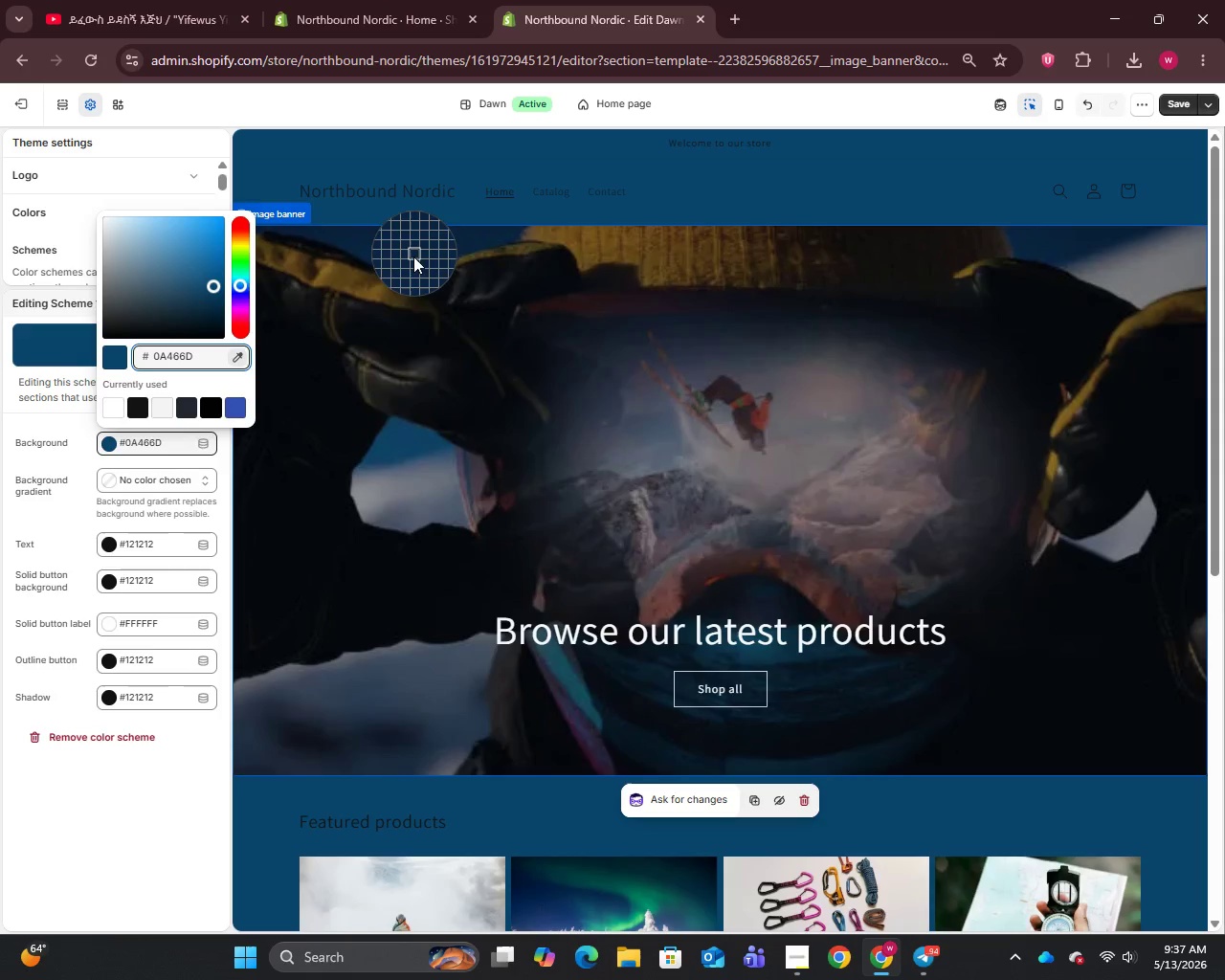 
left_click([412, 258])
 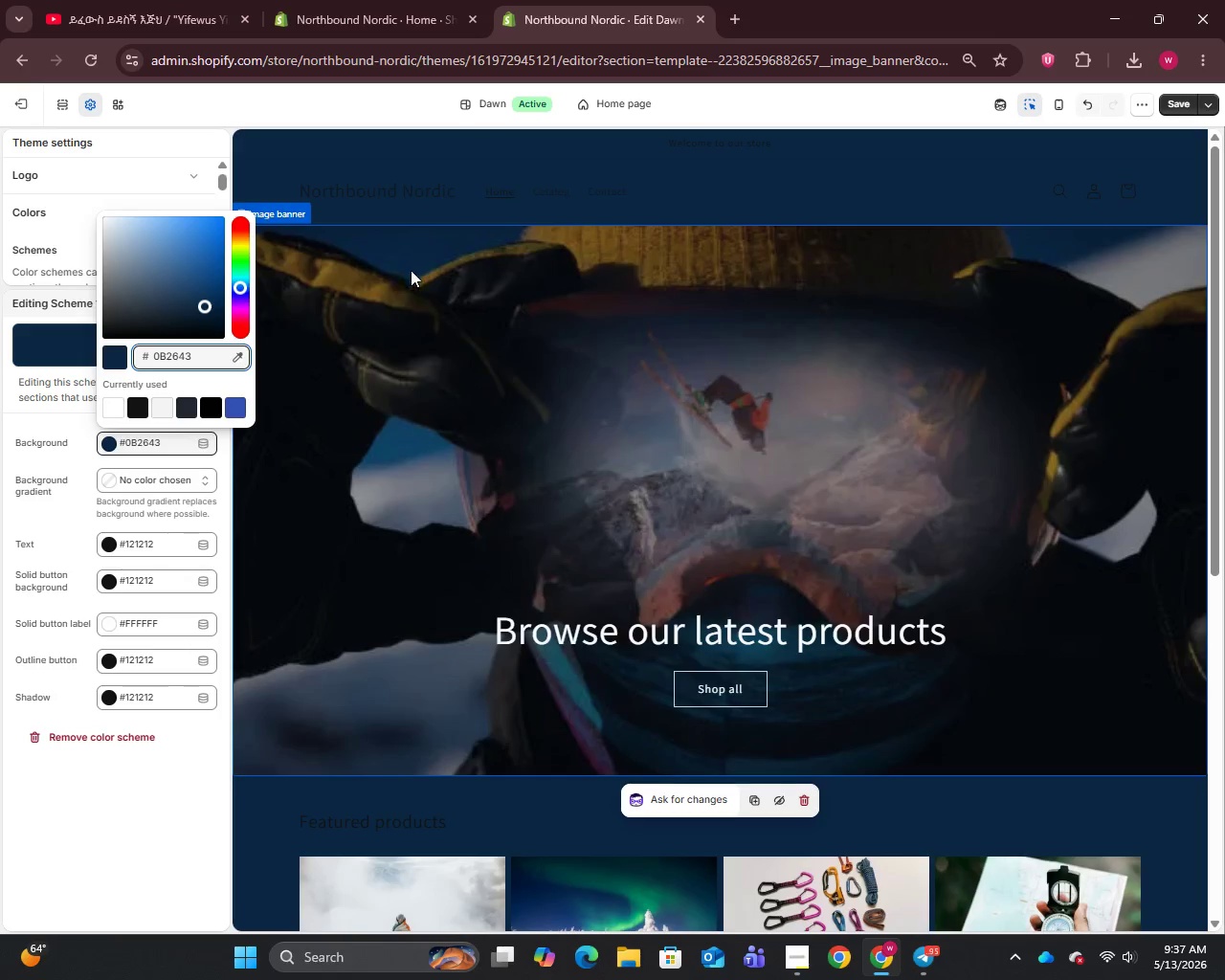 
wait(9.16)
 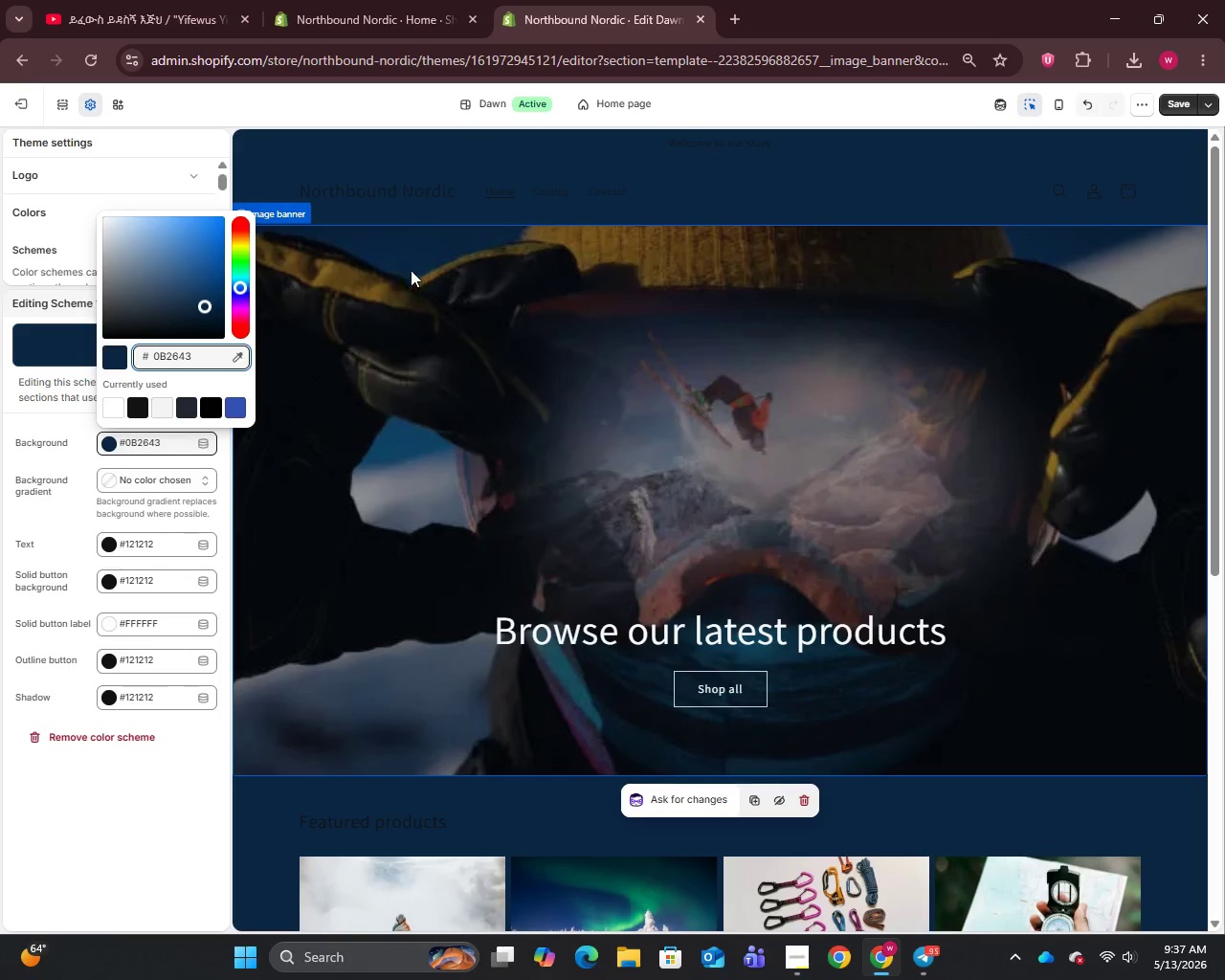 
left_click([117, 546])
 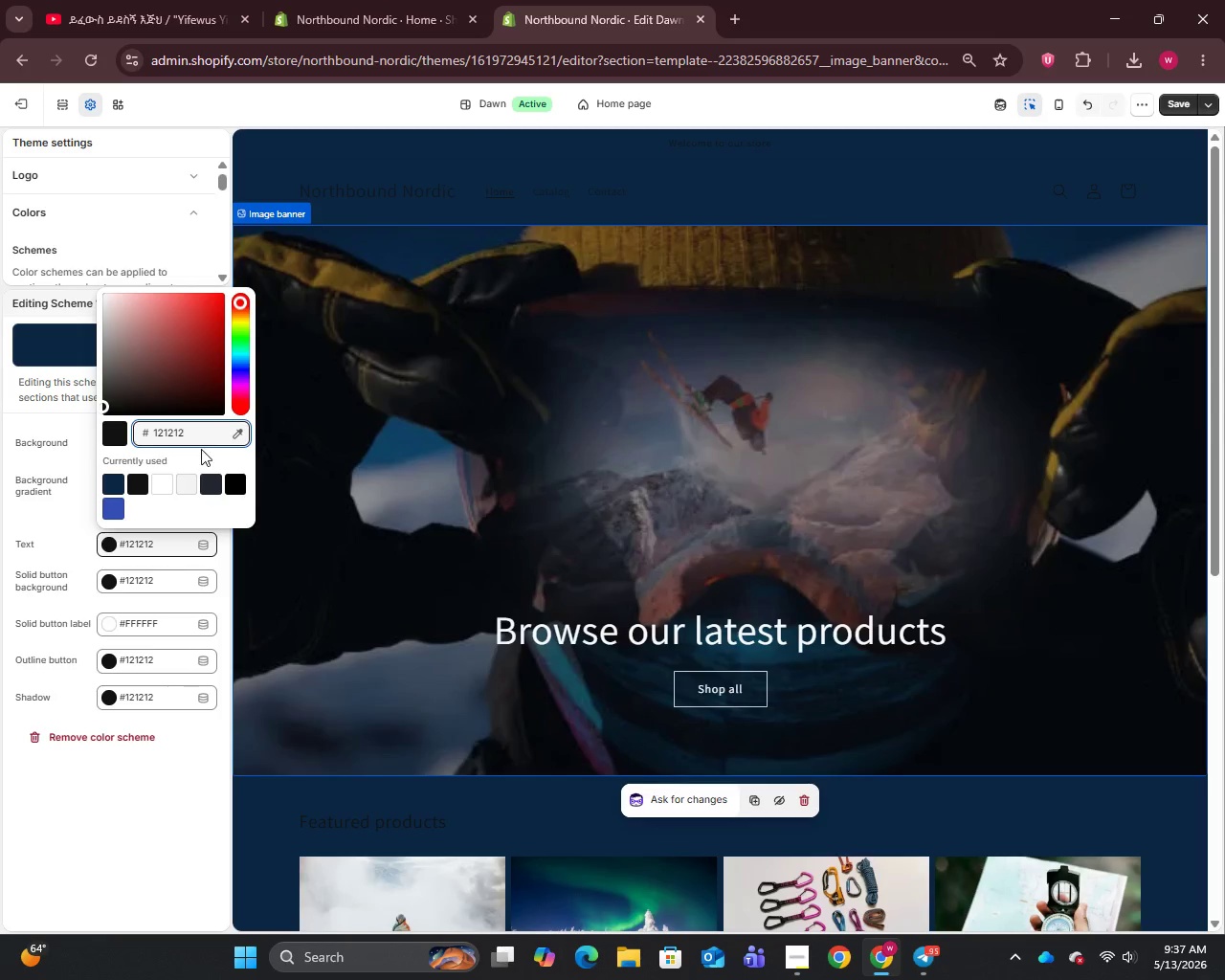 
left_click([169, 485])
 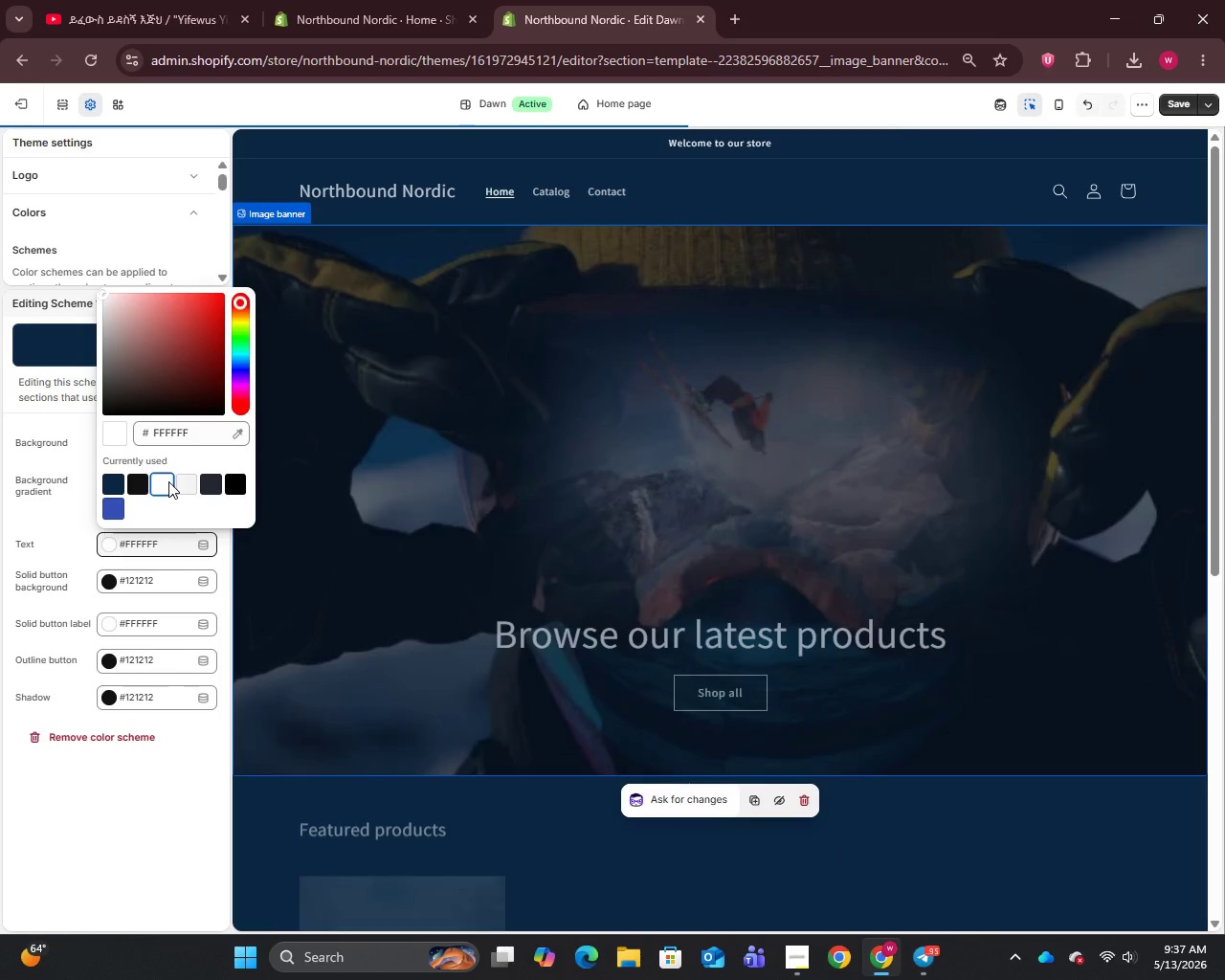 
scroll: coordinate [605, 597], scroll_direction: down, amount: 13.0
 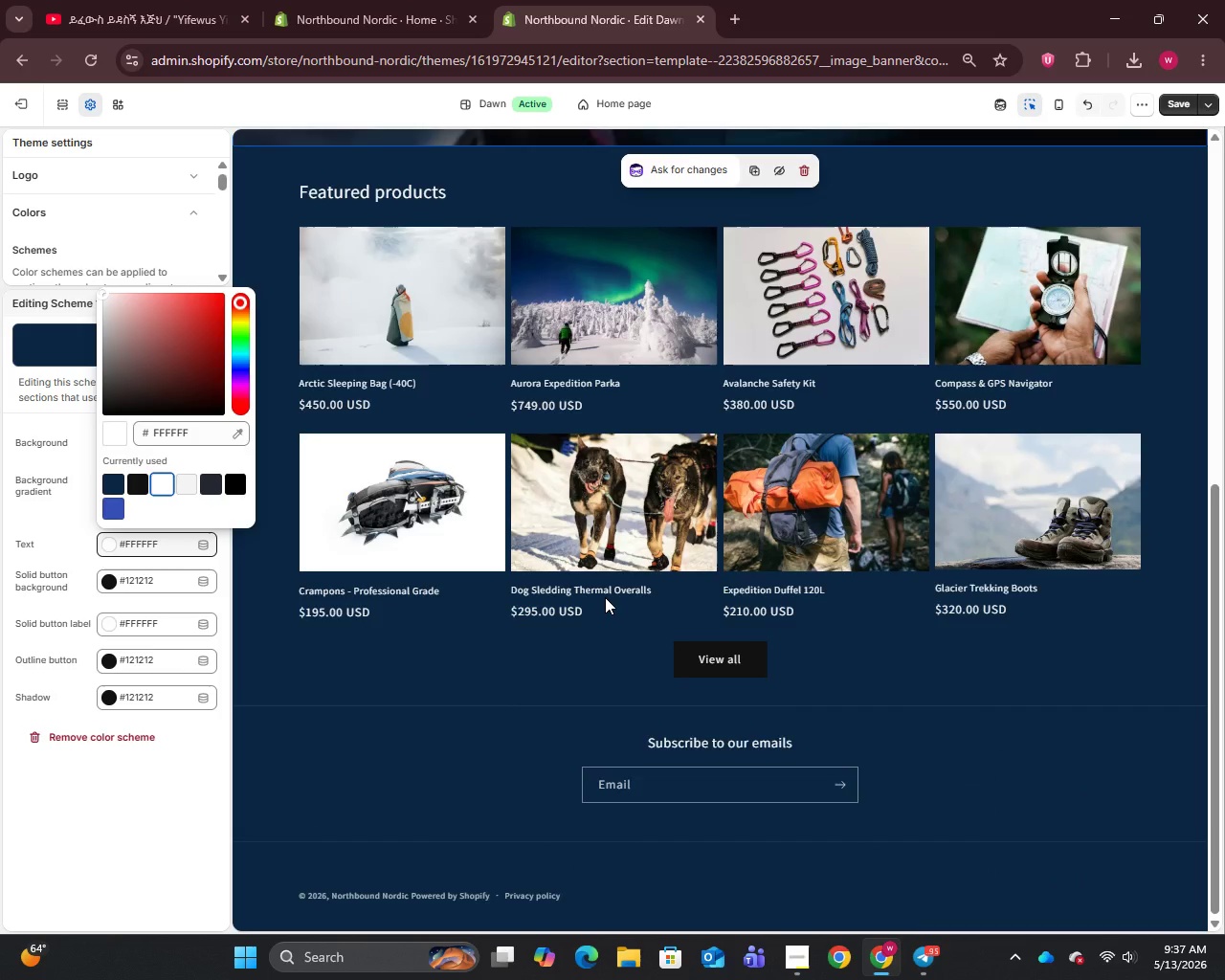 
scroll: coordinate [605, 597], scroll_direction: up, amount: 11.0
 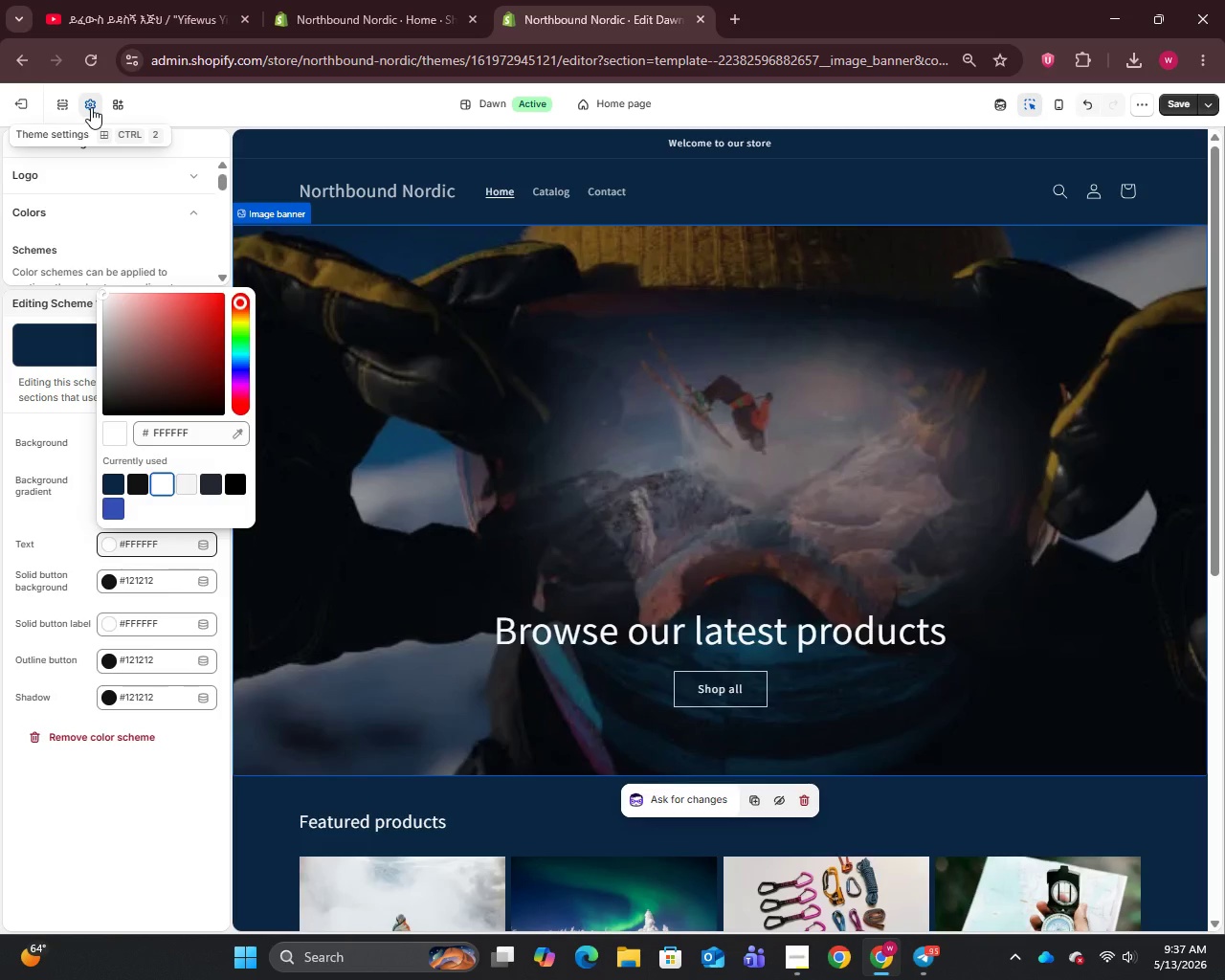 
left_click([194, 245])
 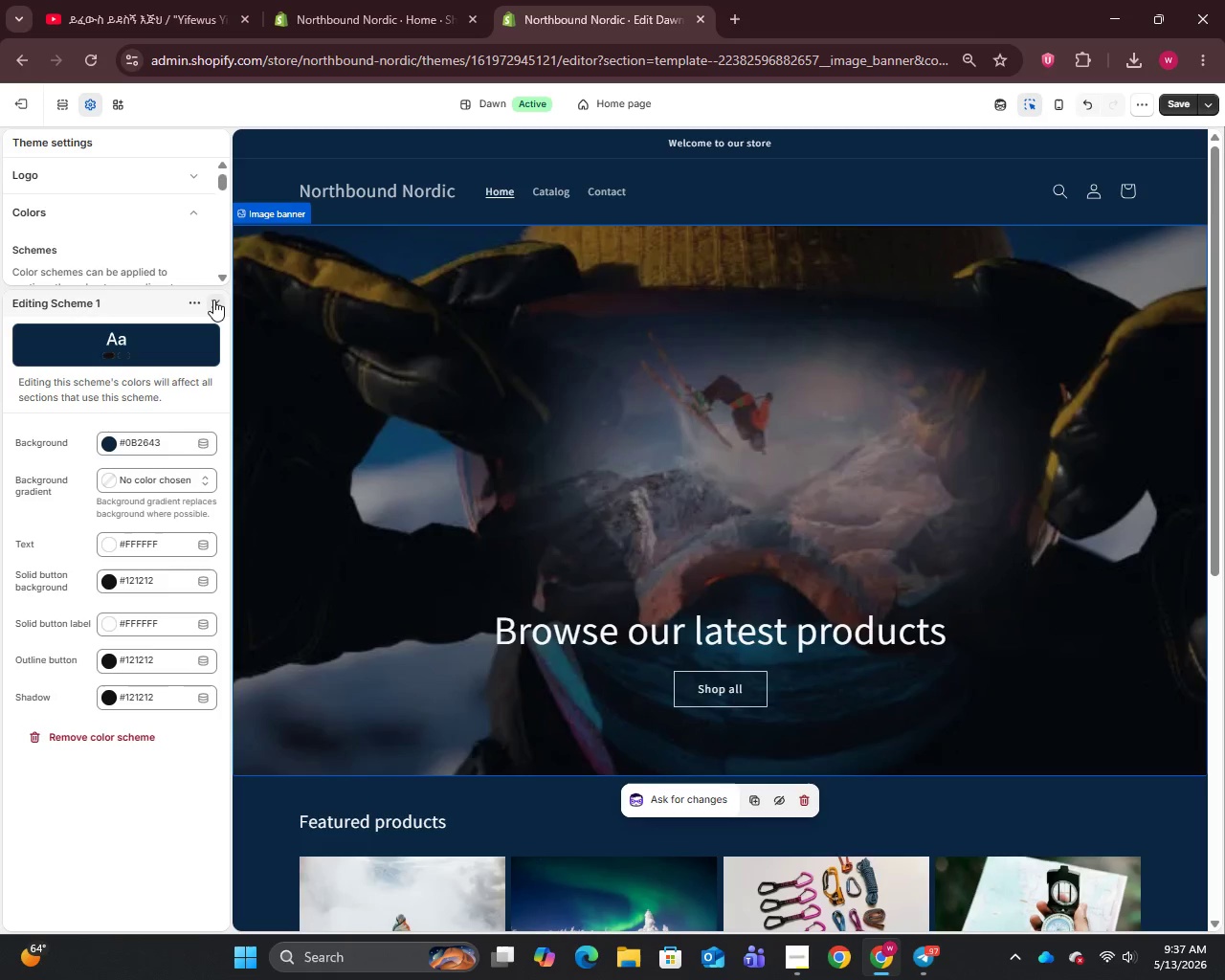 
left_click([214, 300])
 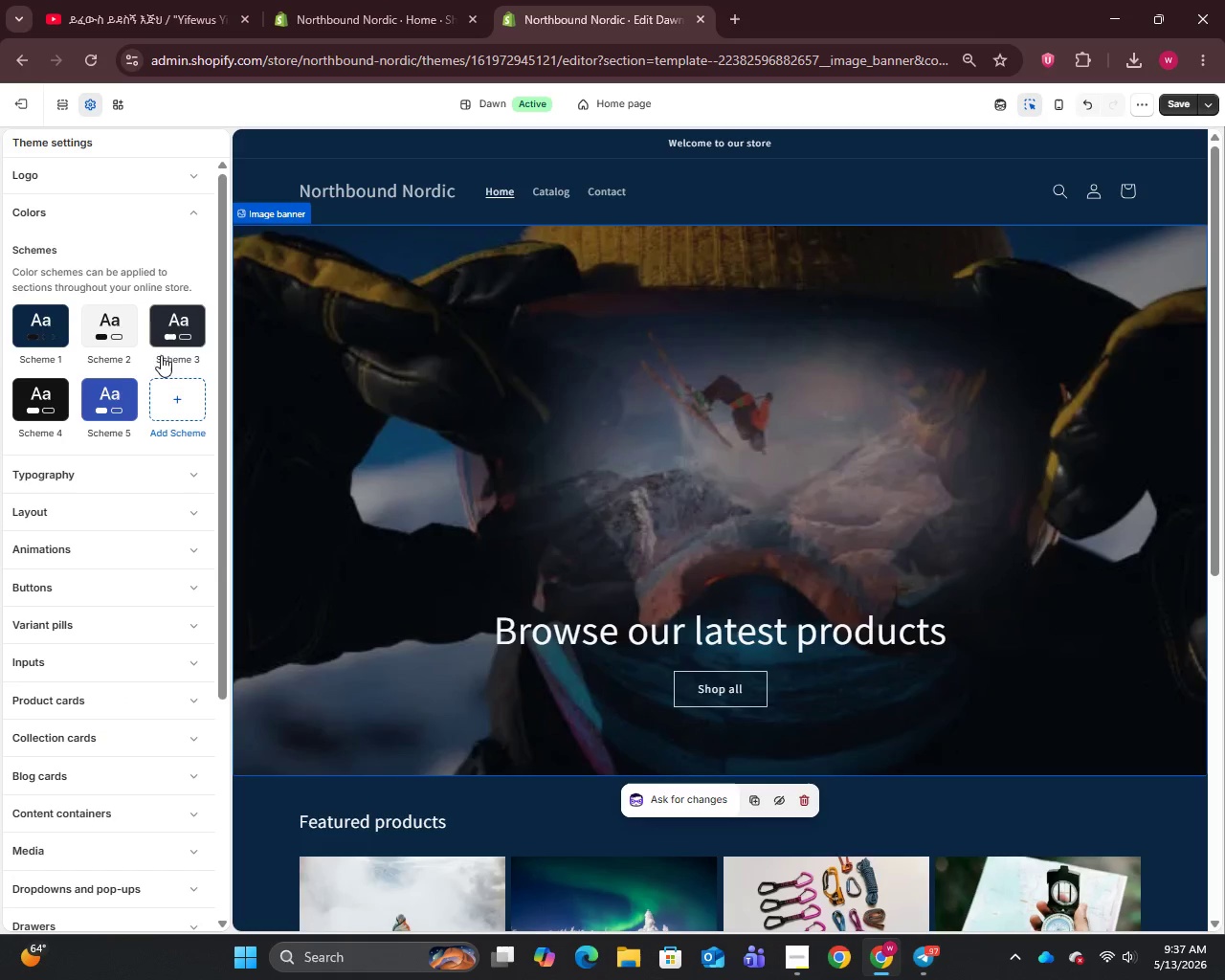 
left_click([179, 477])
 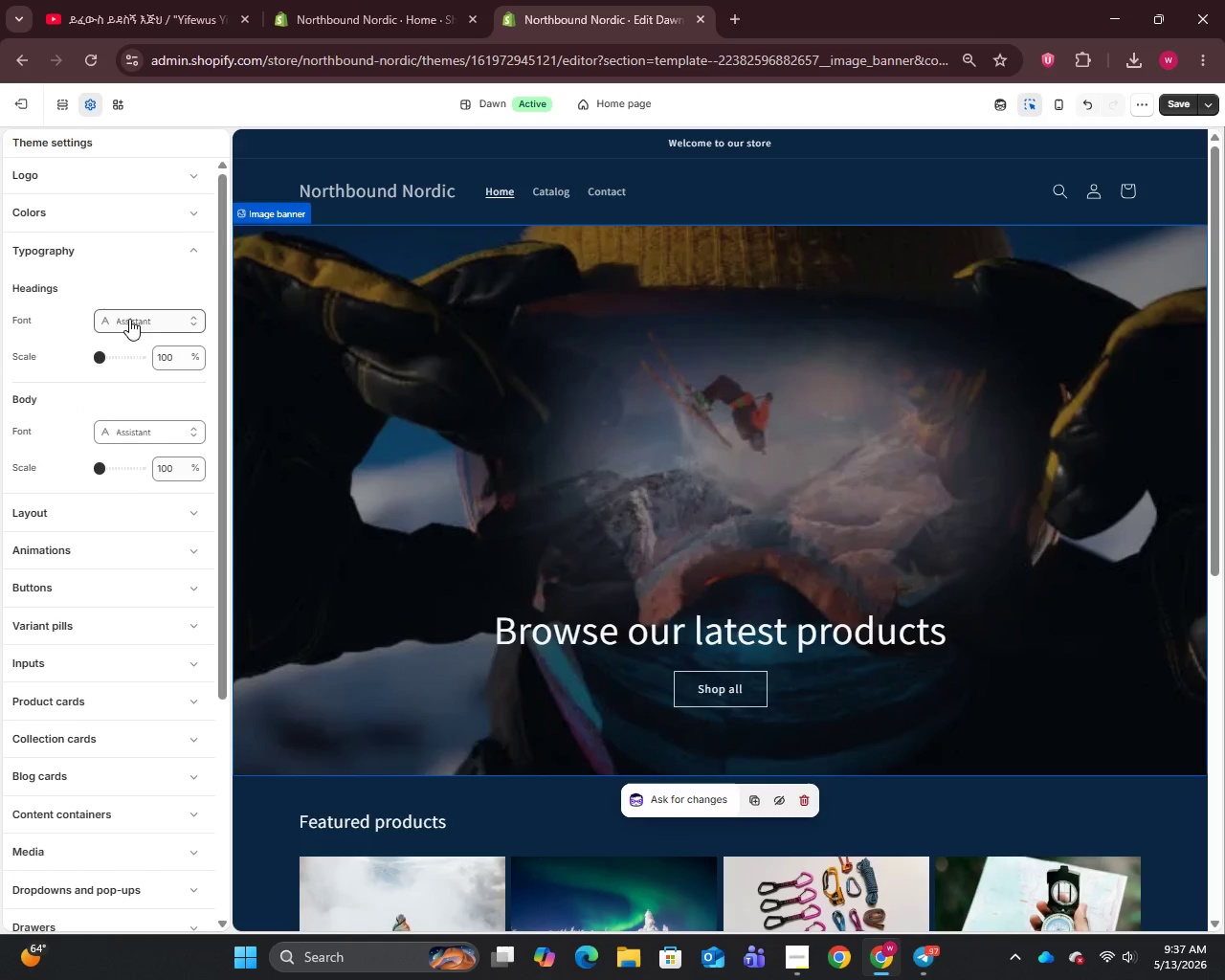 
left_click([129, 317])
 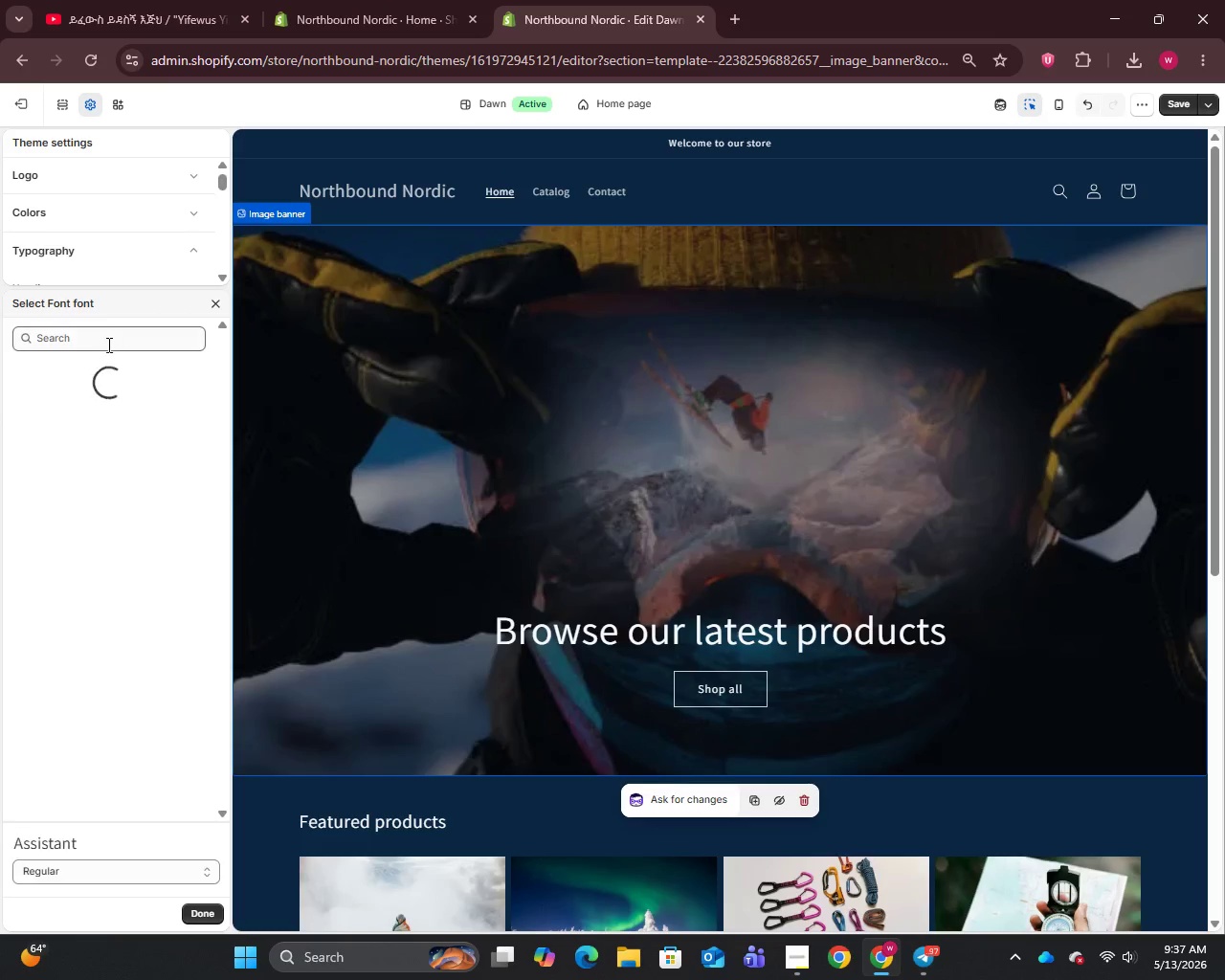 
left_click([105, 346])
 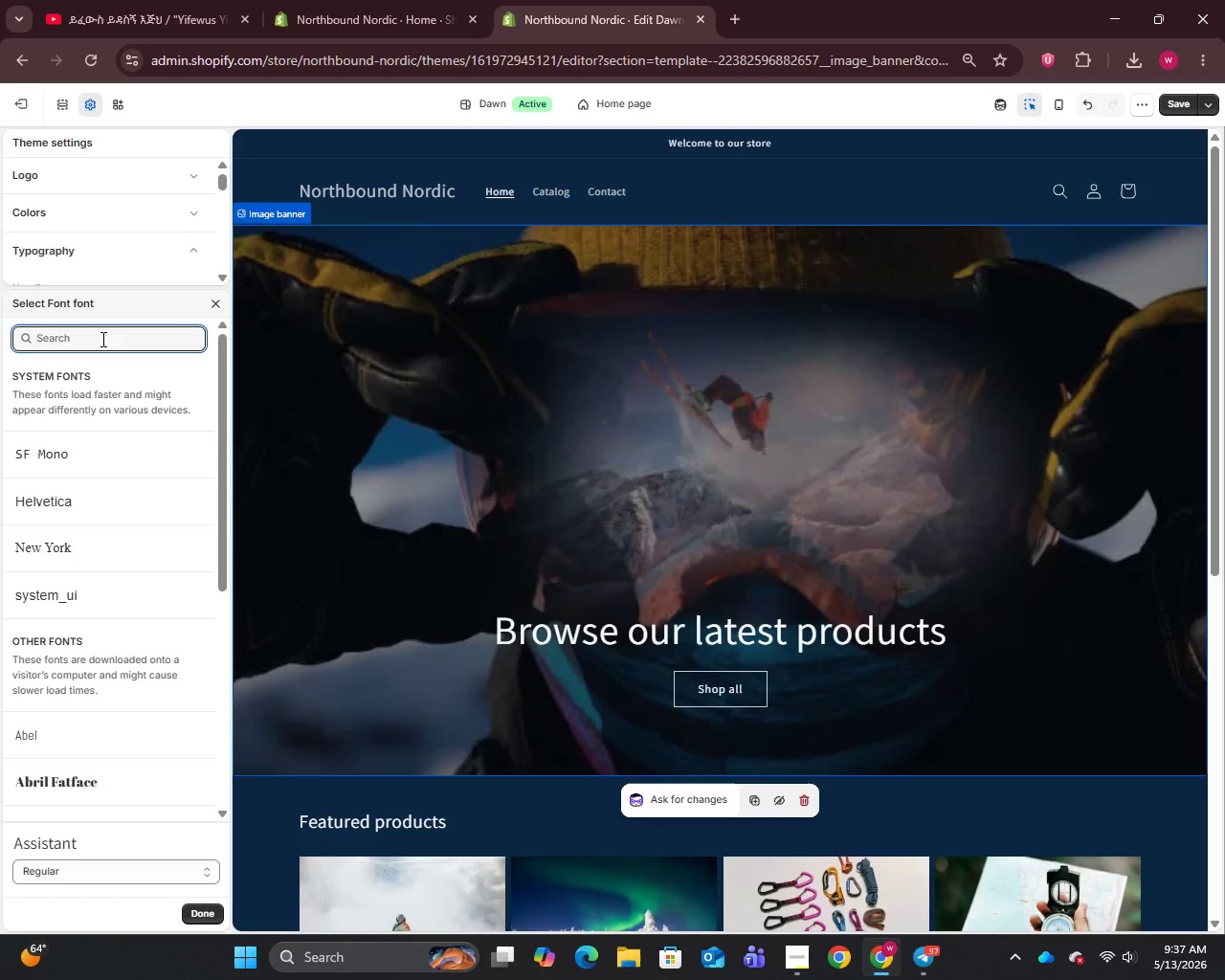 
type(disp)
 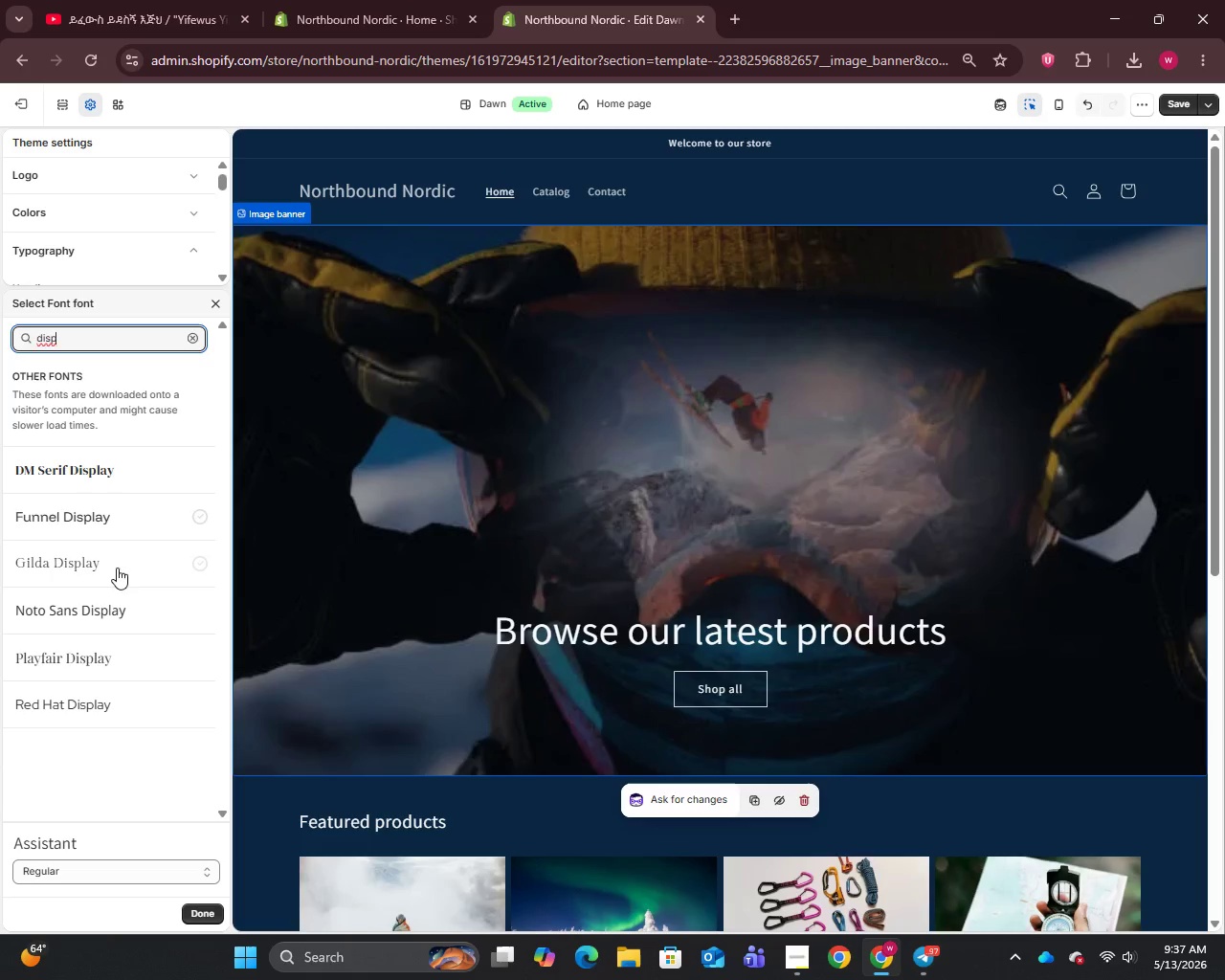 
left_click([103, 648])
 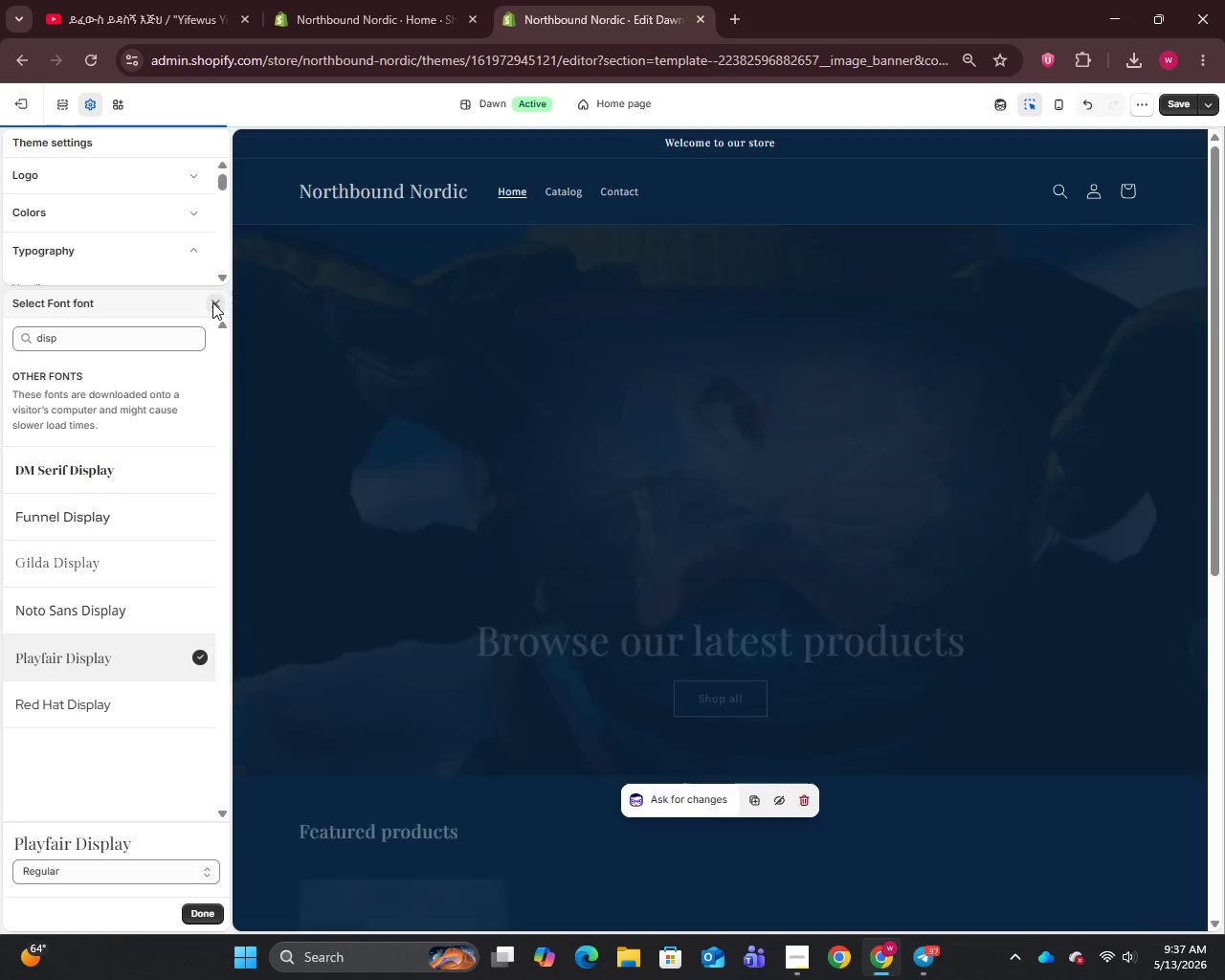 
left_click([212, 302])
 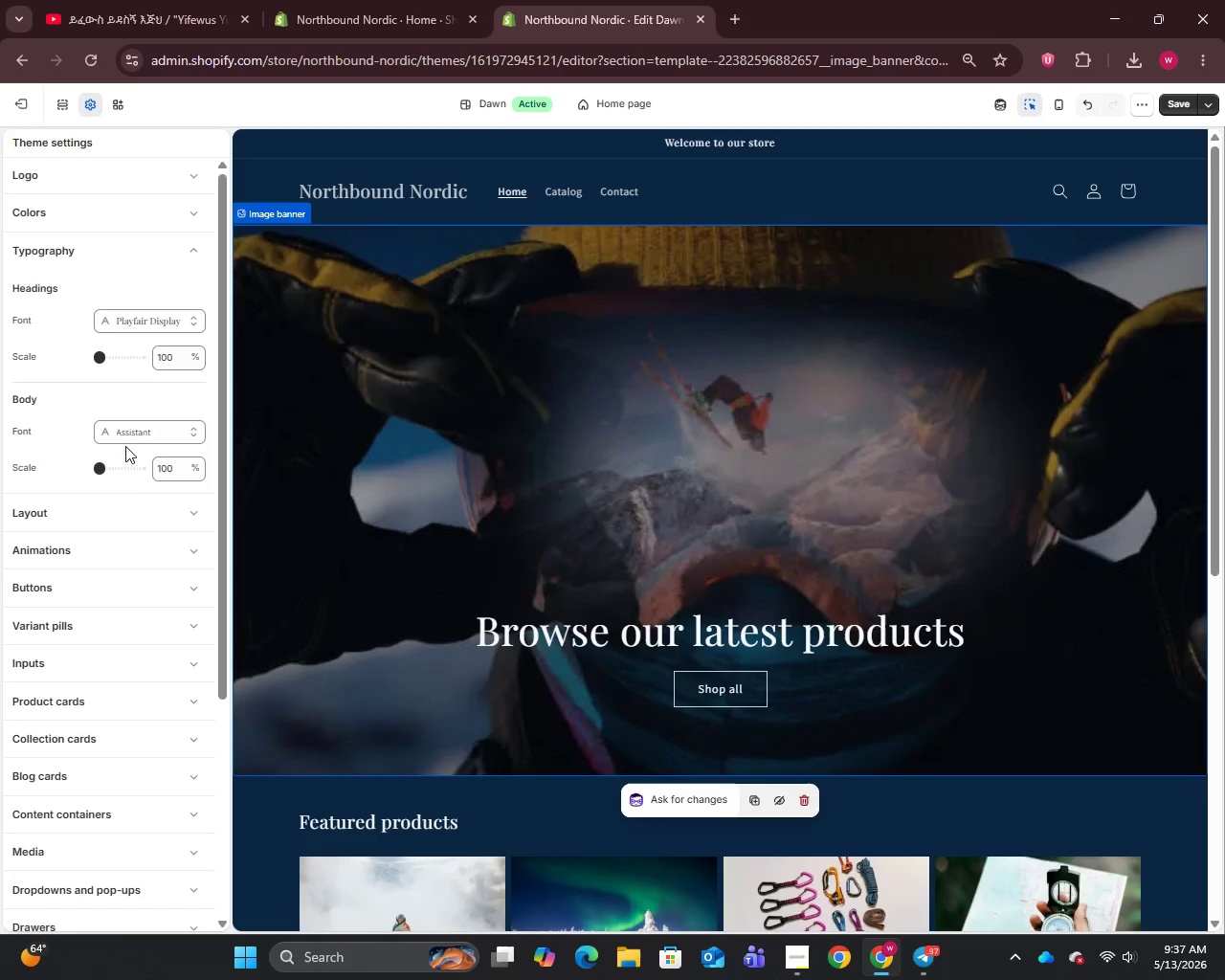 
left_click([134, 427])
 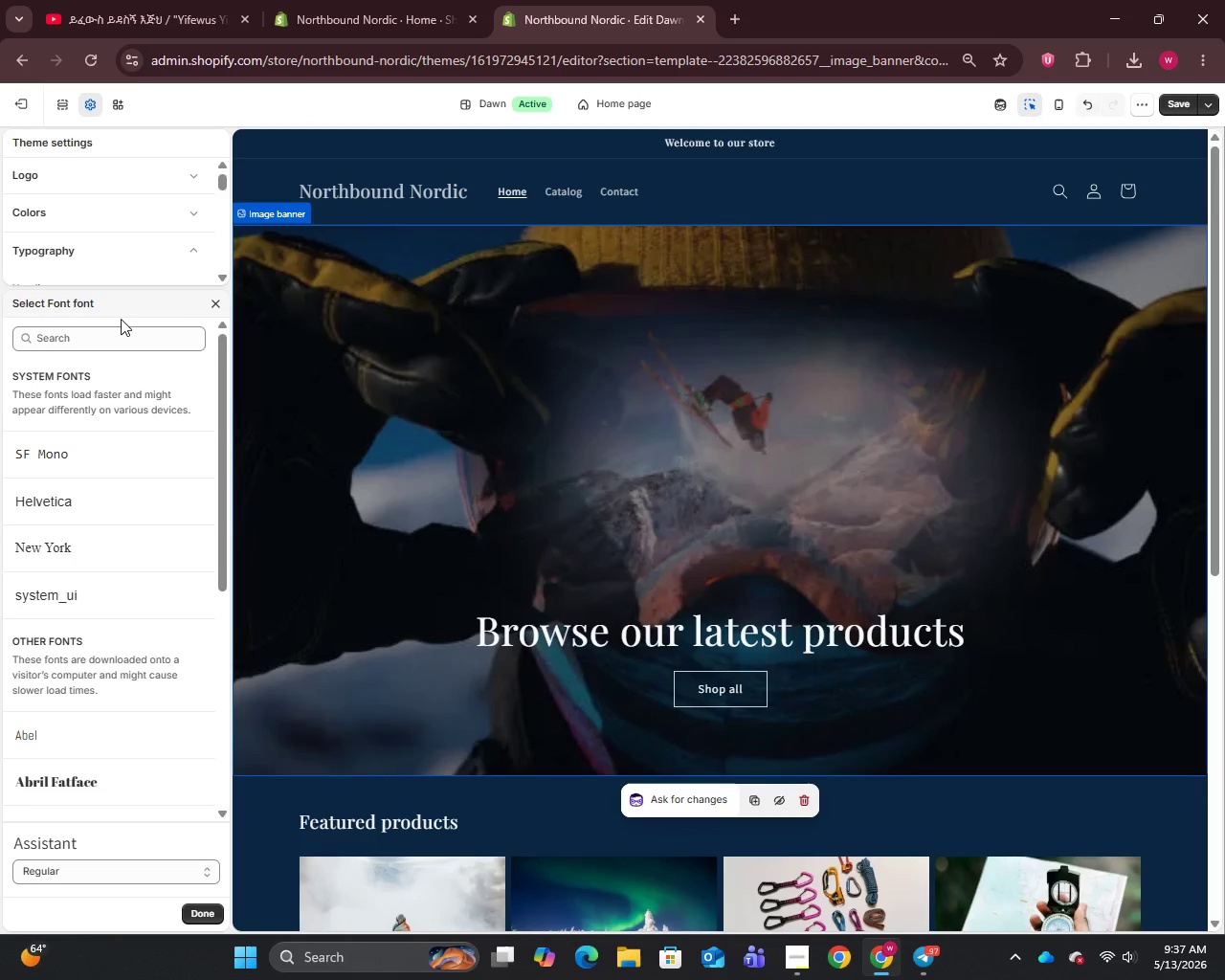 
left_click([118, 344])
 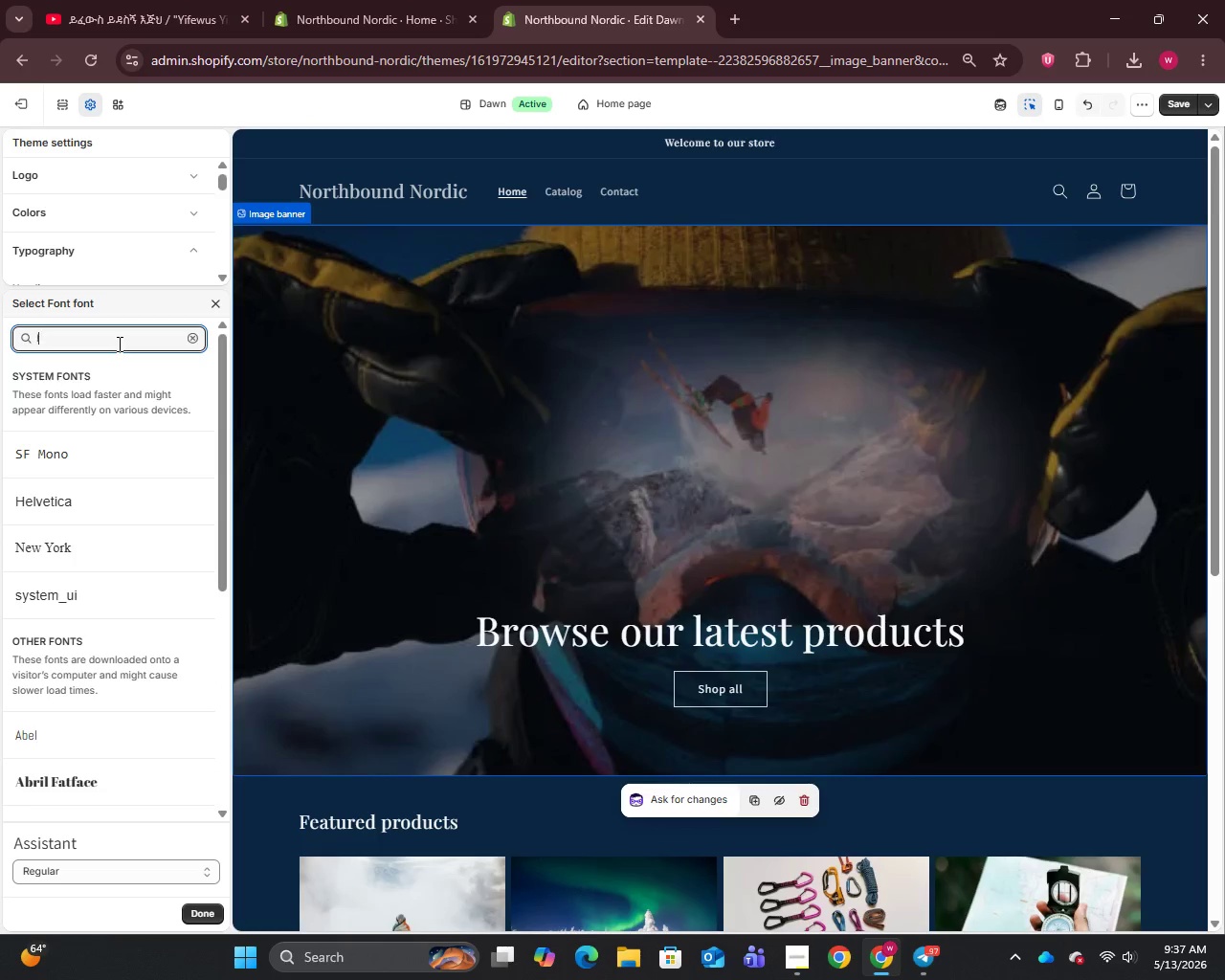 
type(lato)
 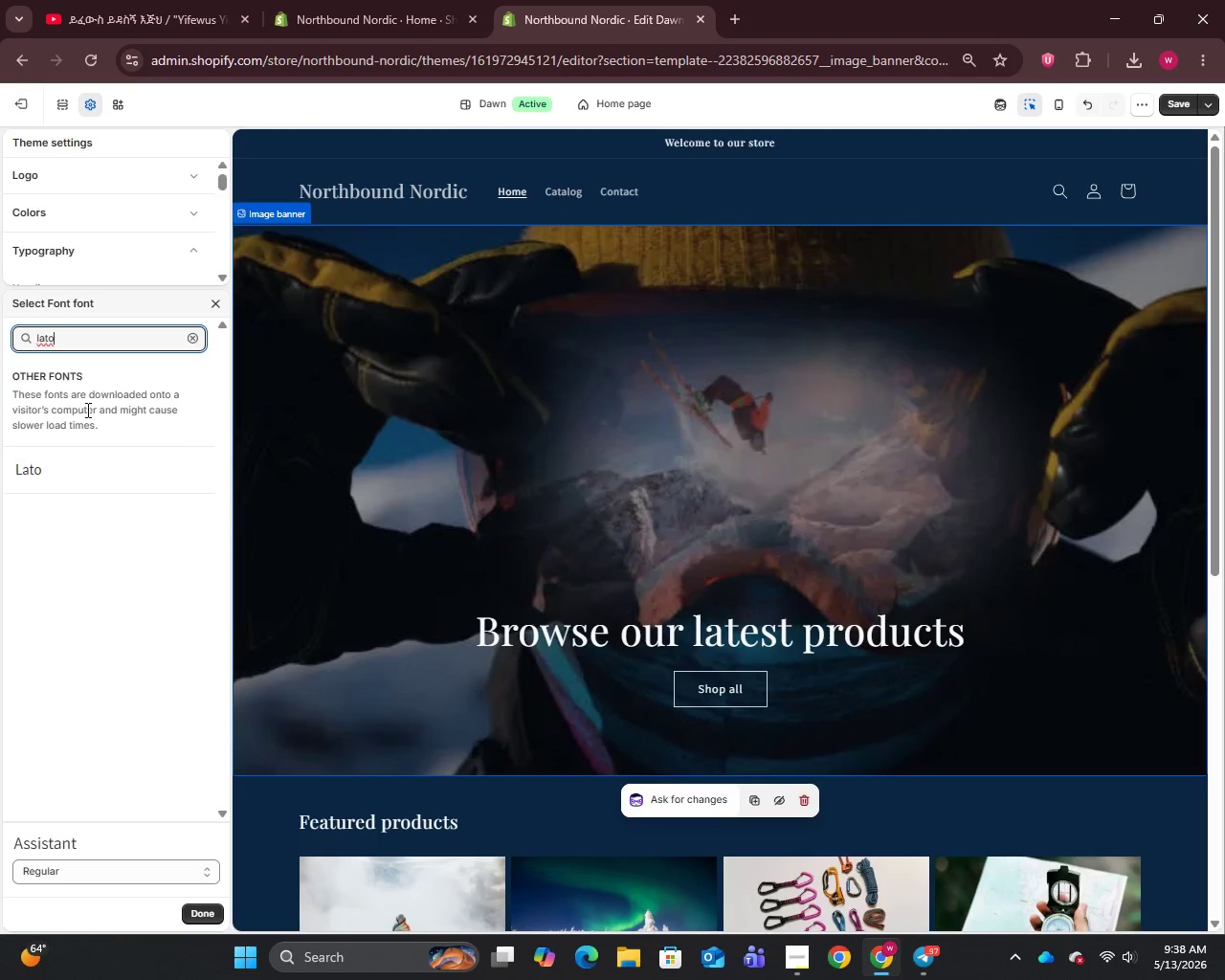 
left_click([77, 477])
 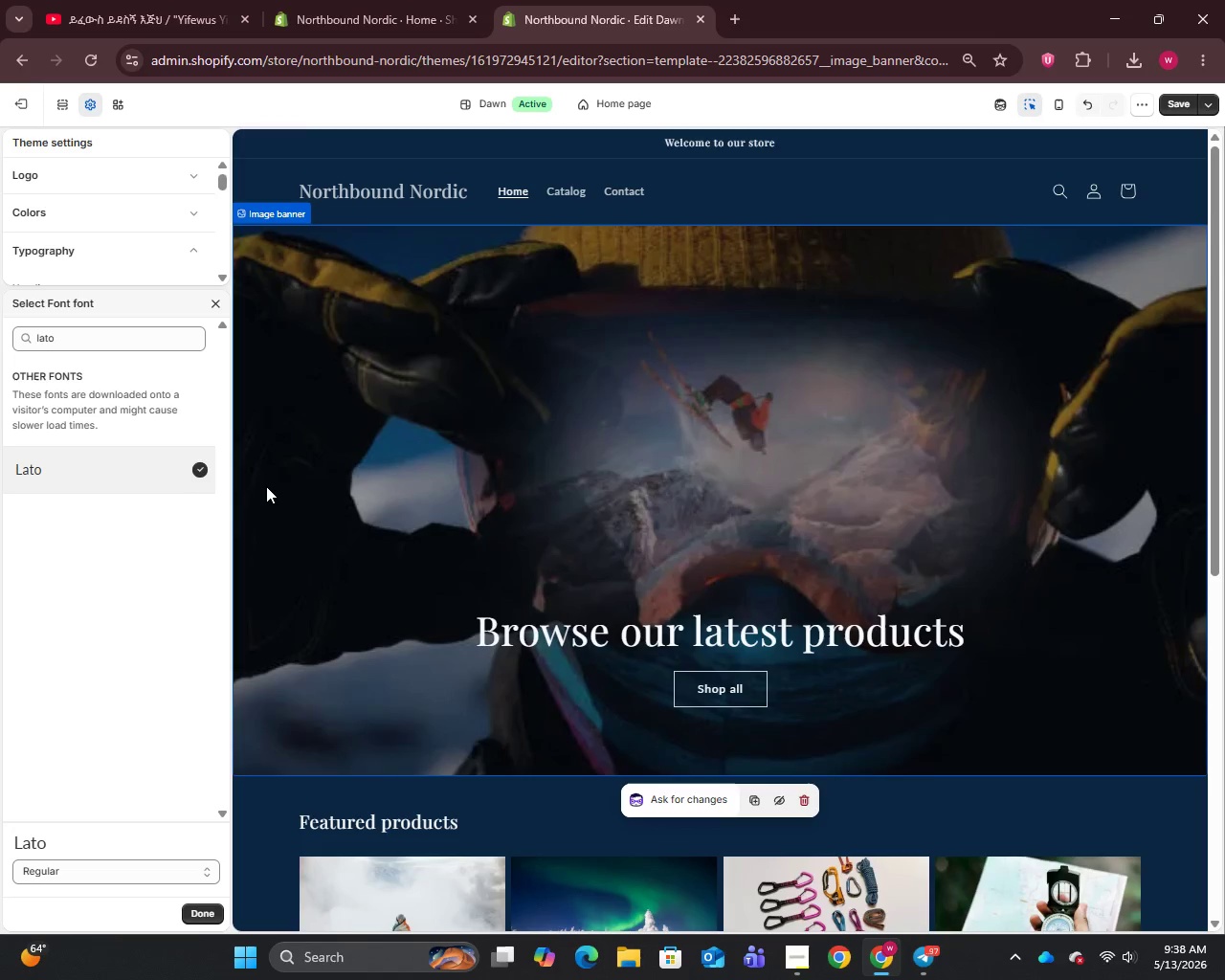 
scroll: coordinate [337, 542], scroll_direction: down, amount: 17.0
 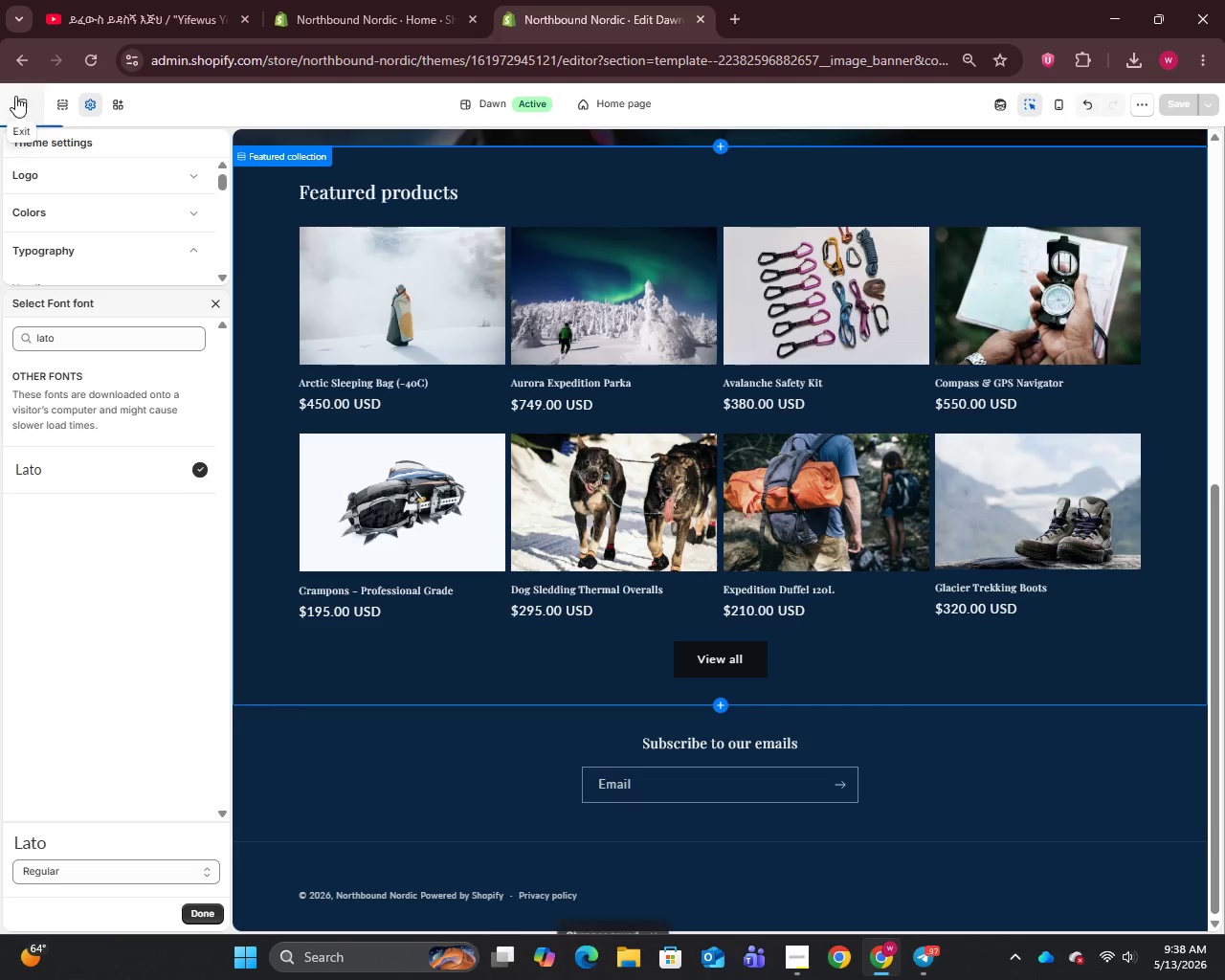 
scroll: coordinate [91, 271], scroll_direction: up, amount: 6.0
 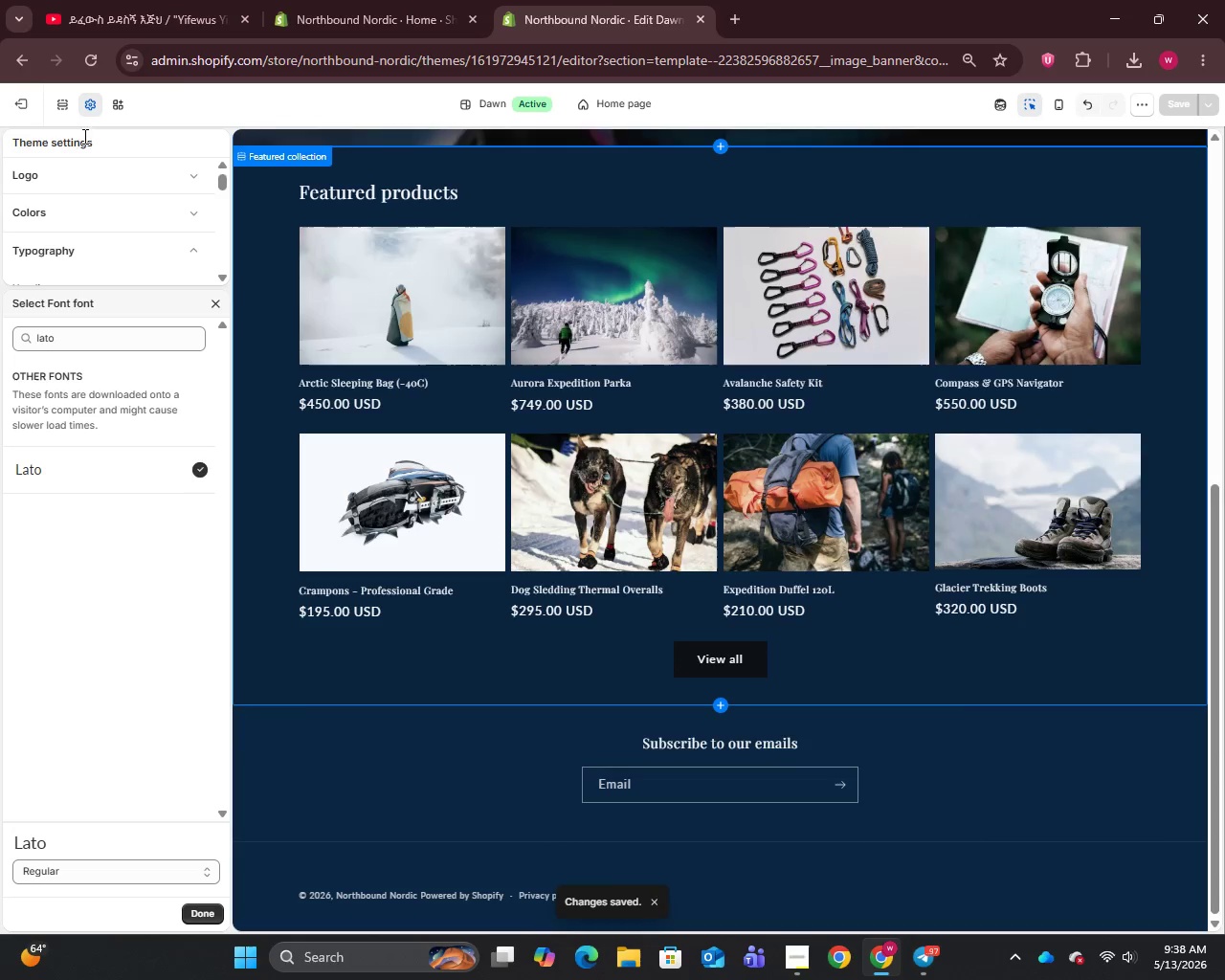 
left_click([85, 148])
 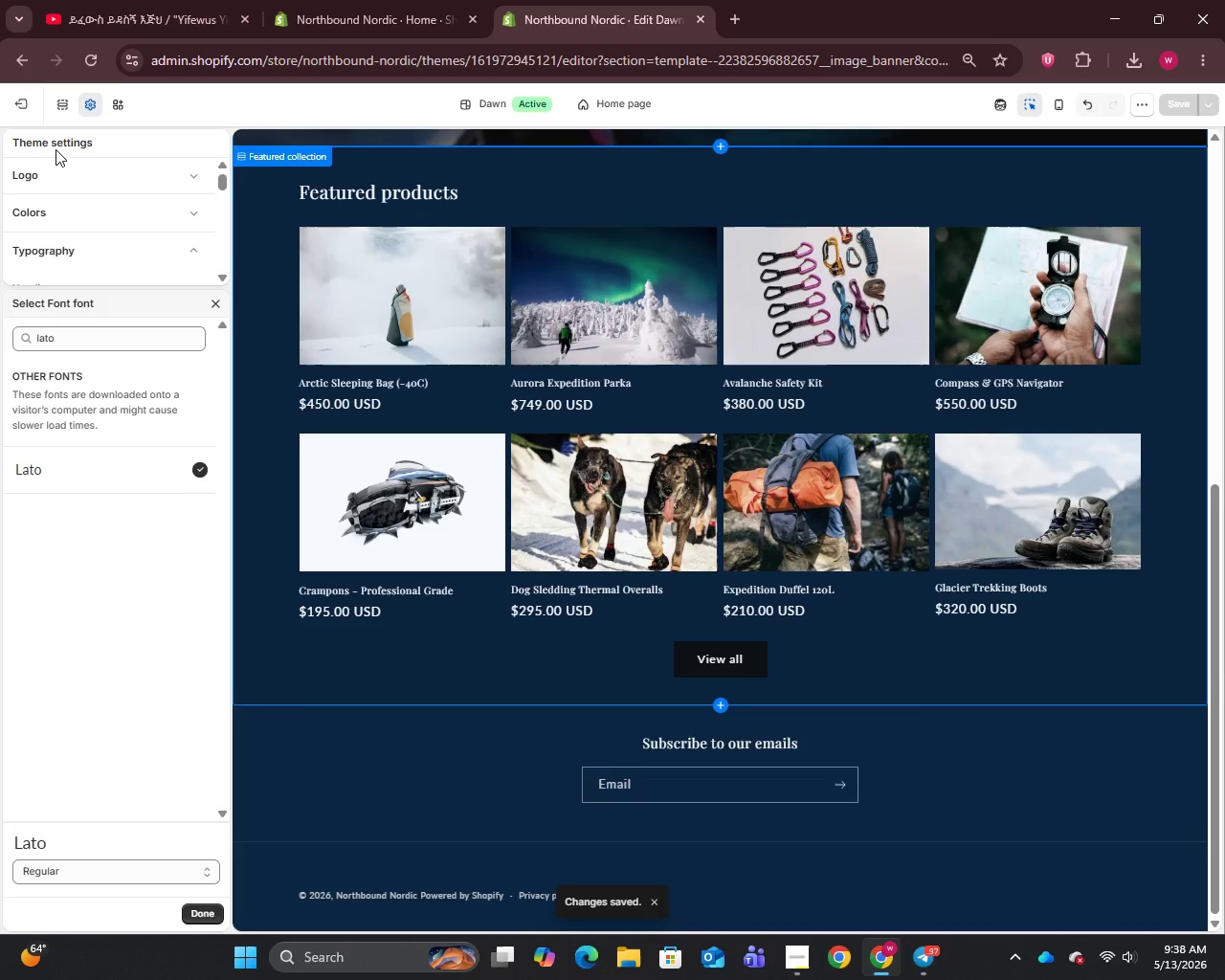 
left_click([56, 149])
 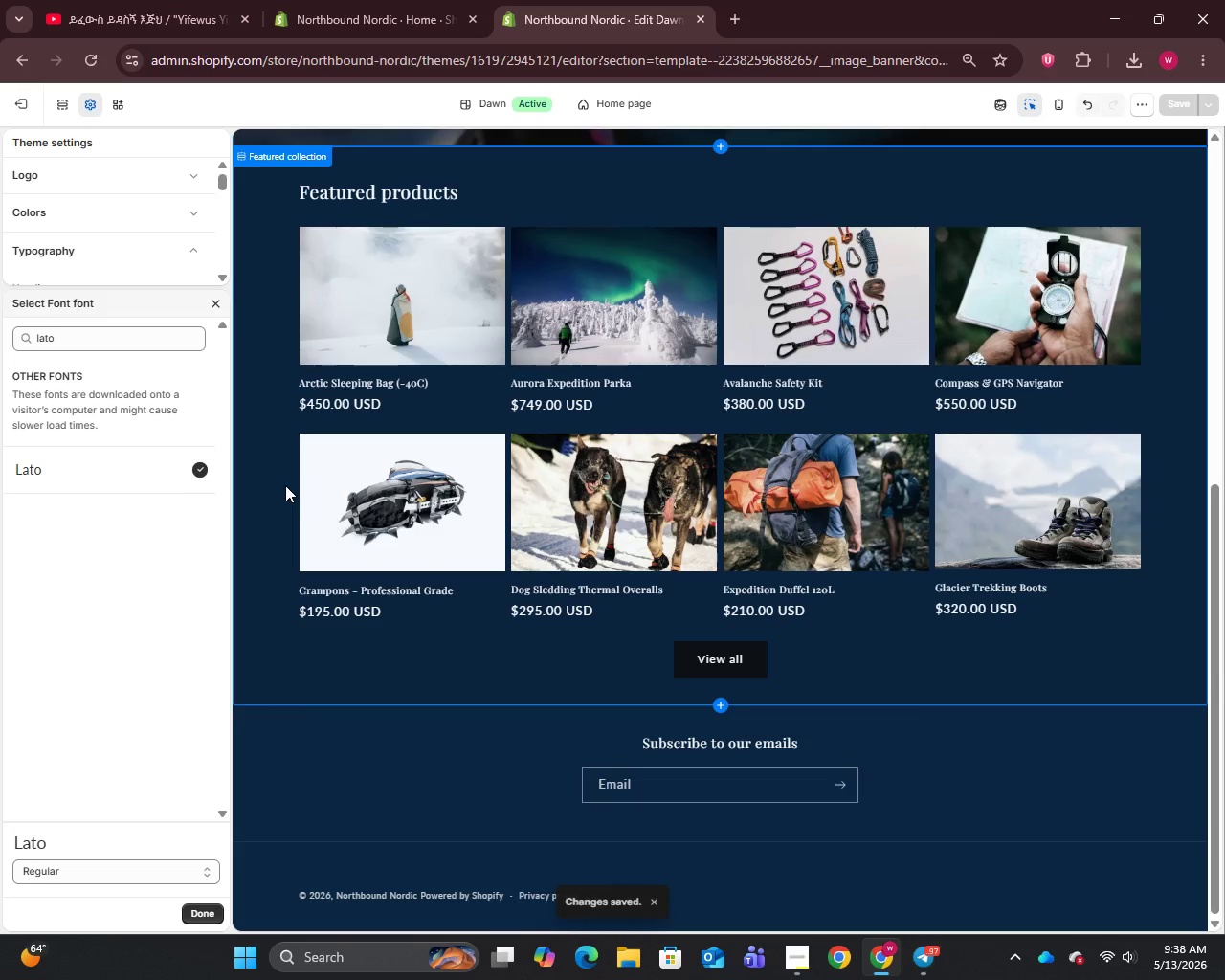 
left_click([285, 485])
 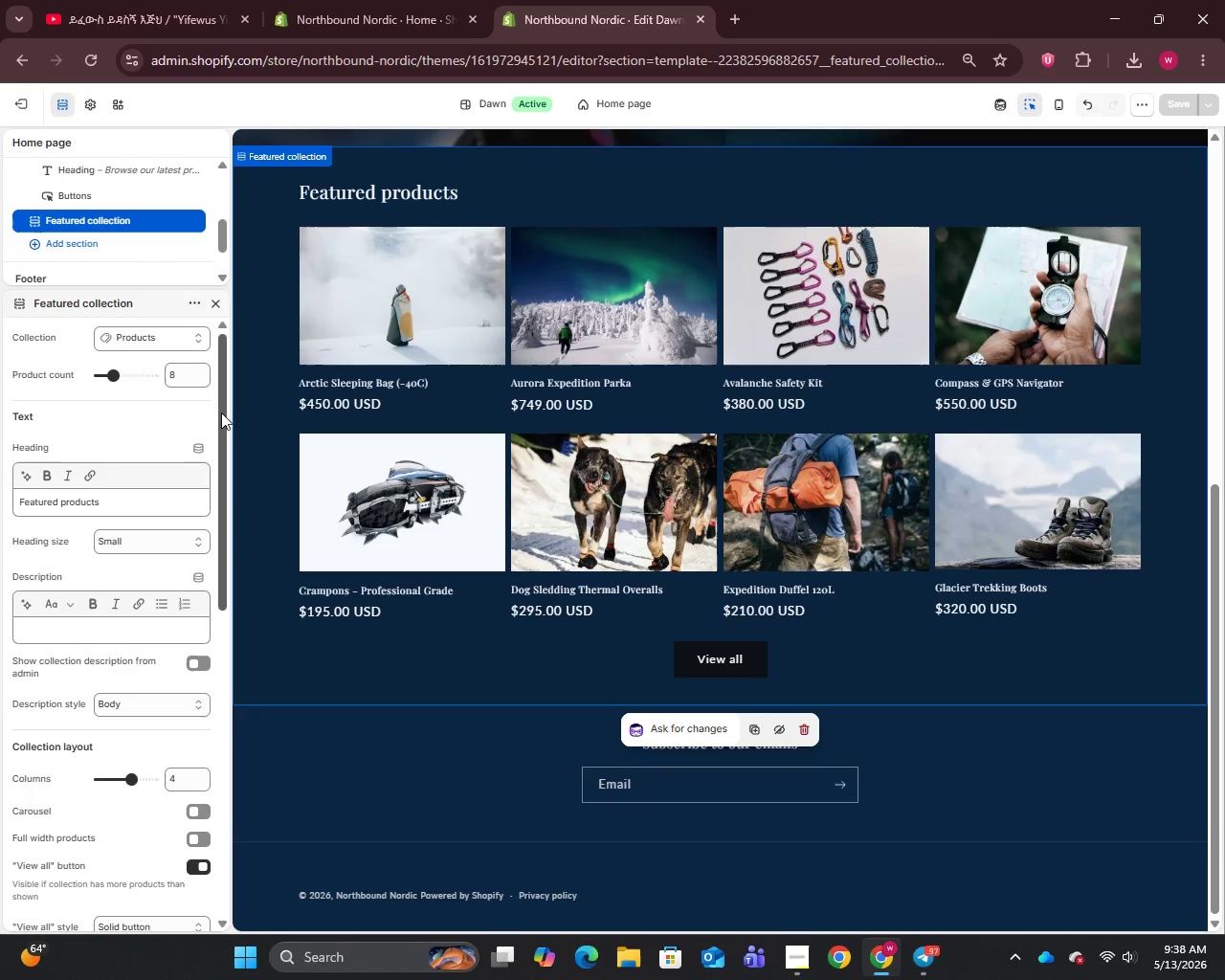 
wait(12.49)
 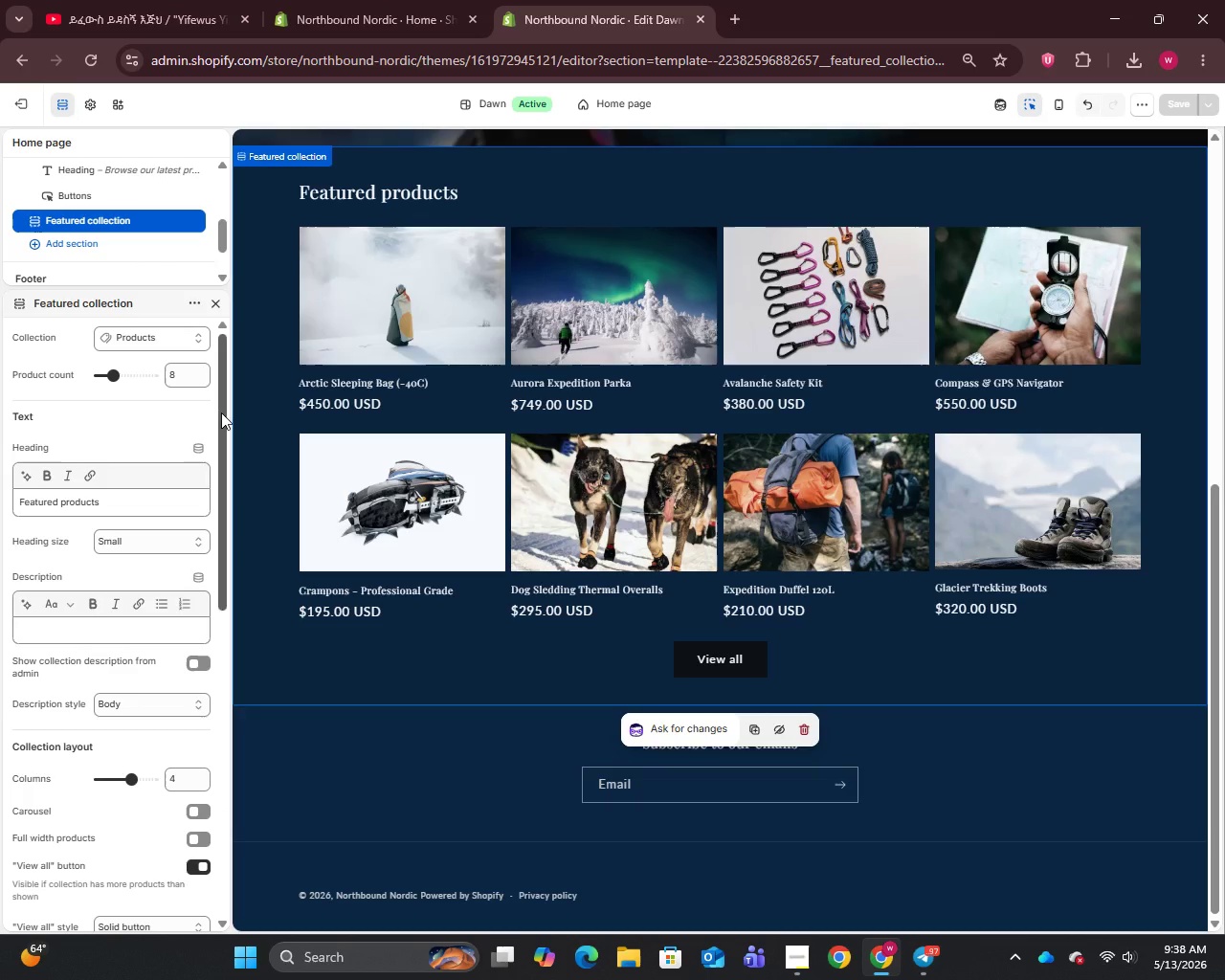 
scroll: coordinate [210, 436], scroll_direction: up, amount: 12.0
 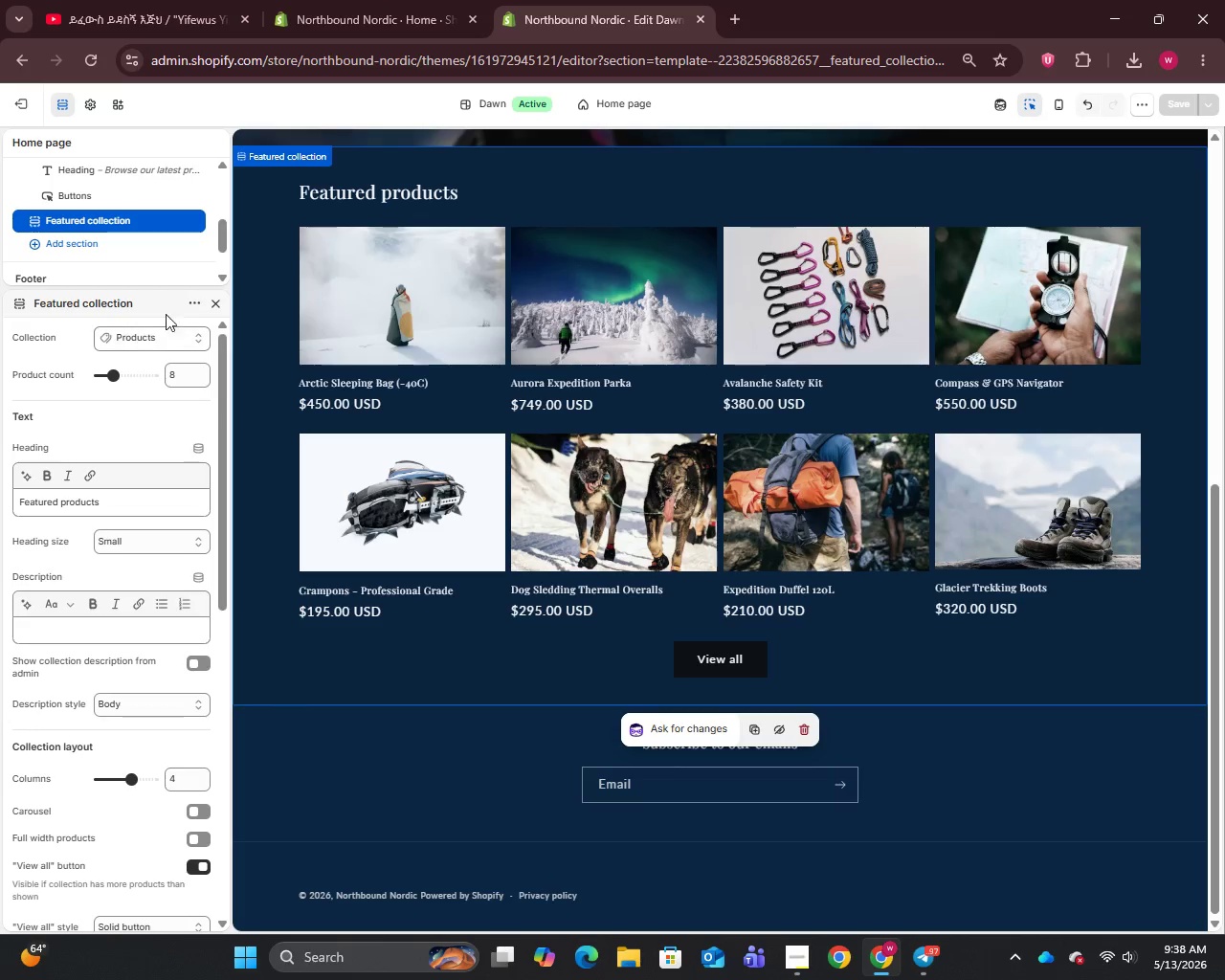 
mouse_move([196, 319])
 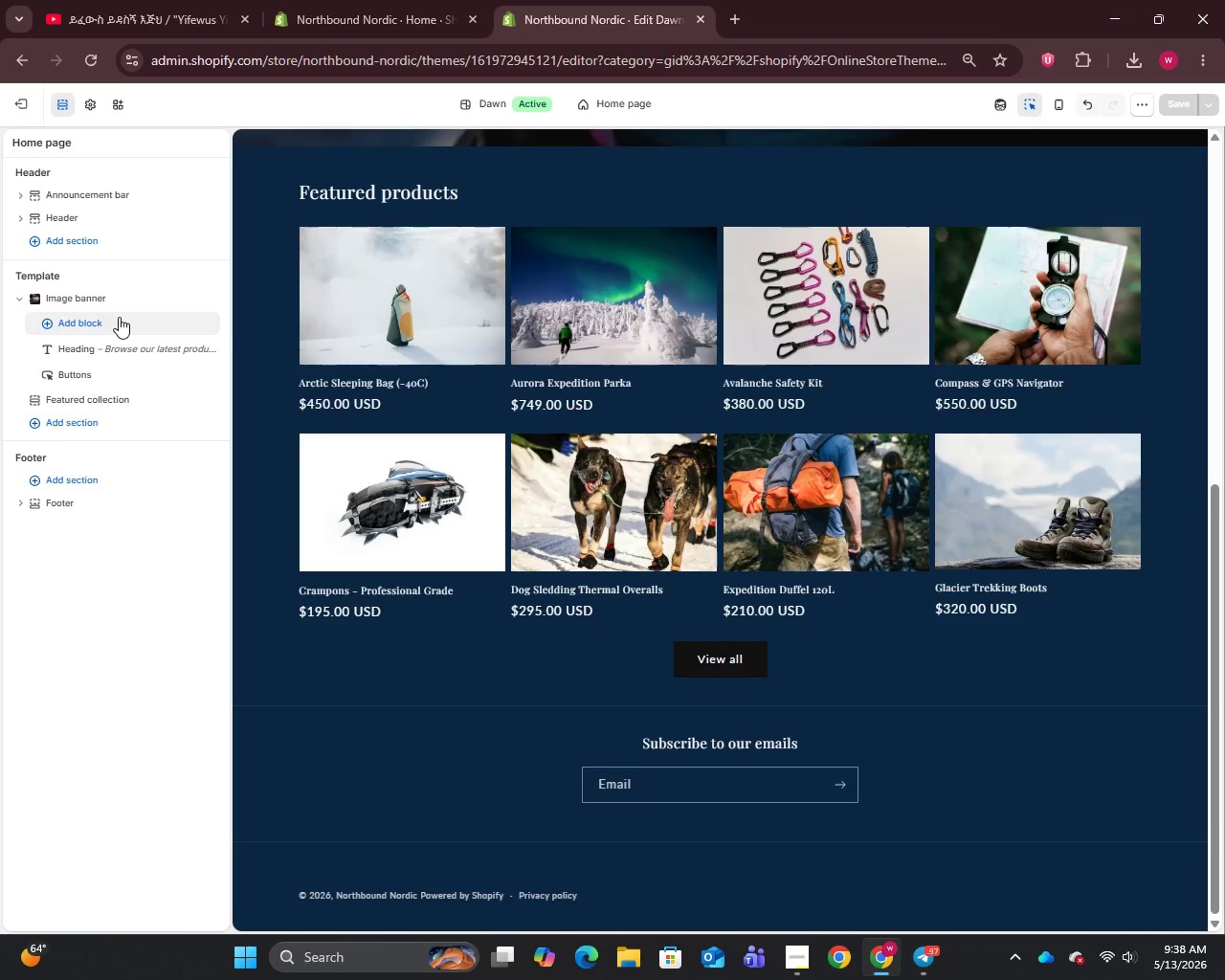 
left_click([75, 423])
 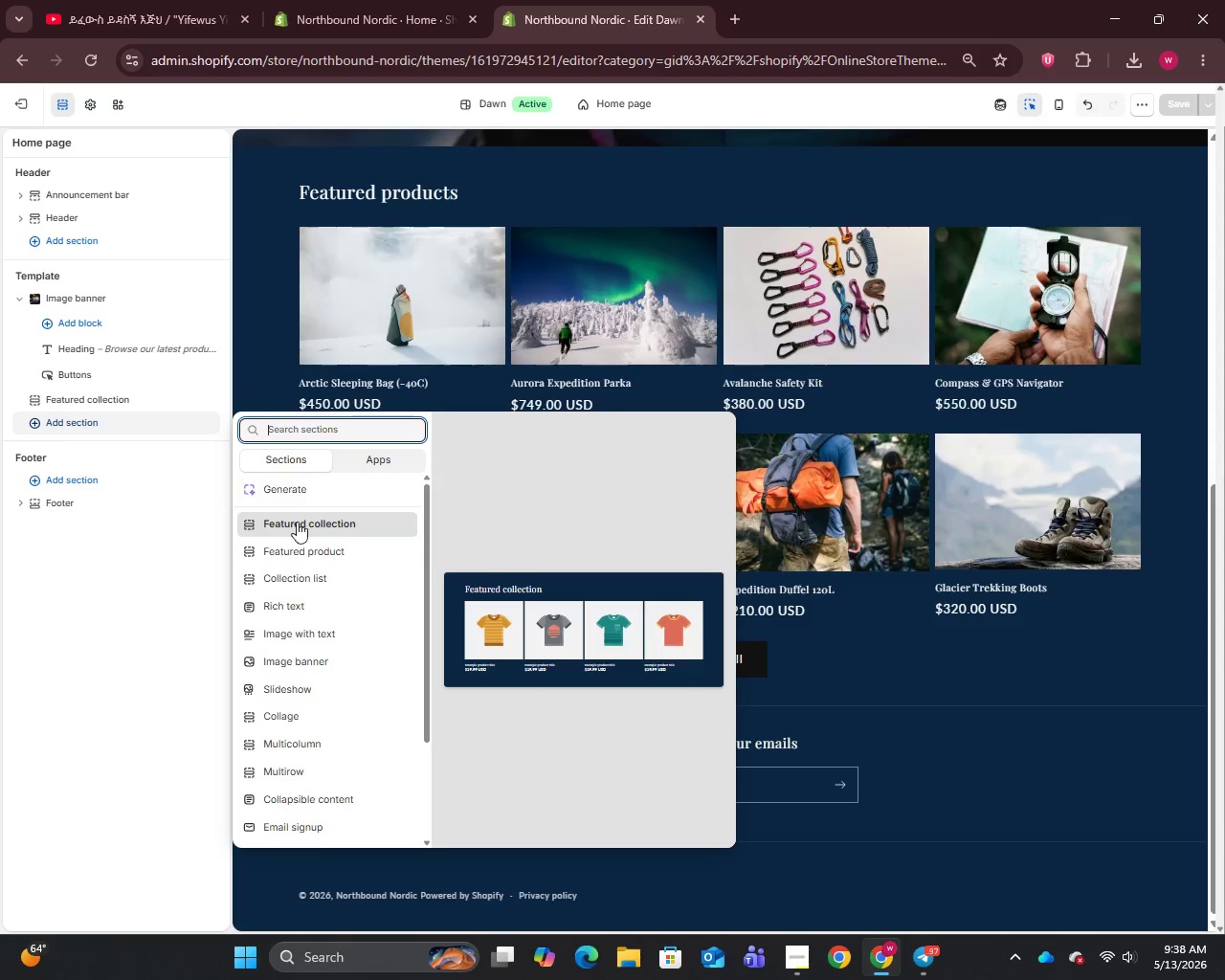 
left_click([304, 736])
 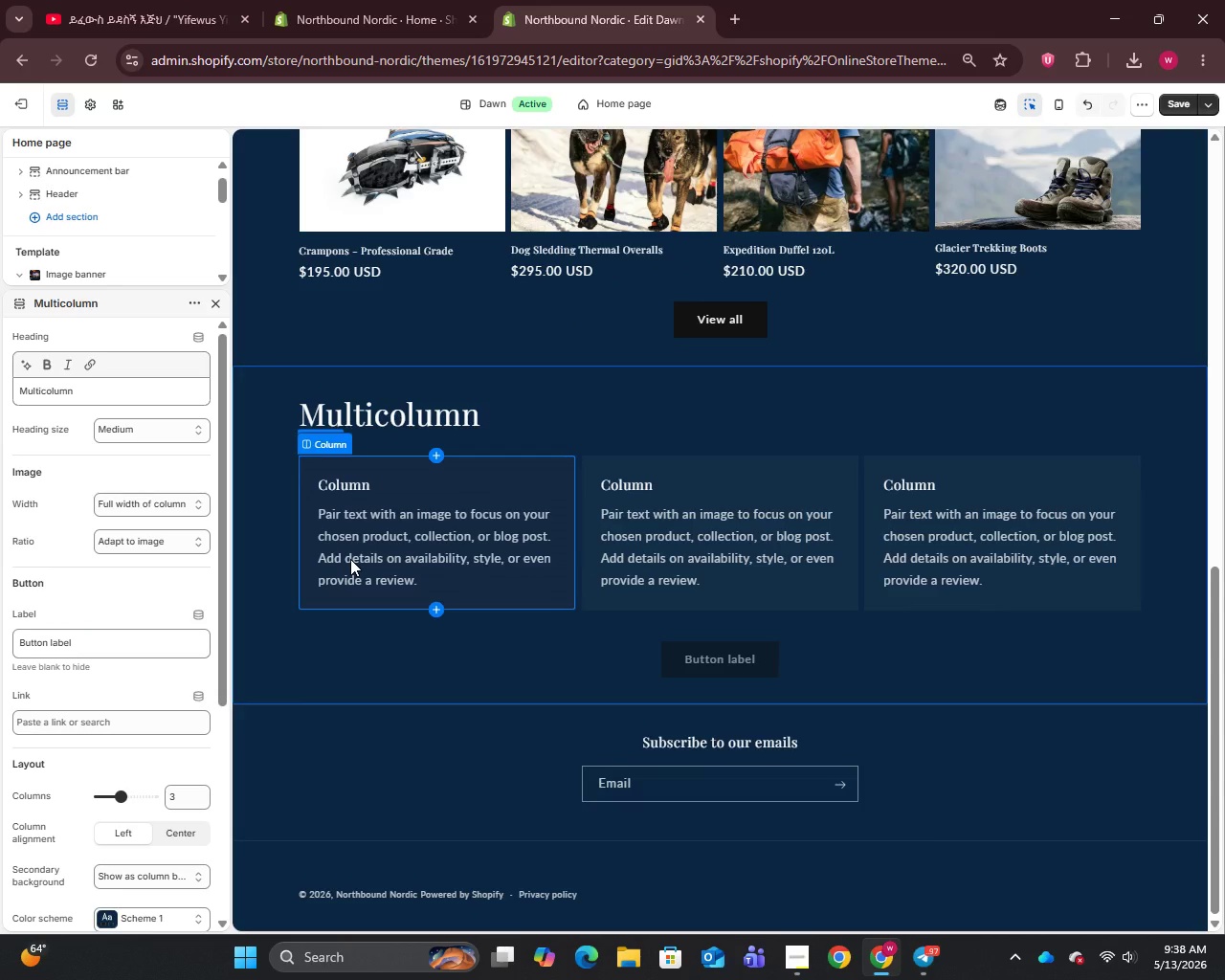 
wait(6.14)
 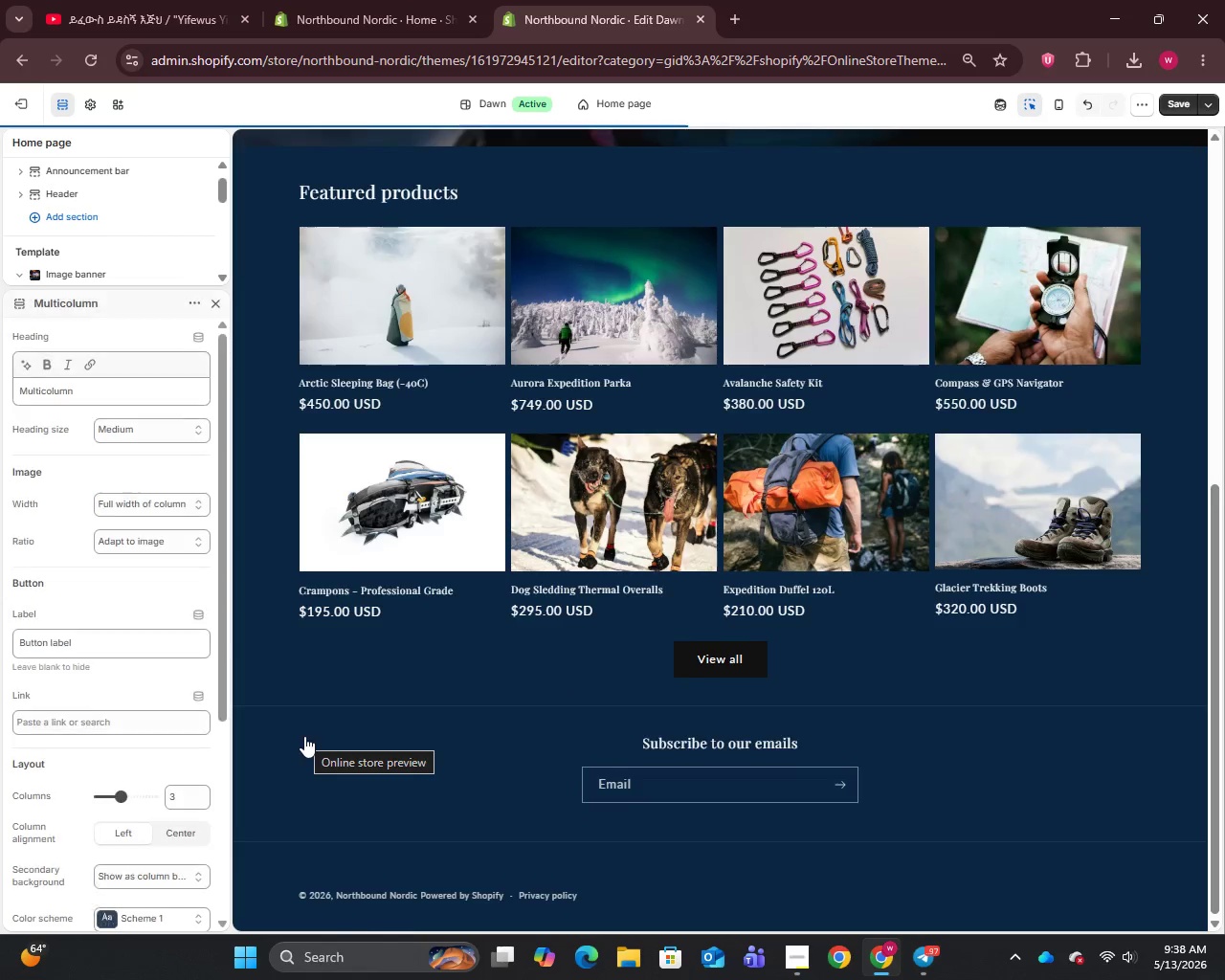 
left_click([350, 559])
 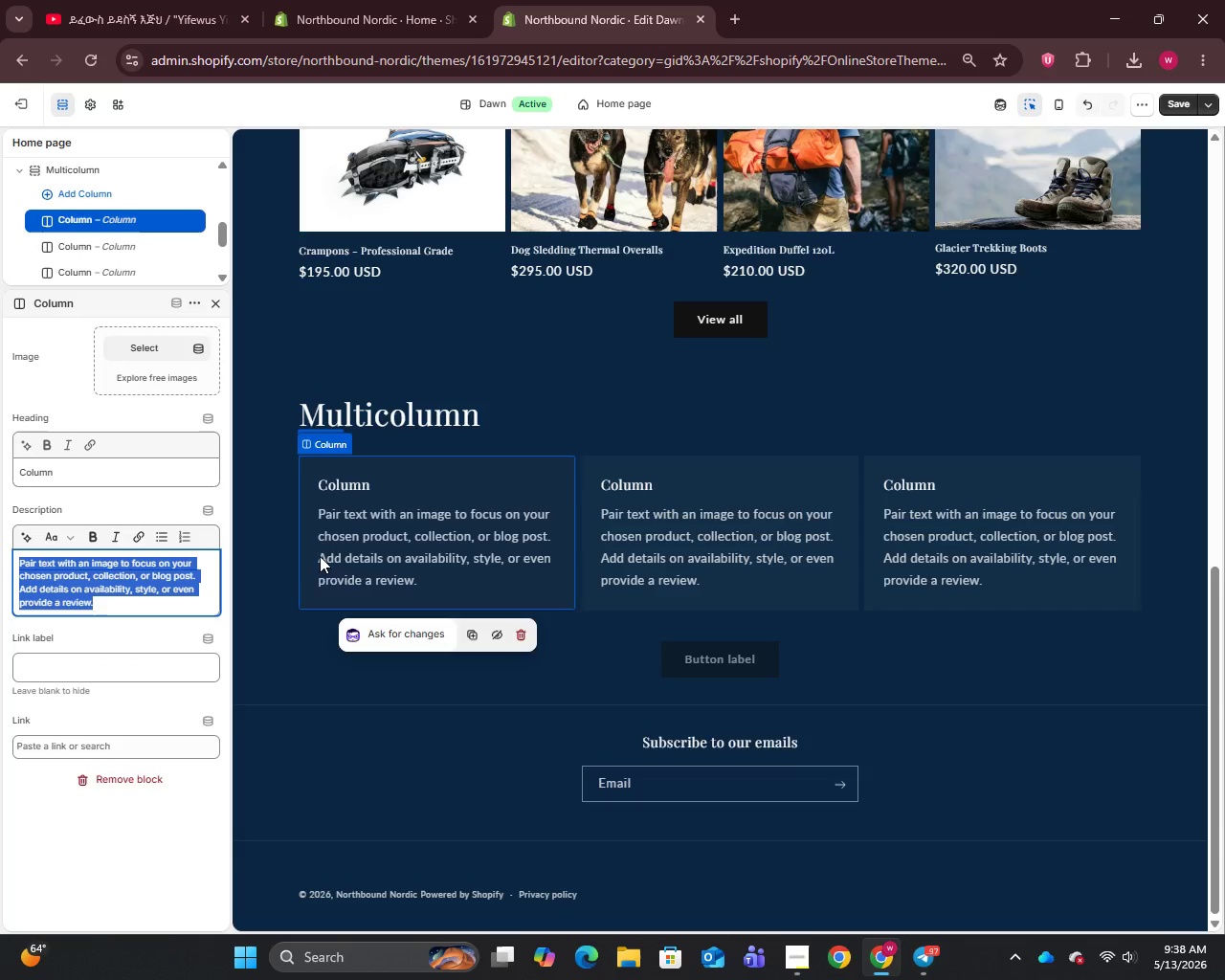 
mouse_move([190, 546])
 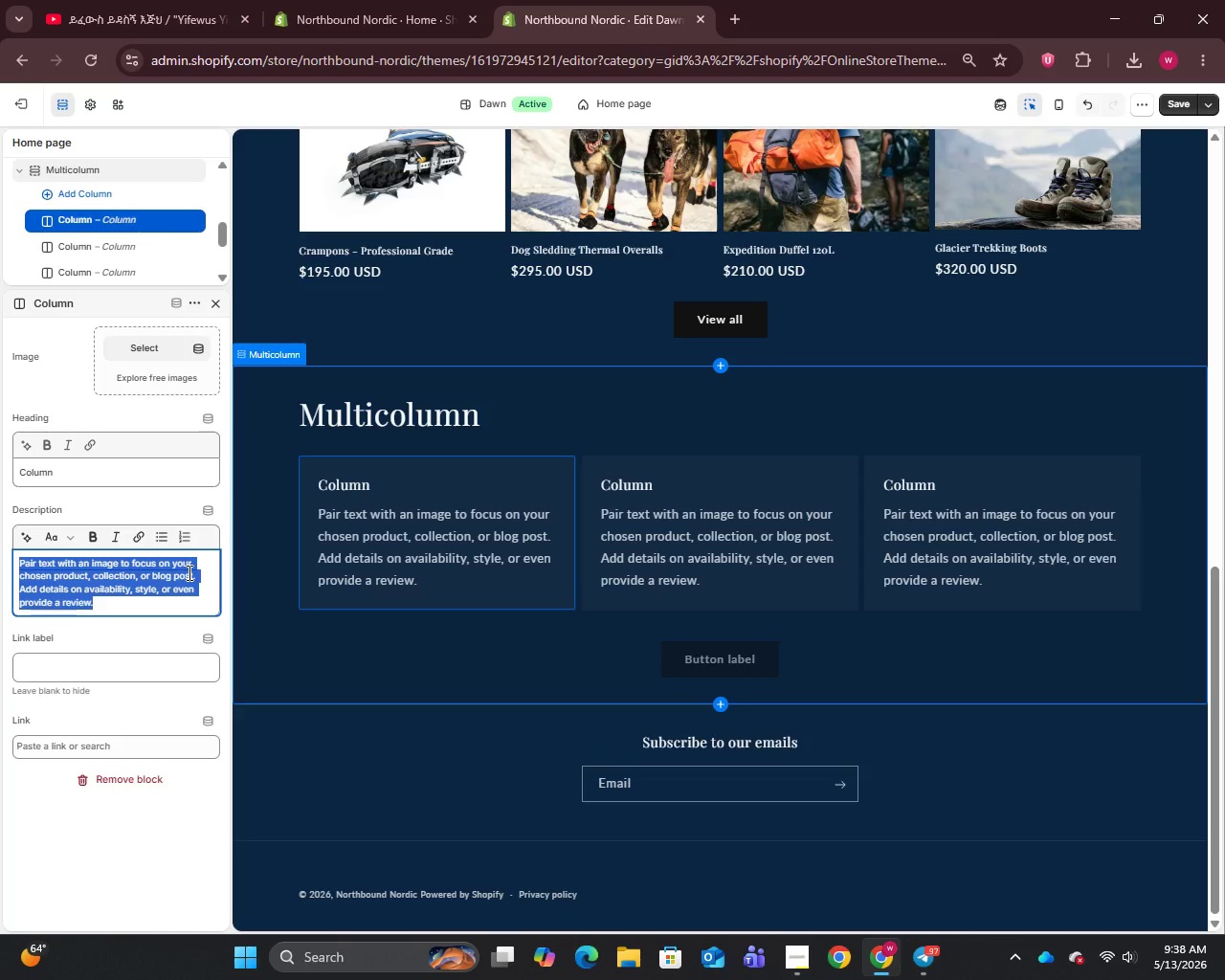 
key(Backspace)
 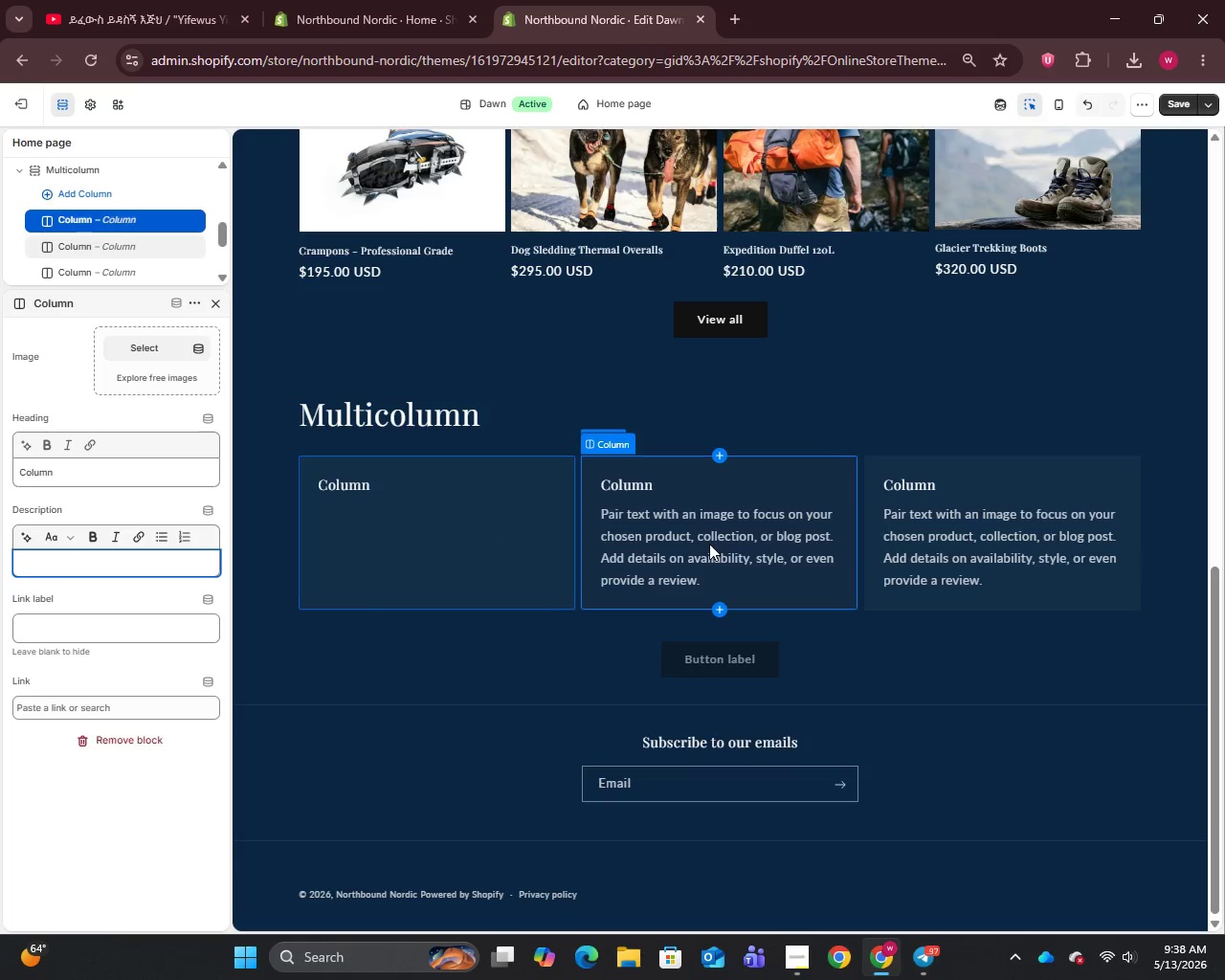 
mouse_move([519, 546])
 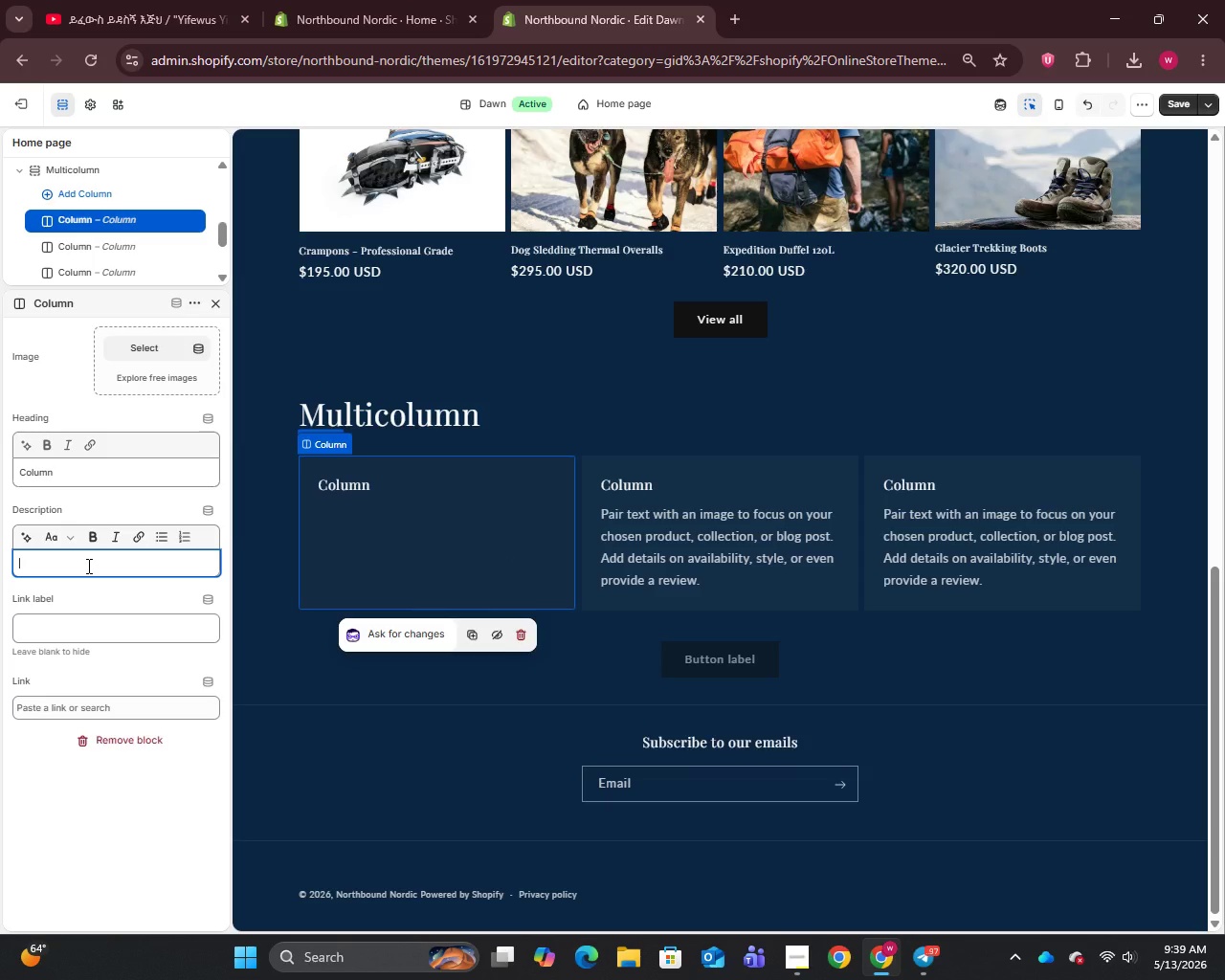 
type(Dog Sel)
key(Backspace)
key(Backspace)
type(ledding)
 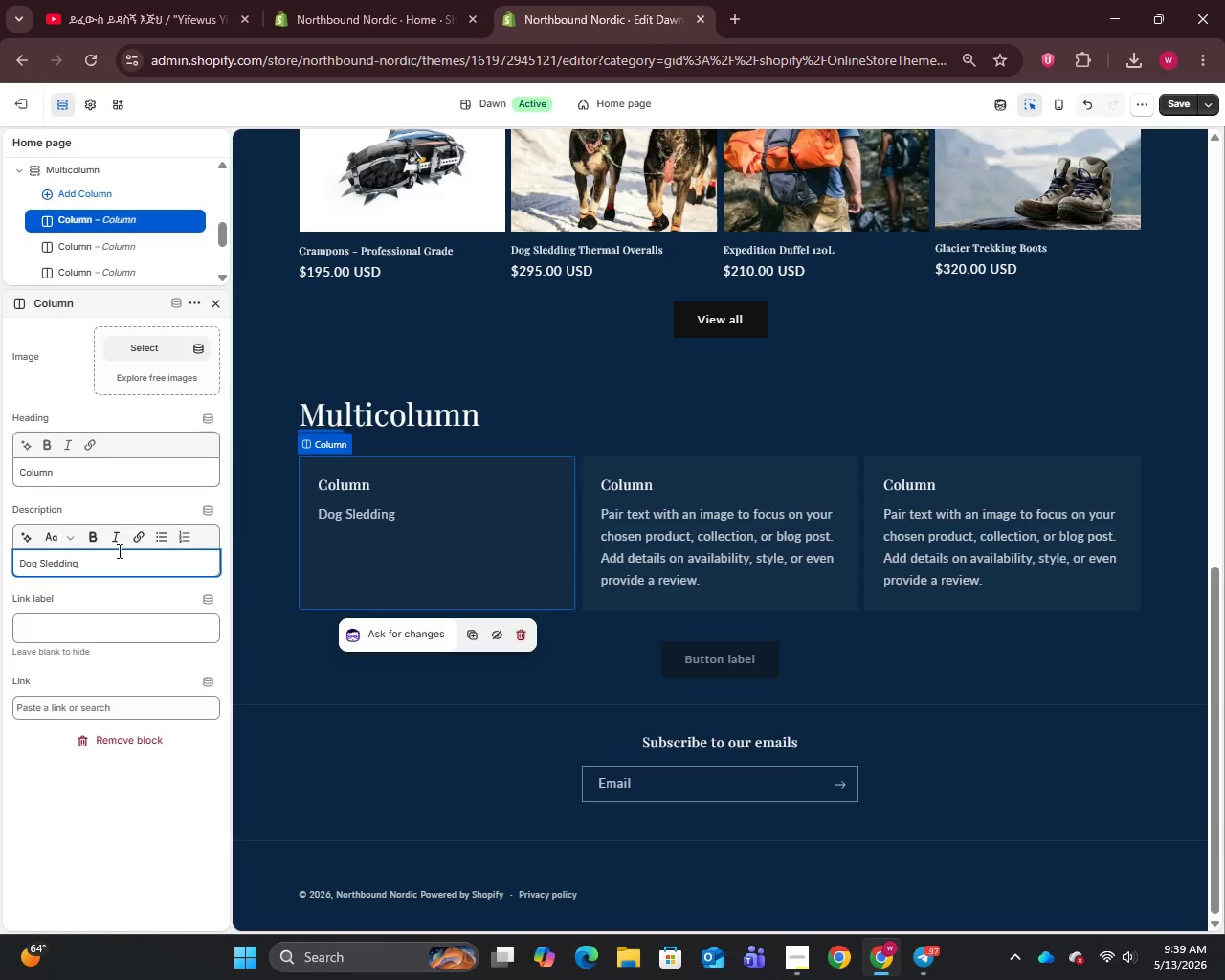 
wait(6.08)
 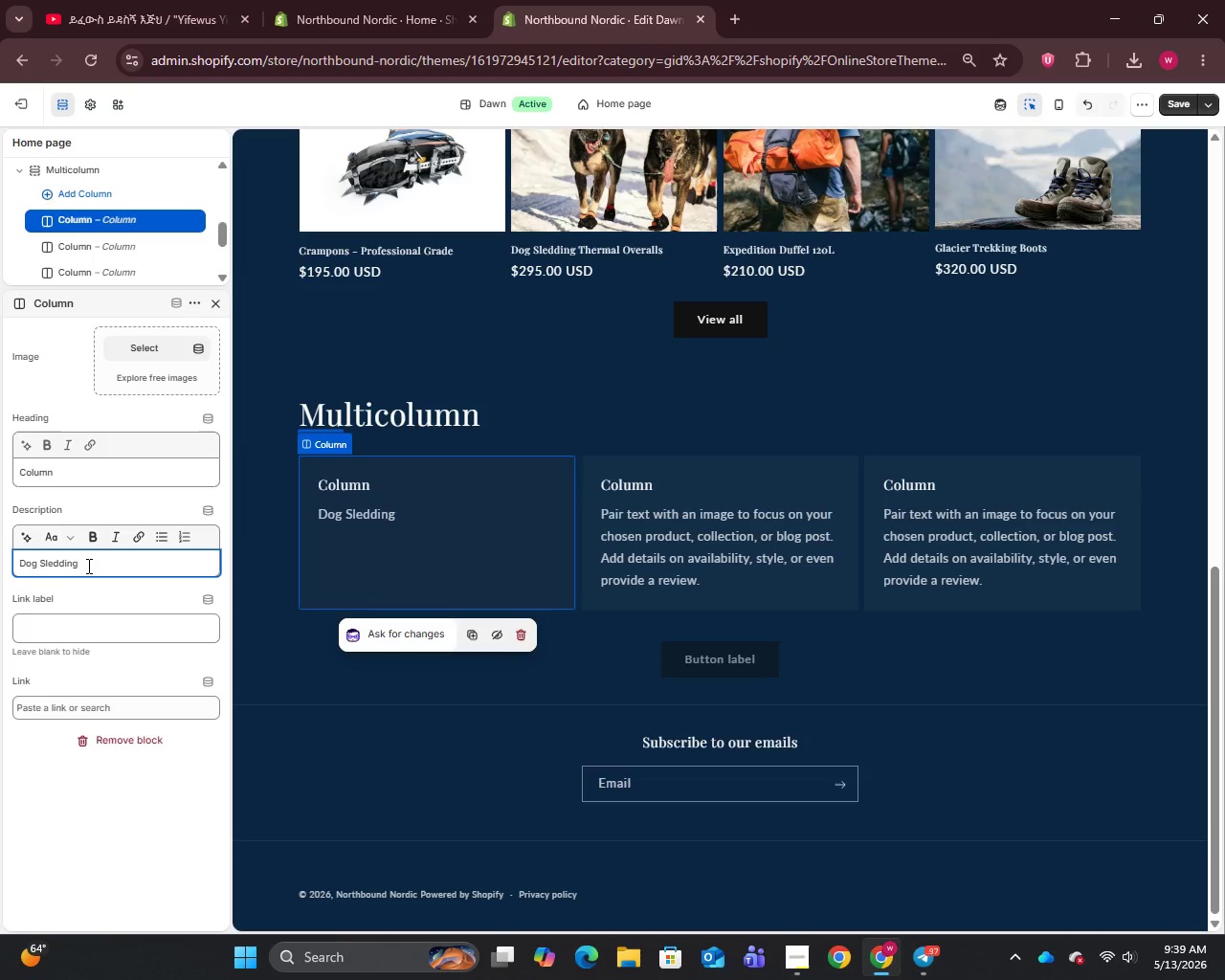 
left_click_drag(start_coordinate=[99, 471], to_coordinate=[0, 480])
 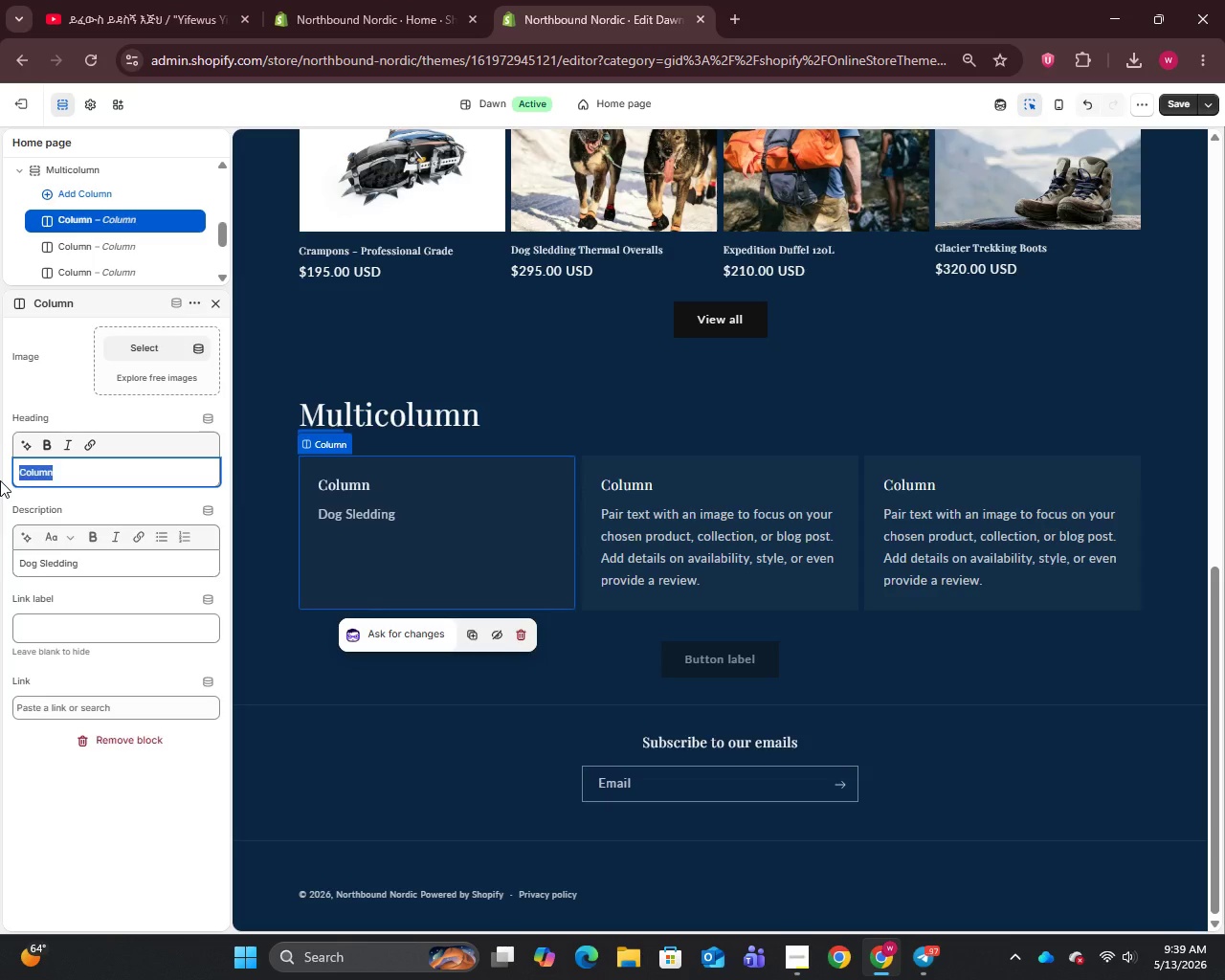 
key(Backspace)
 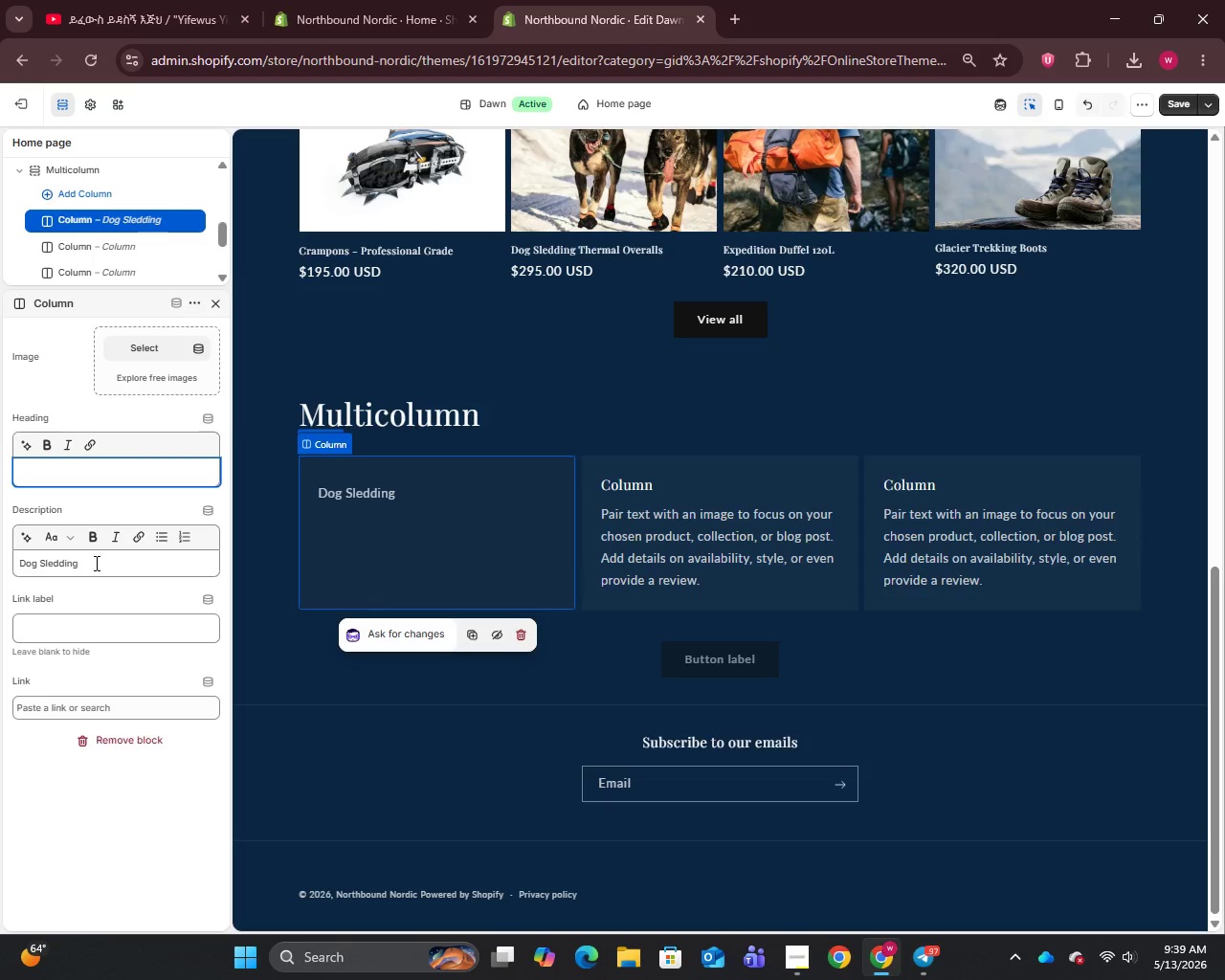 
left_click_drag(start_coordinate=[105, 568], to_coordinate=[1, 580])
 